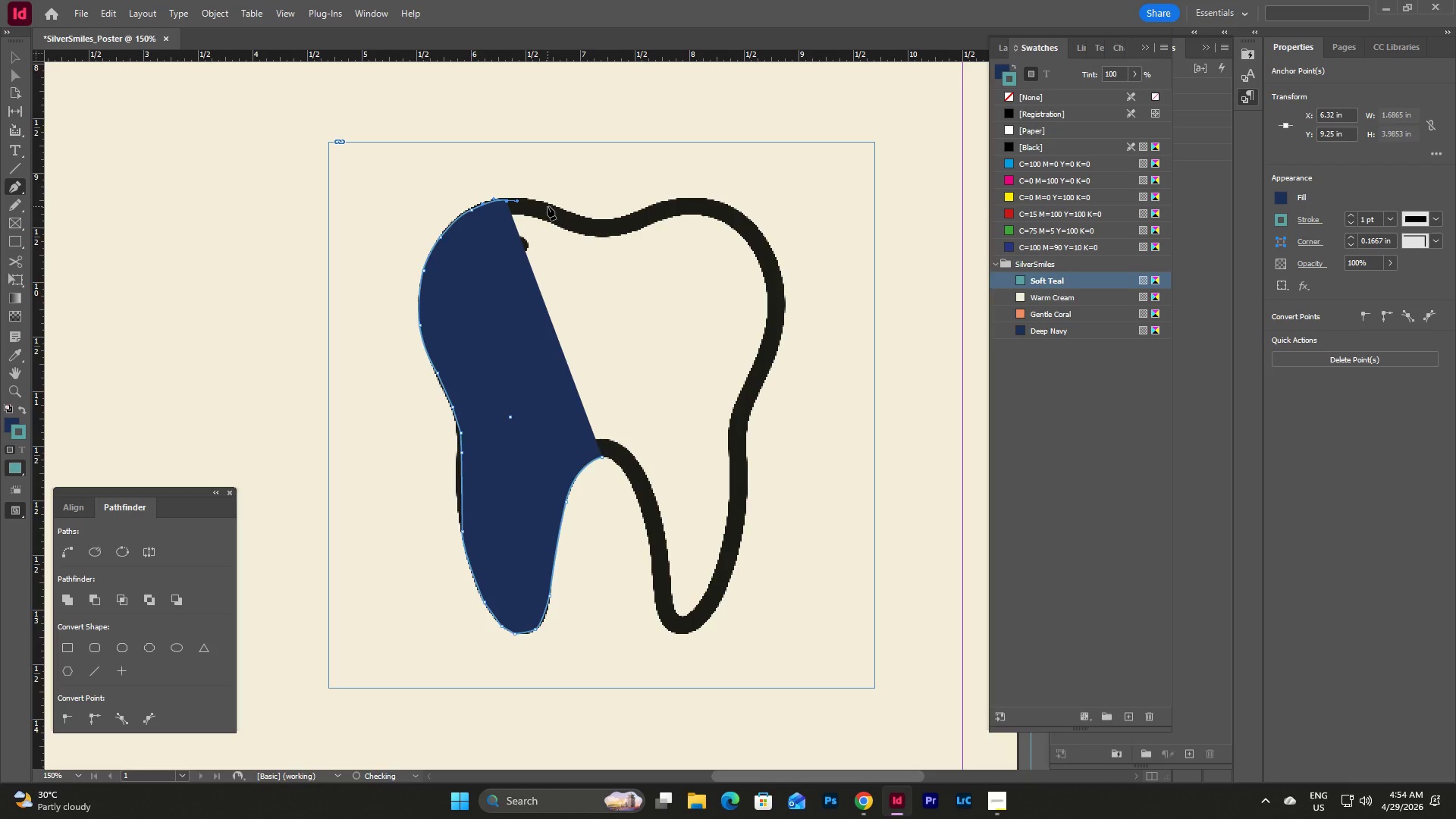 
left_click_drag(start_coordinate=[549, 206], to_coordinate=[562, 212])
 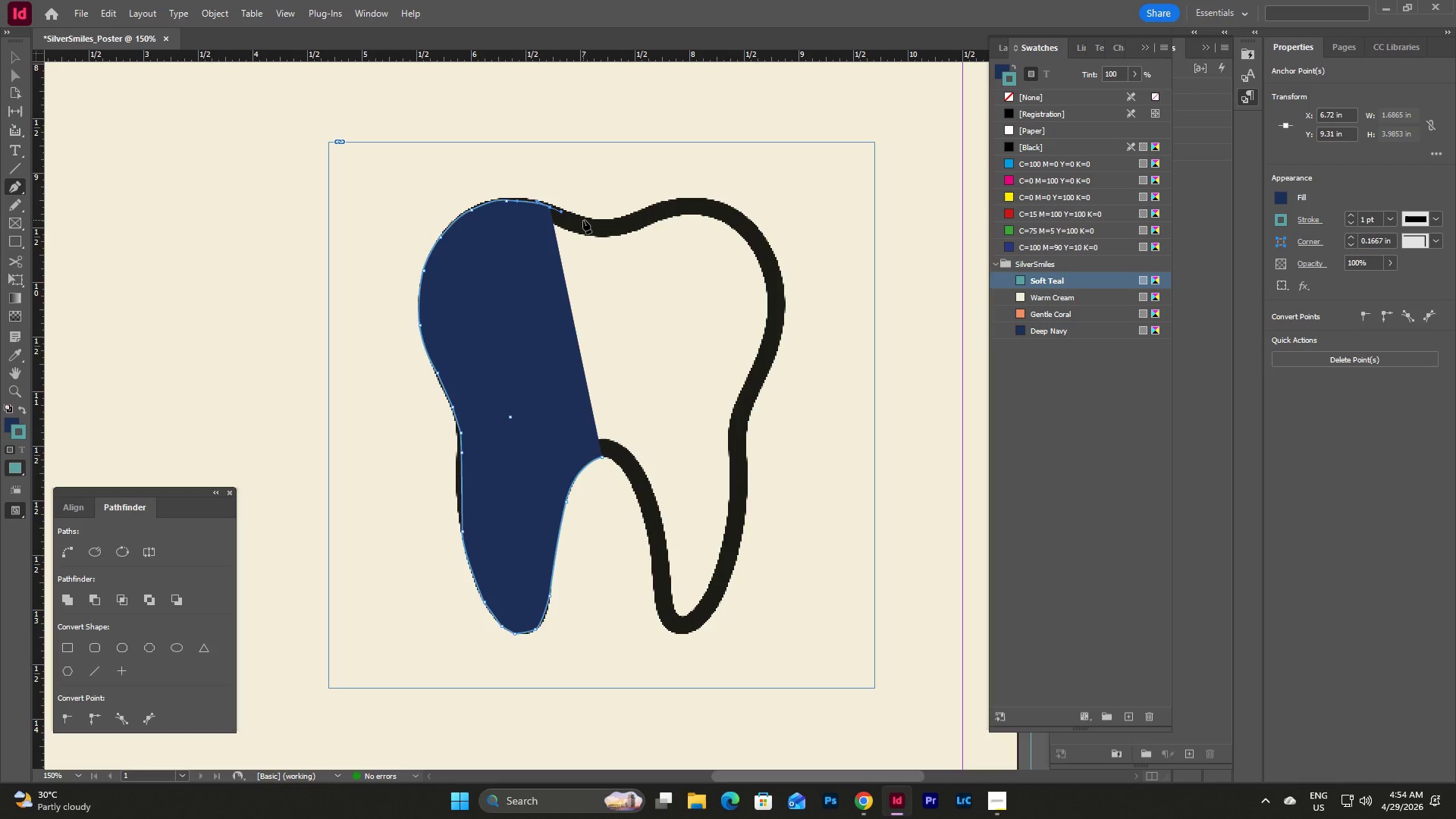 
left_click_drag(start_coordinate=[582, 220], to_coordinate=[595, 223])
 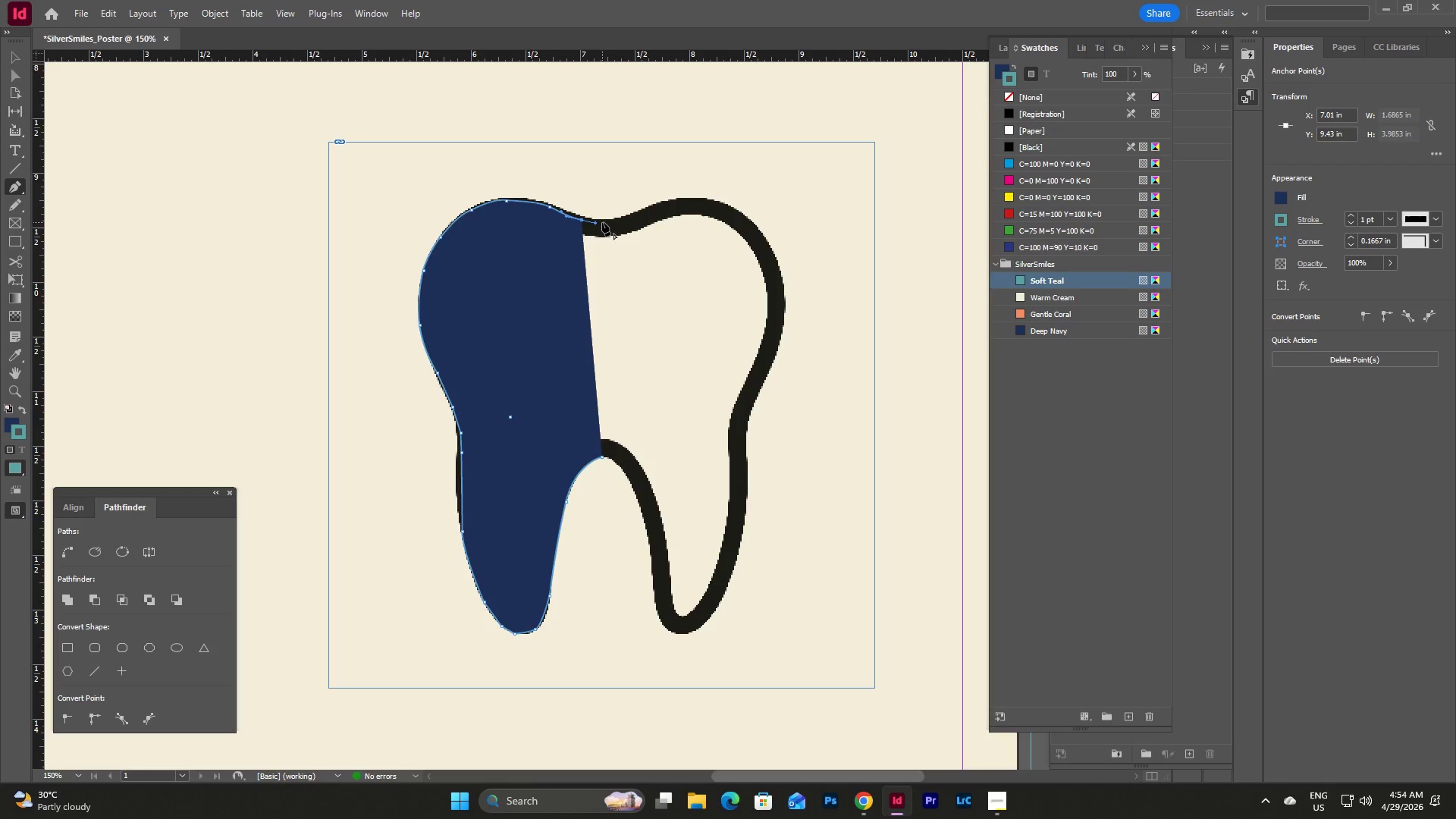 
left_click([602, 222])
 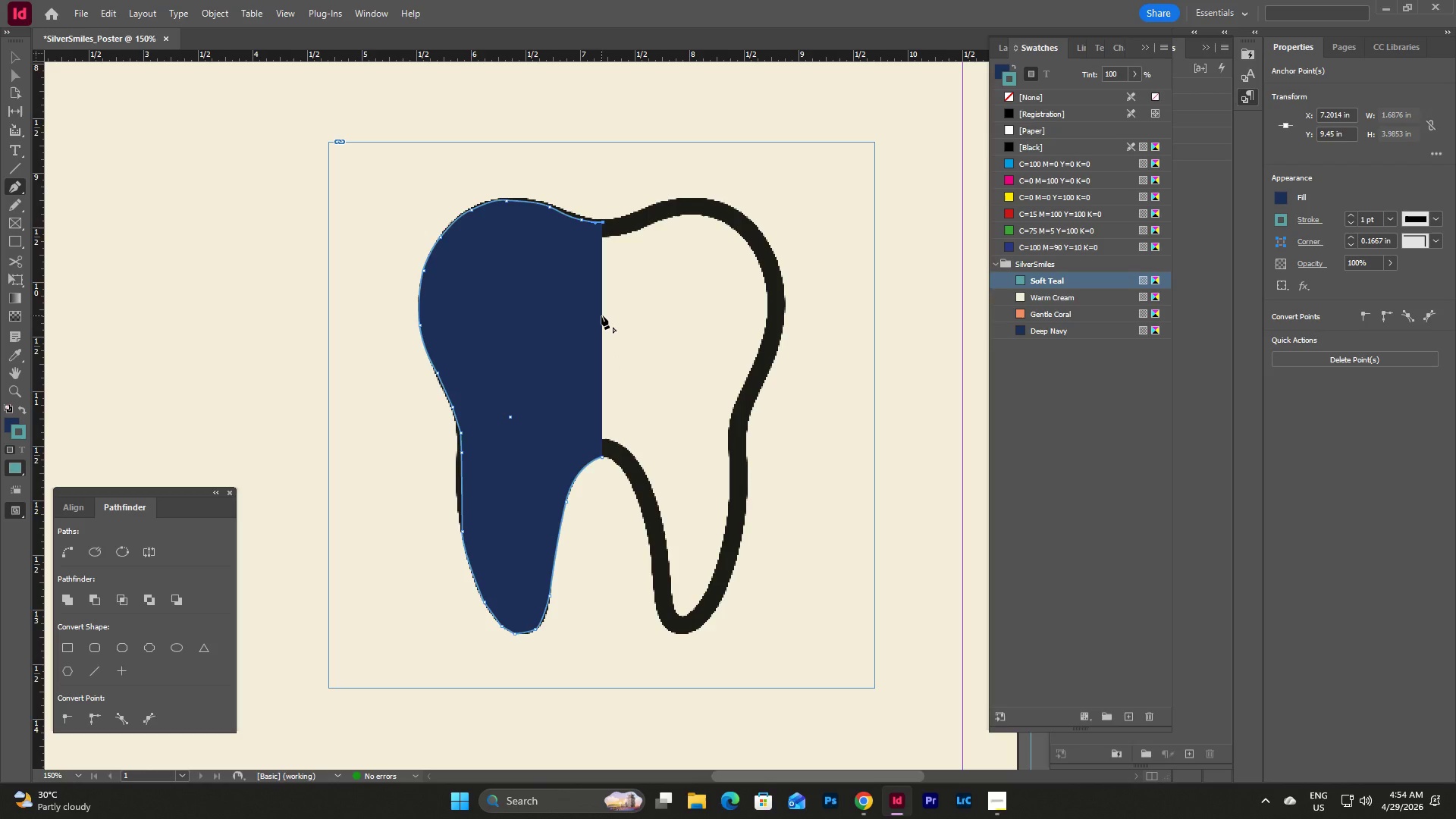 
key(Escape)
 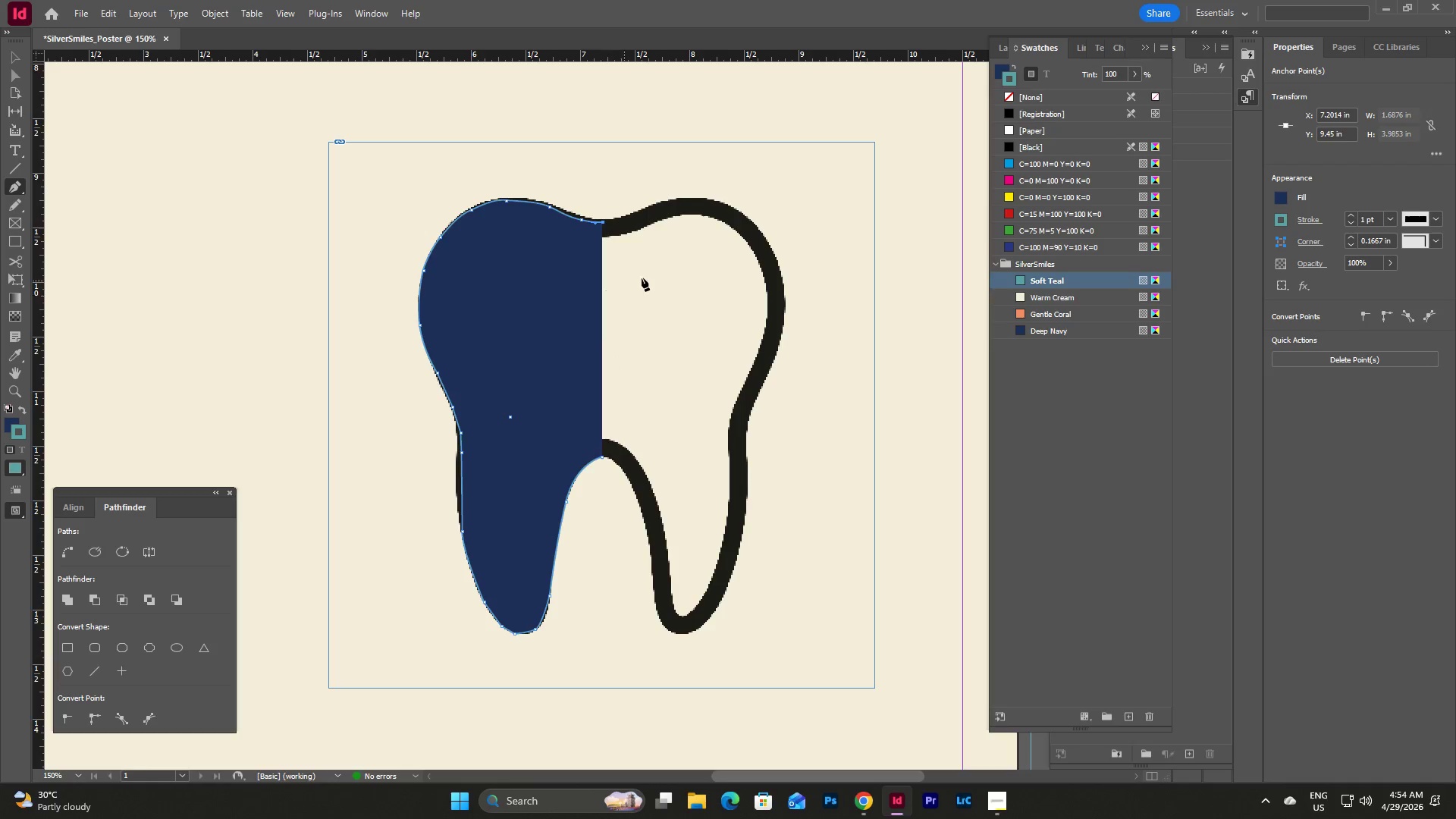 
key(Escape)
 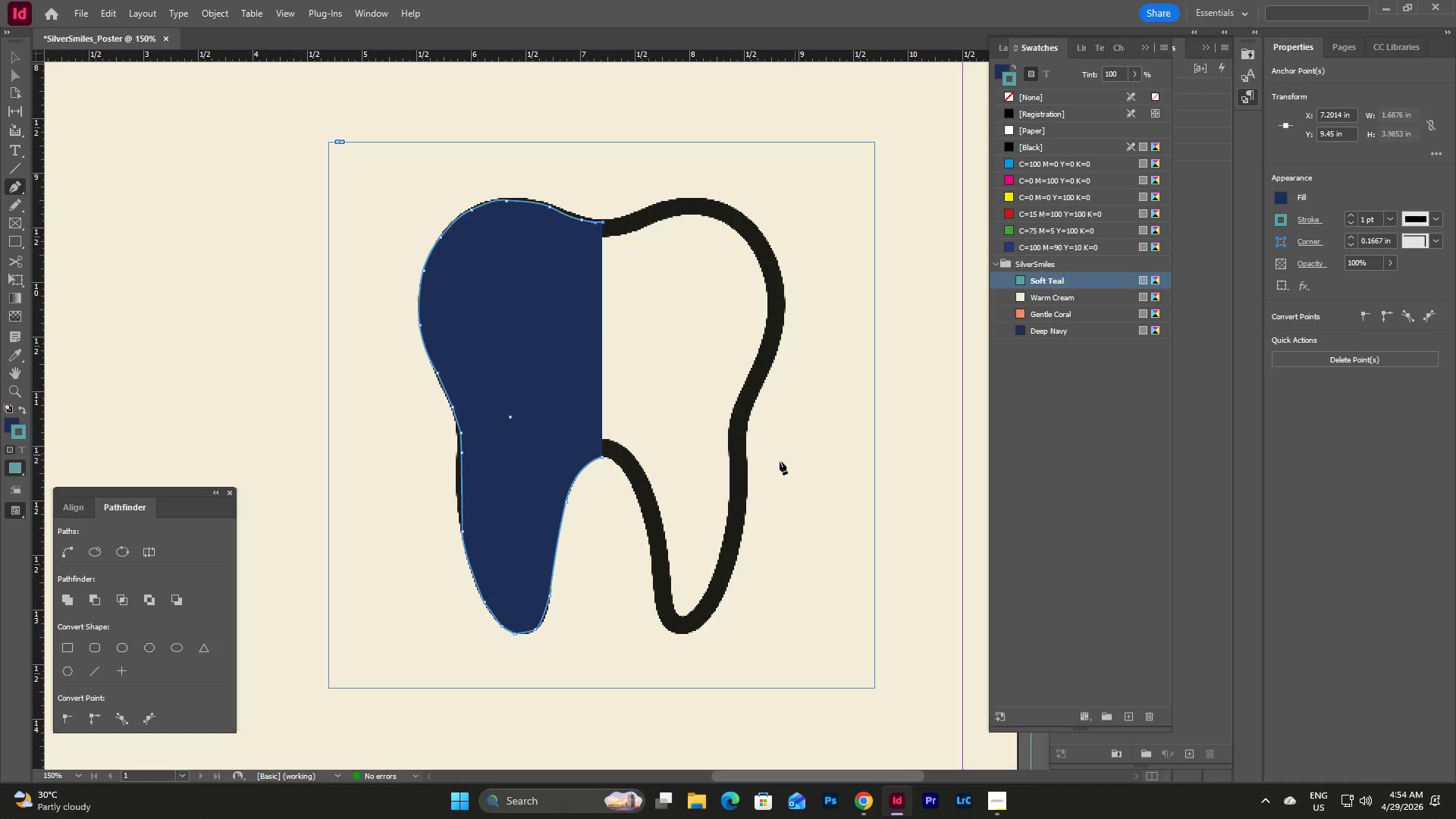 
scroll: coordinate [774, 455], scroll_direction: none, amount: 0.0
 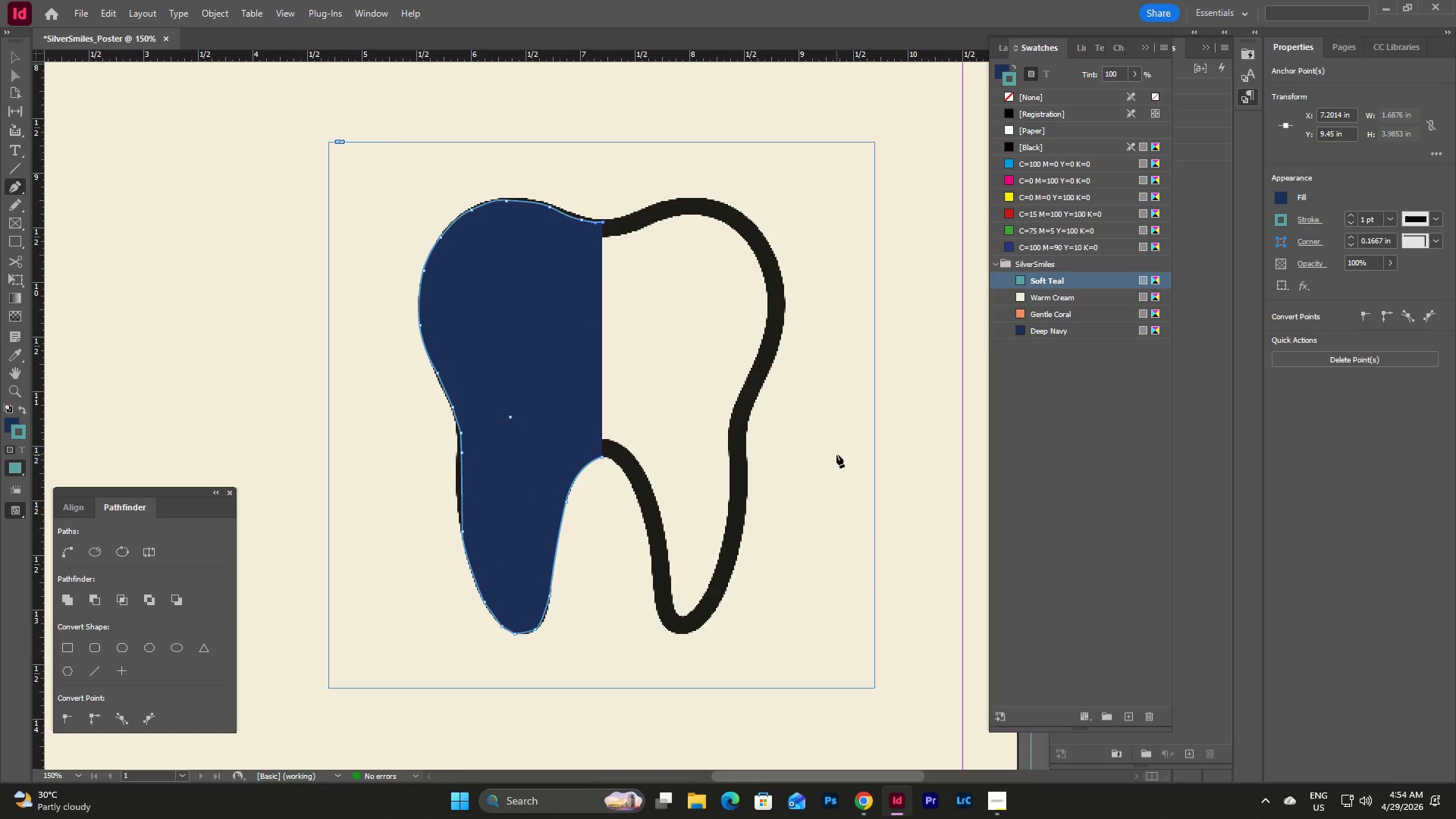 
key(Escape)
 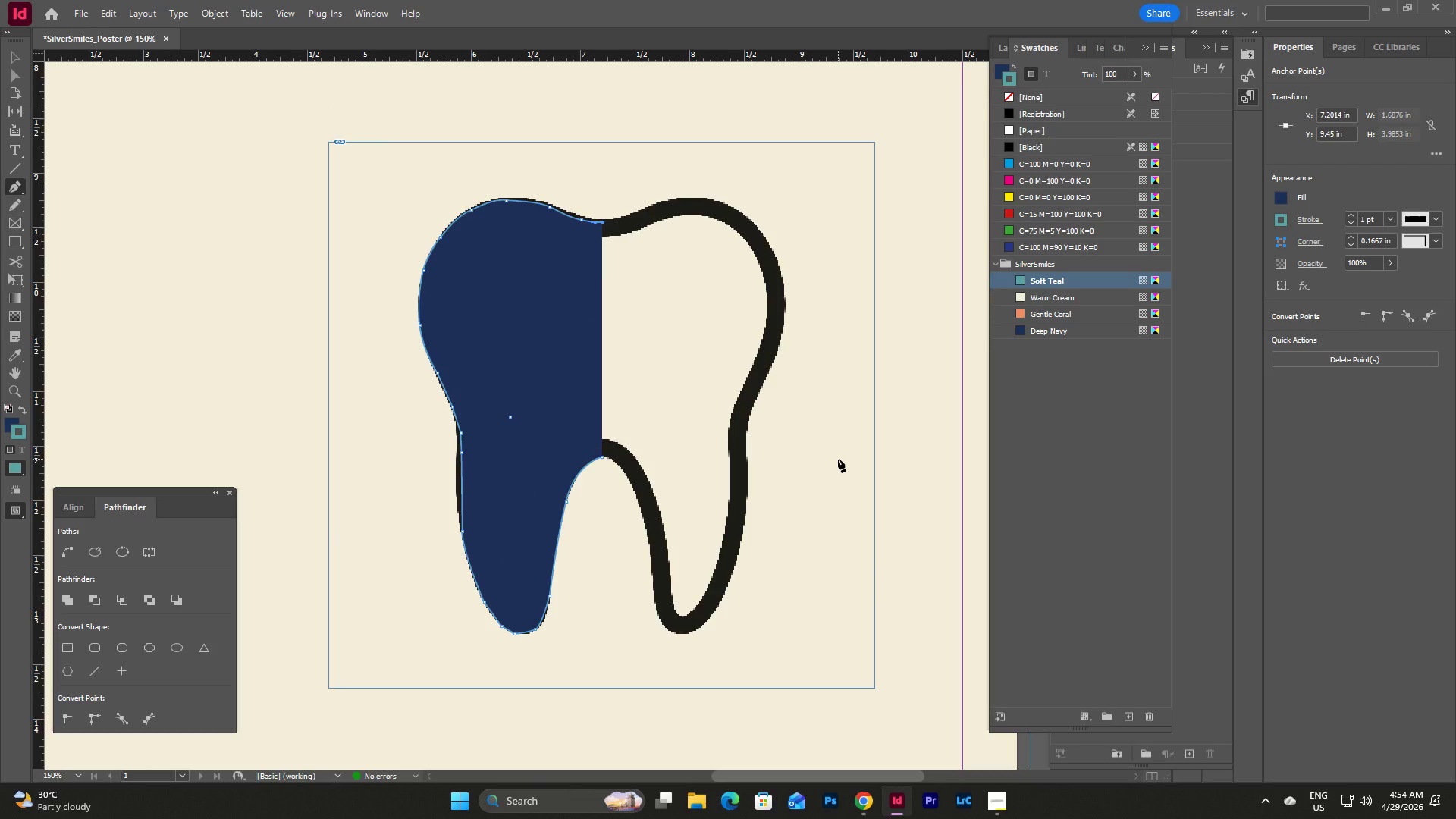 
key(V)
 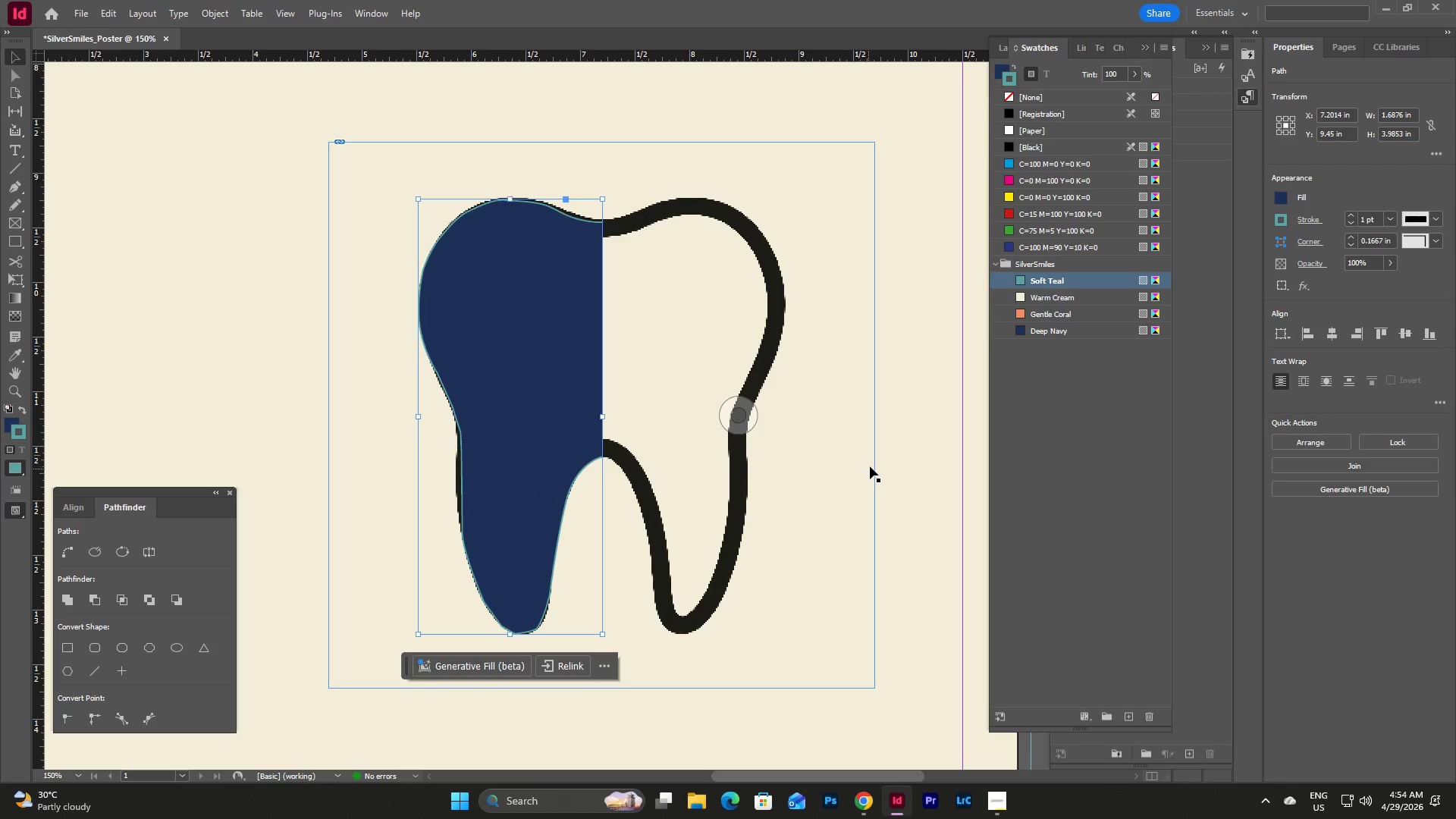 
left_click([871, 466])
 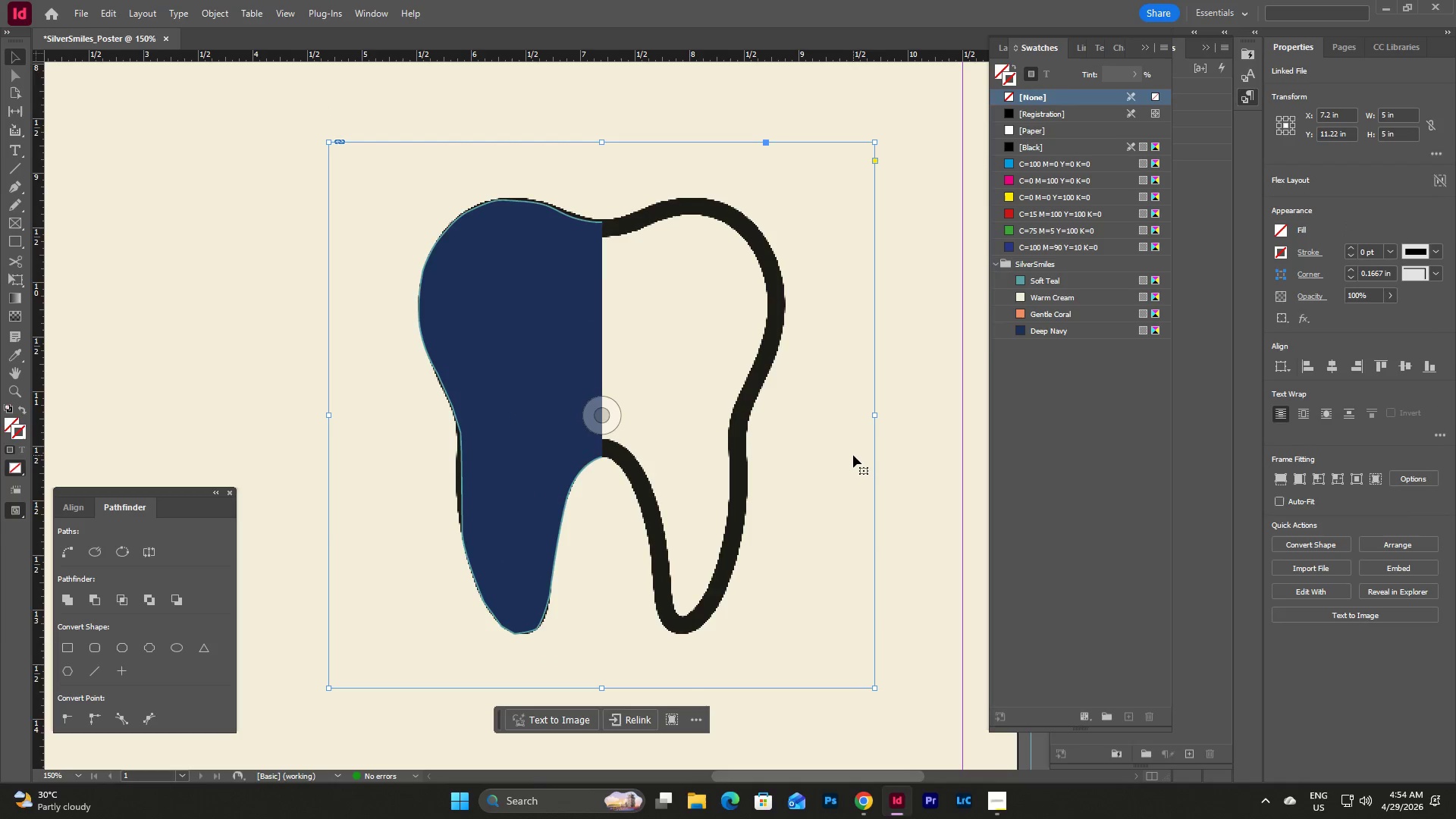 
left_click([853, 455])
 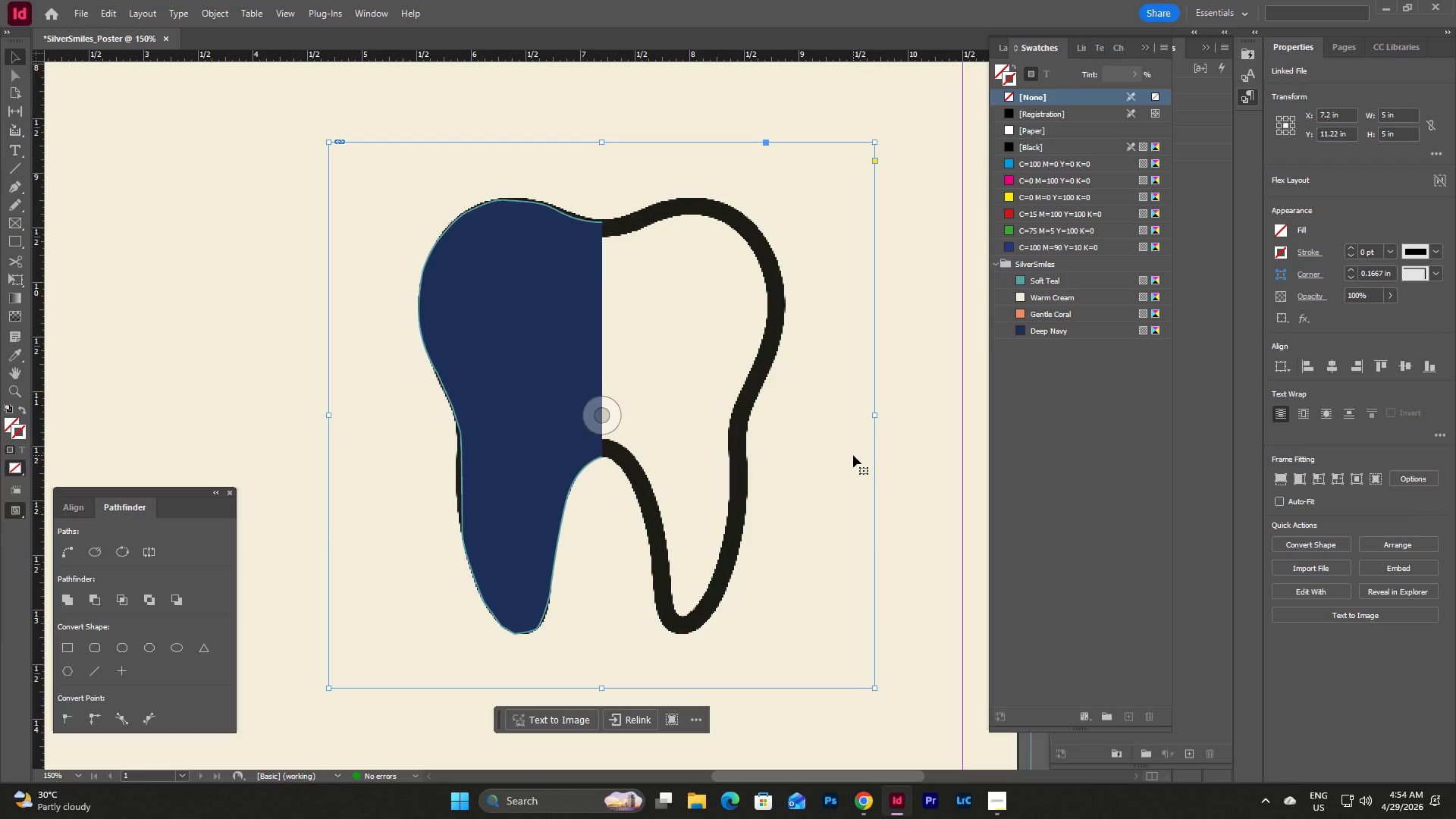 
key(Backspace)
 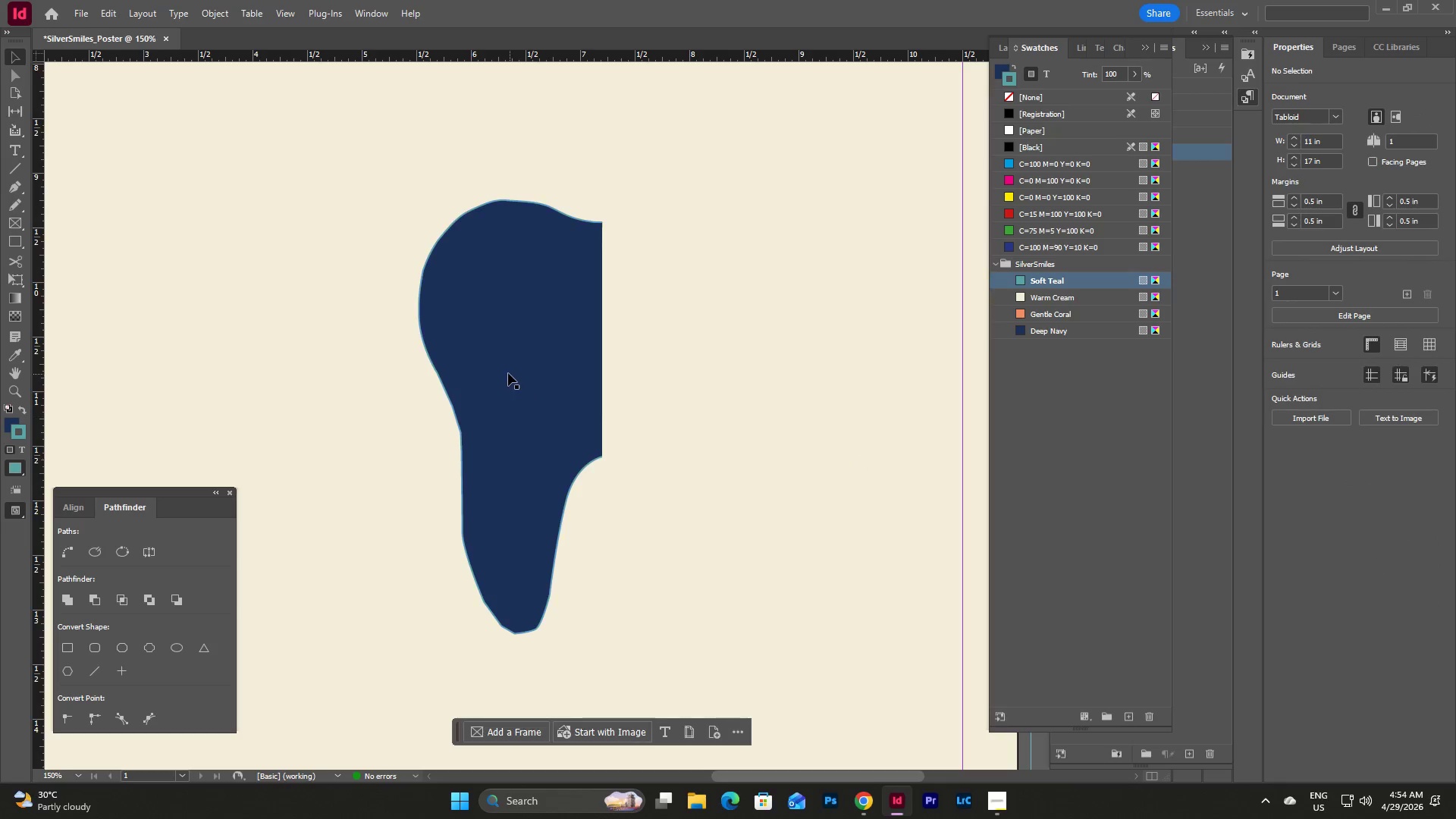 
left_click([508, 372])
 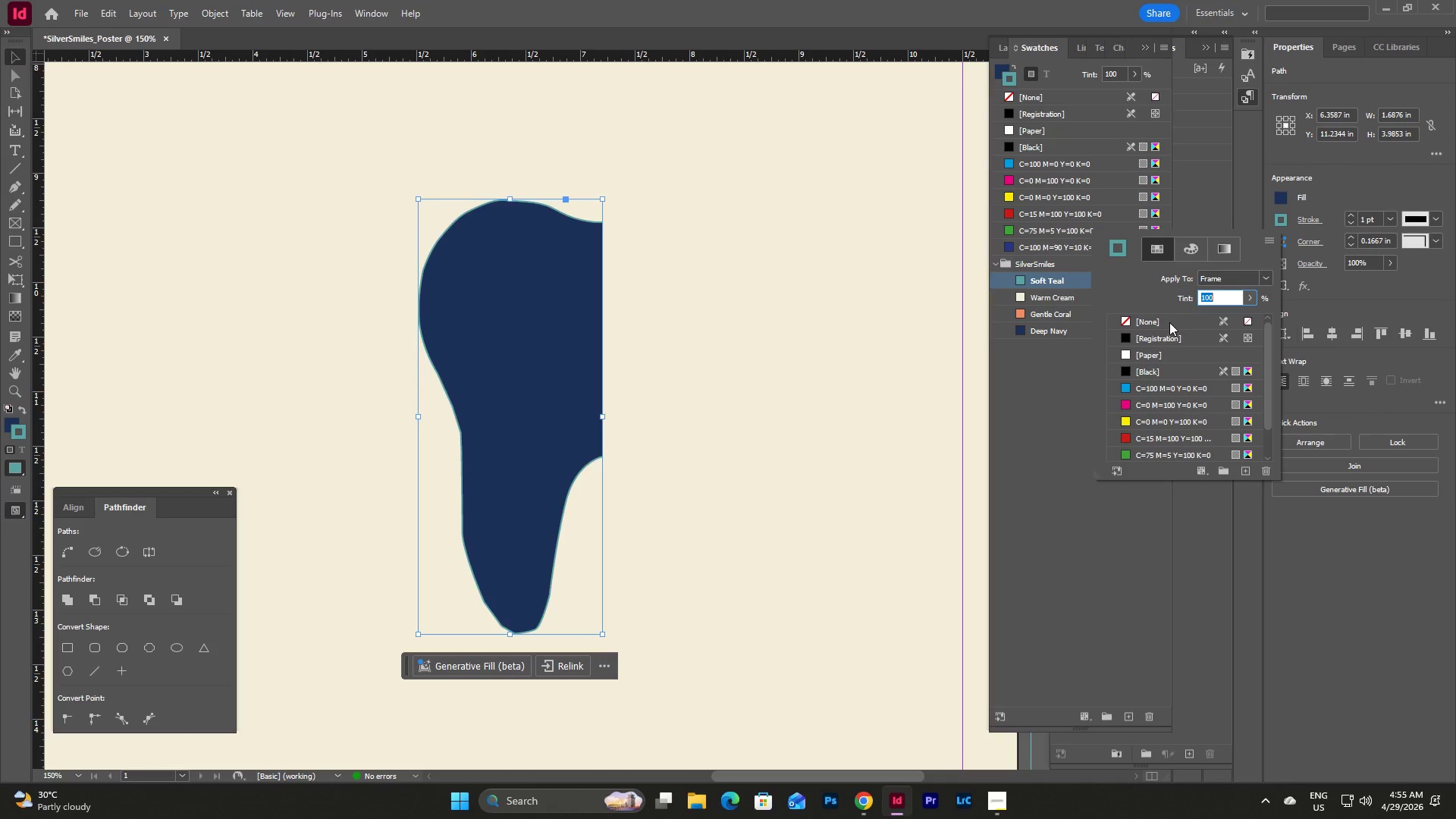 
scroll: coordinate [1156, 407], scroll_direction: down, amount: 5.0
 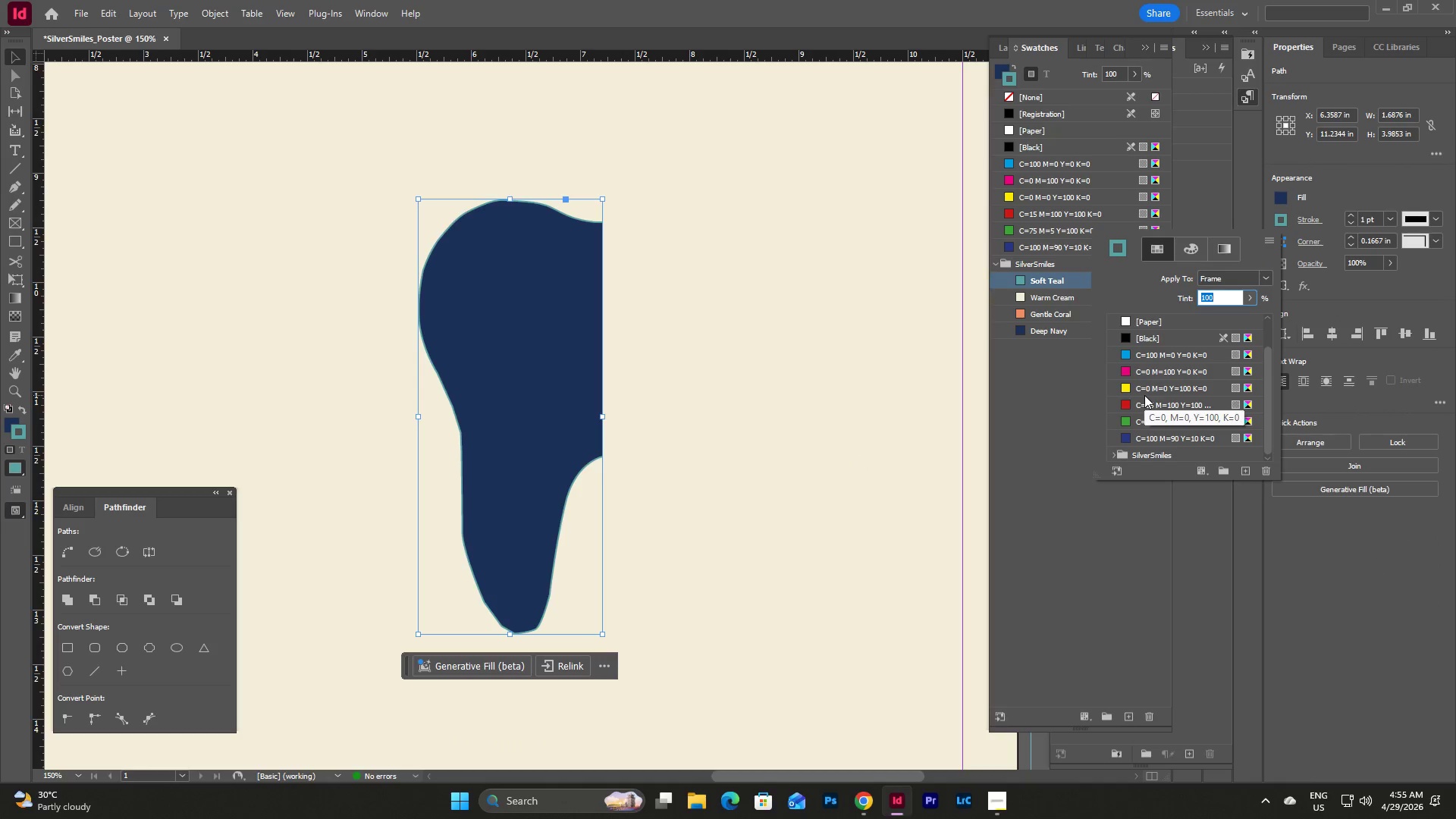 
scroll: coordinate [1147, 395], scroll_direction: up, amount: 5.0
 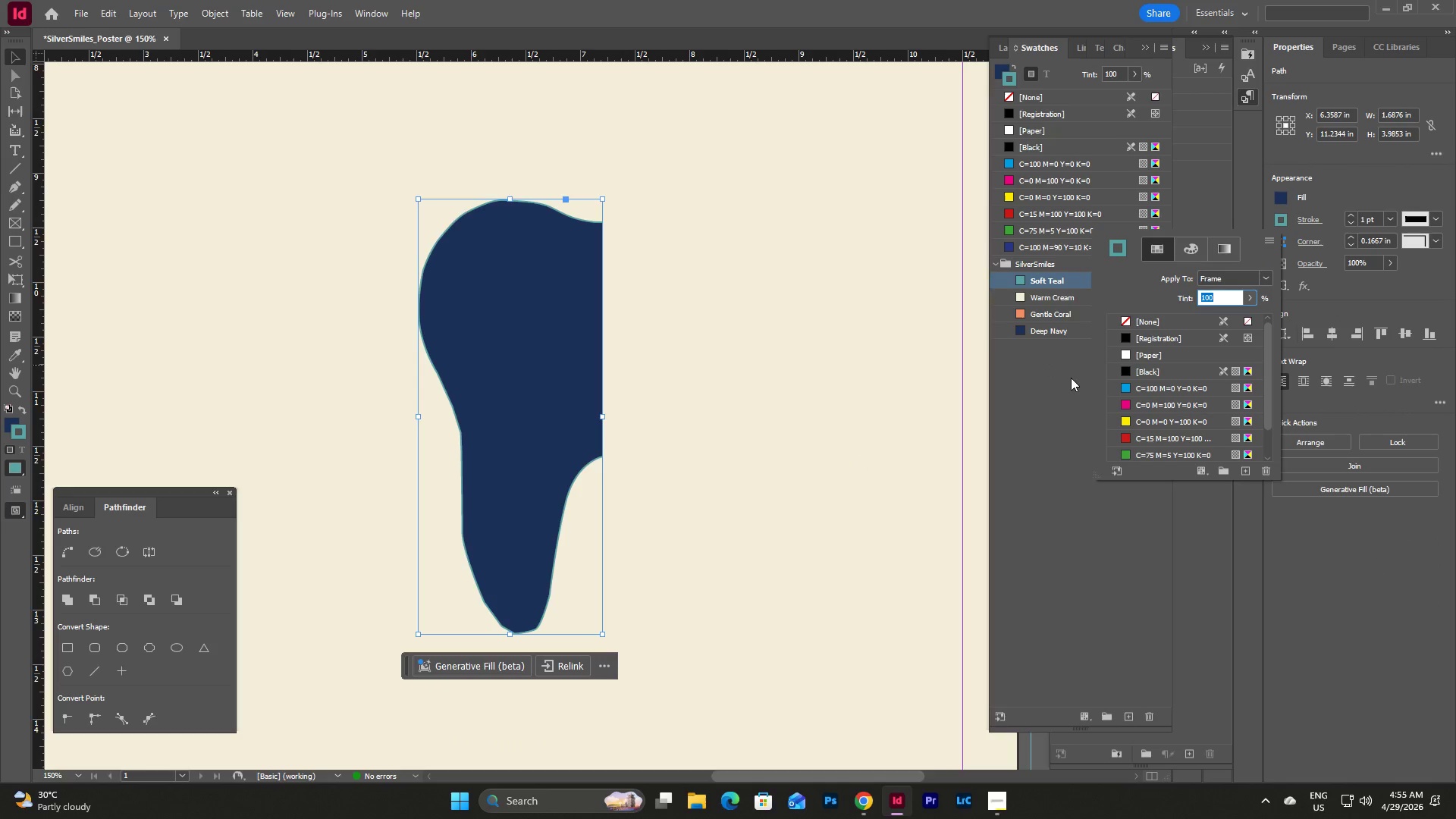 
scroll: coordinate [1207, 431], scroll_direction: down, amount: 6.0
 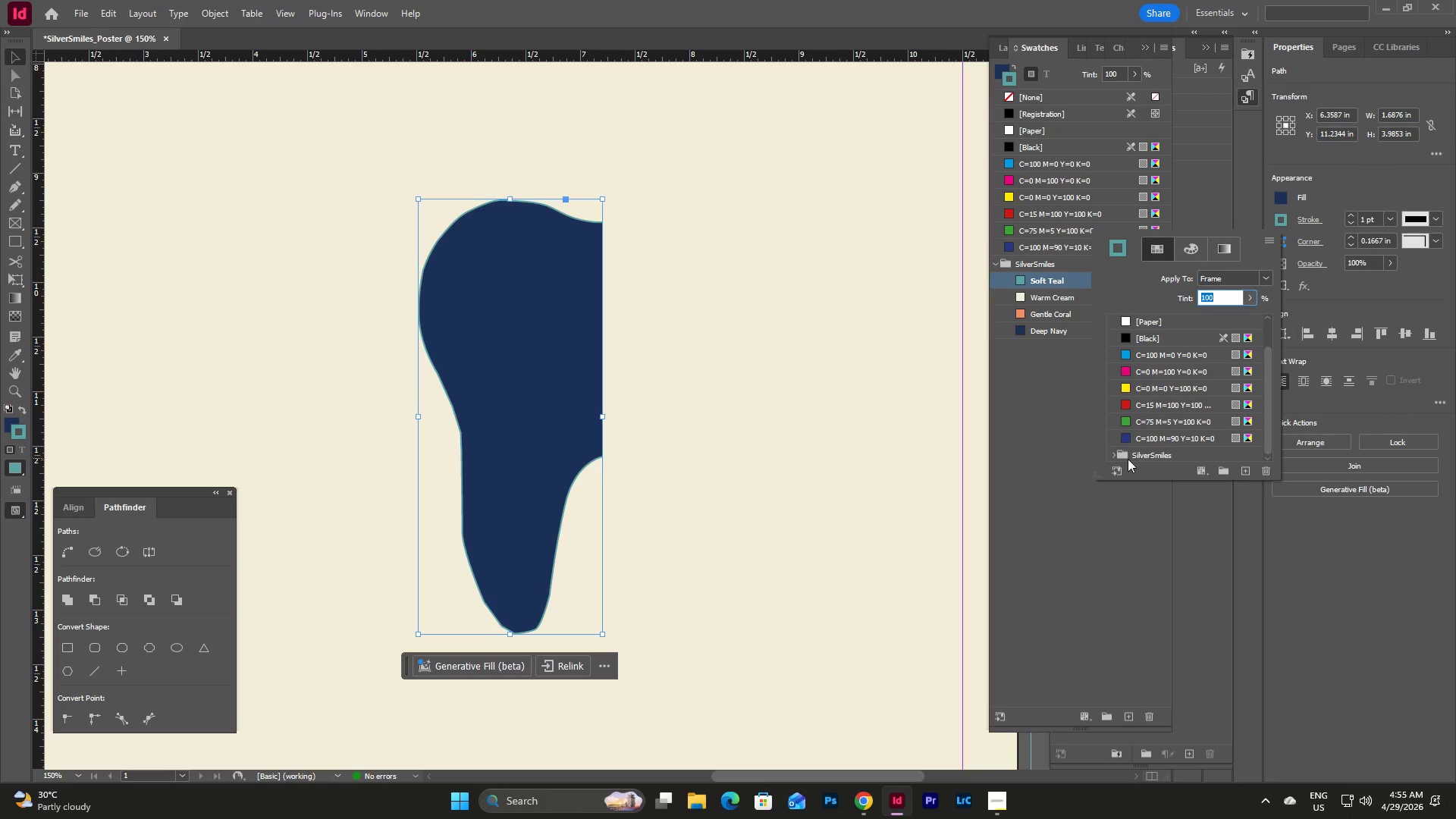 
left_click([1116, 459])
 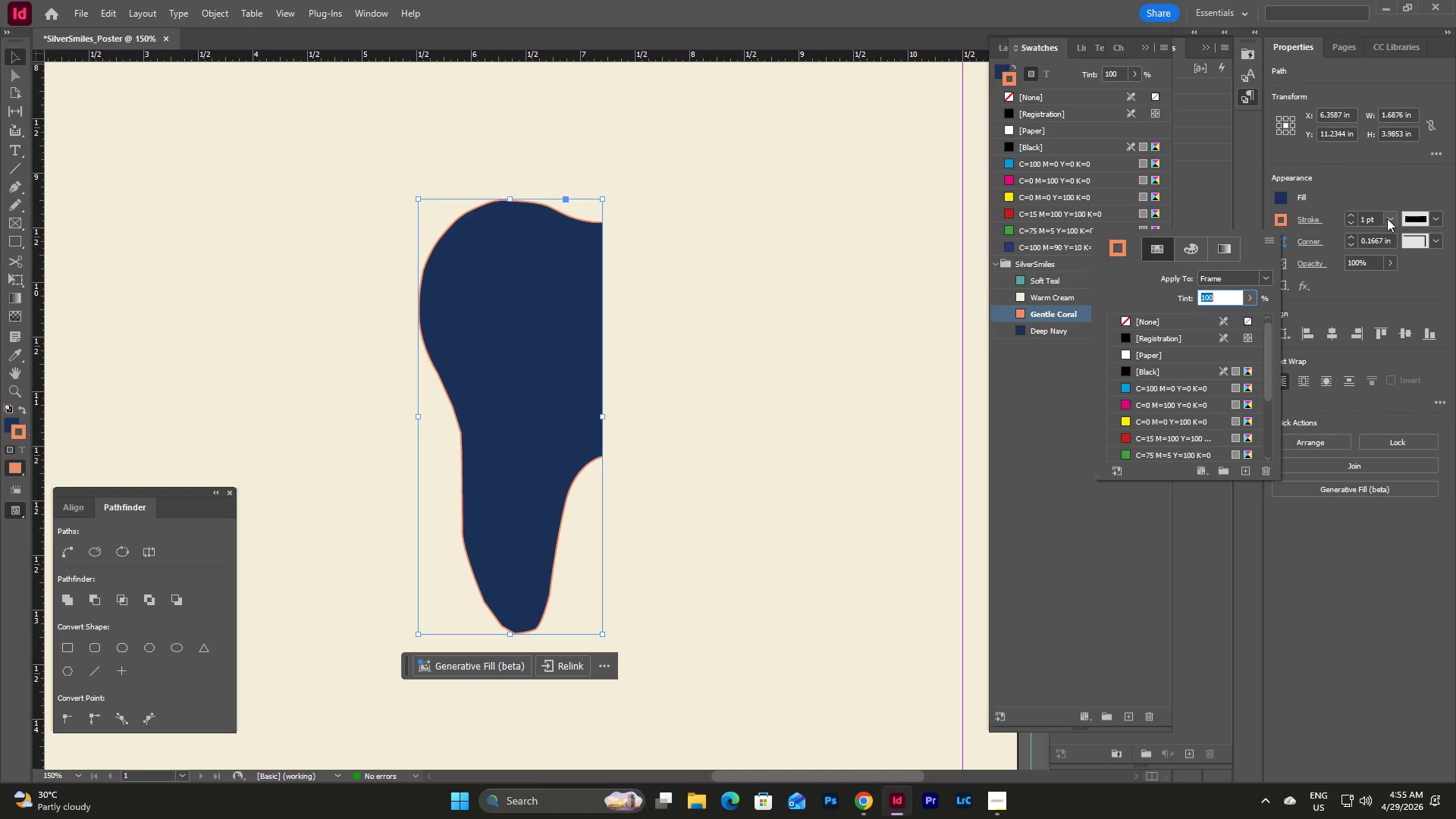 
double_click([1395, 214])
 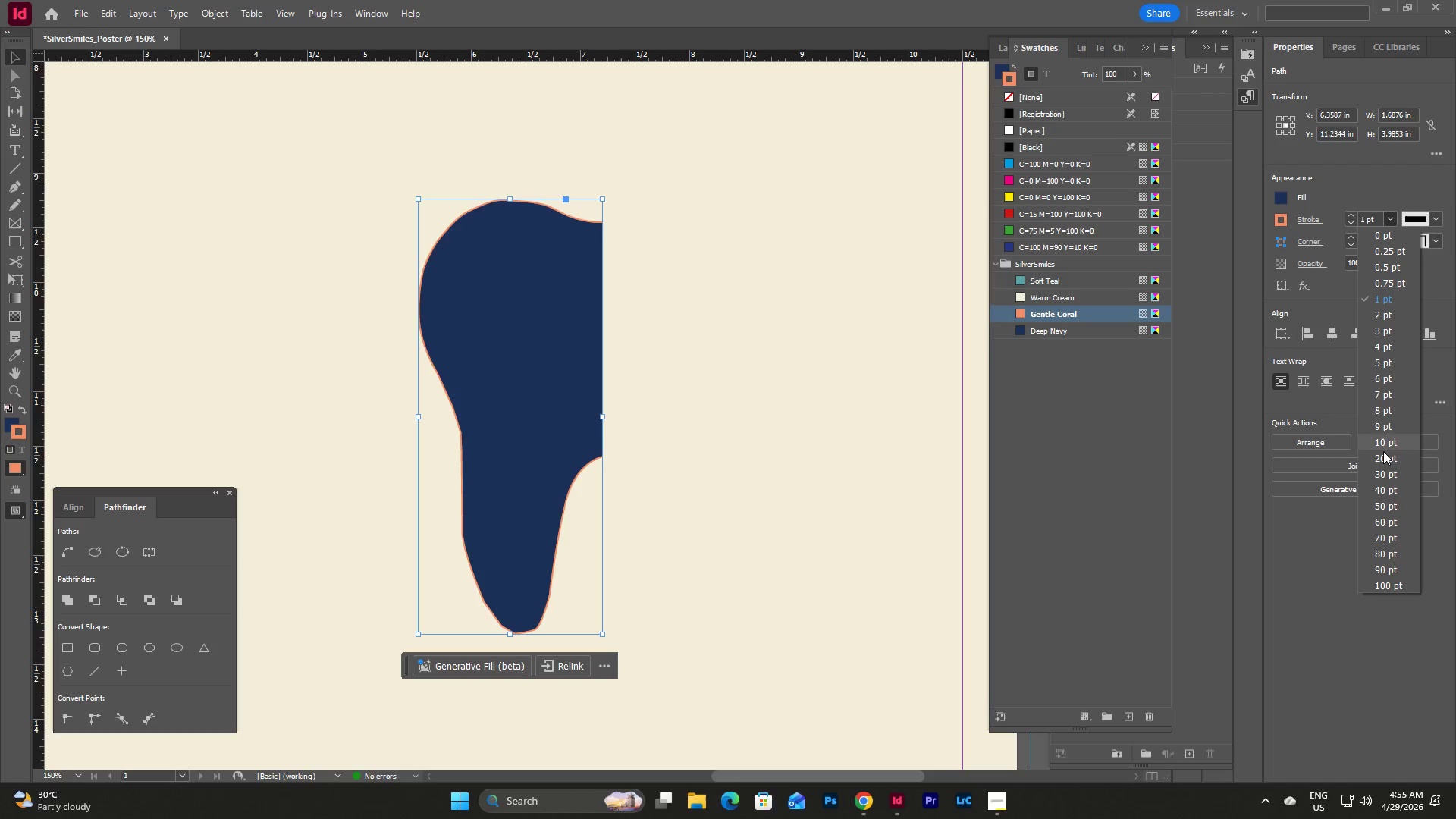 
left_click([1384, 444])
 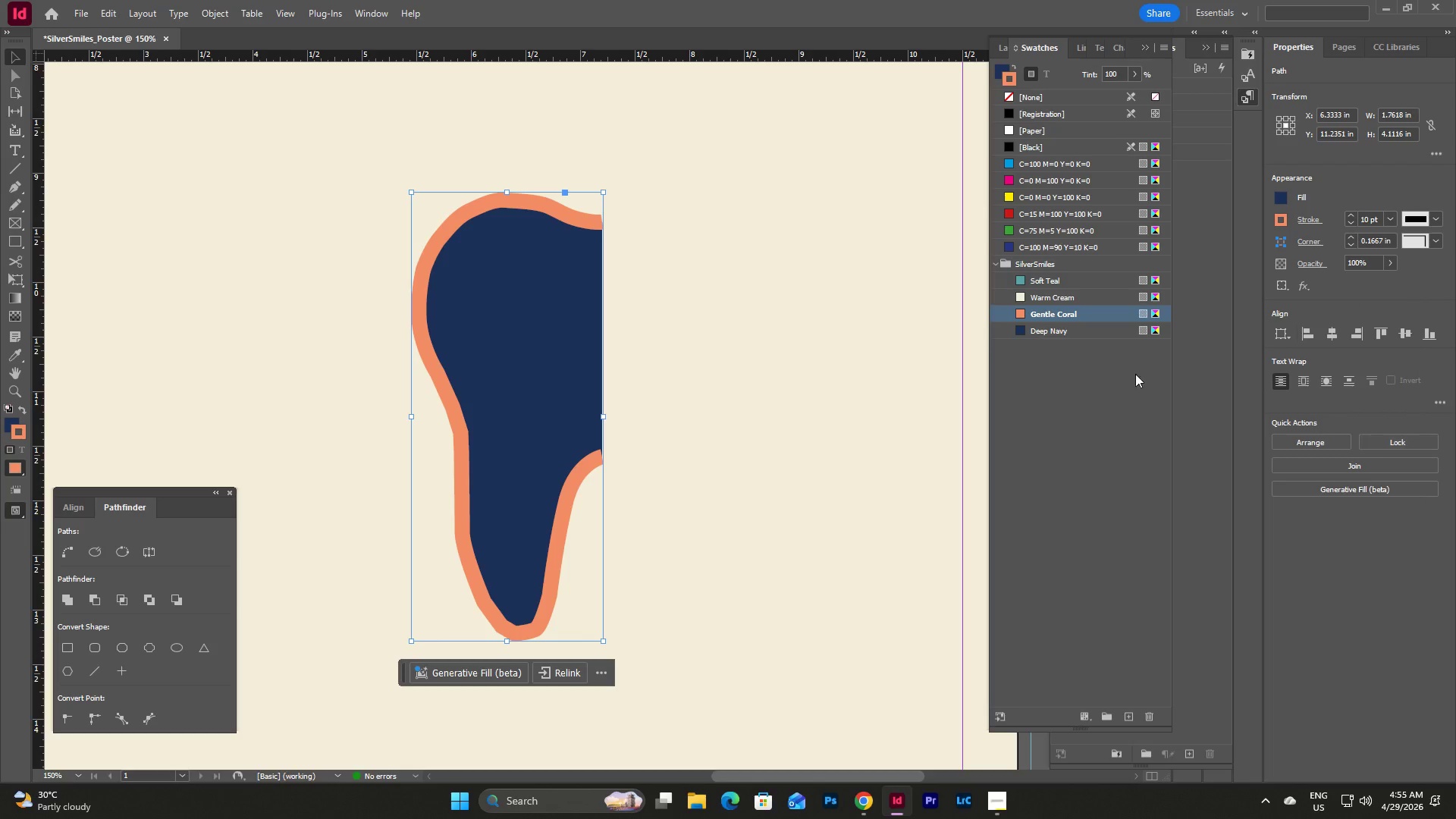 
scroll: coordinate [730, 315], scroll_direction: down, amount: 1.0
 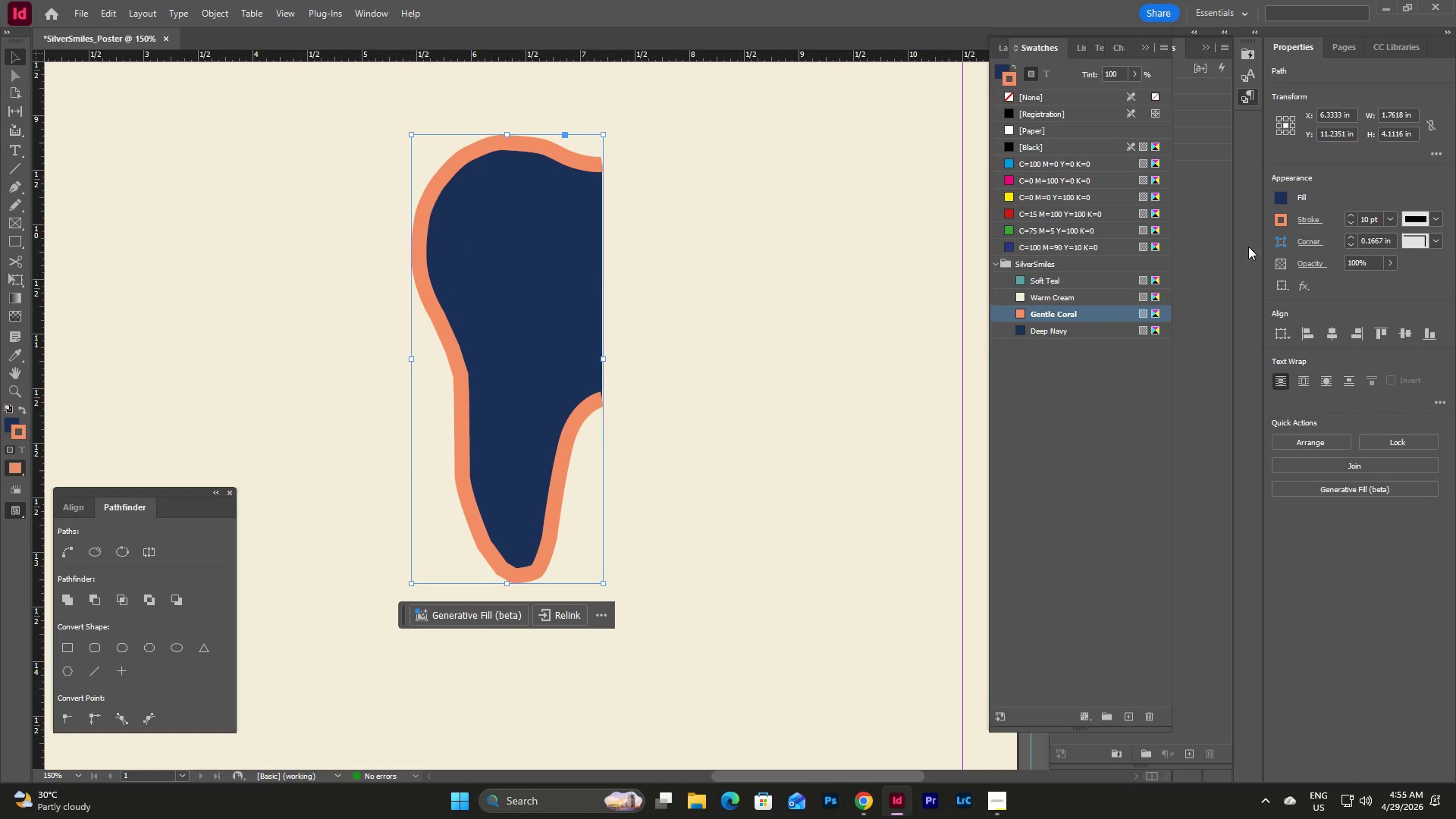 
left_click([1283, 194])
 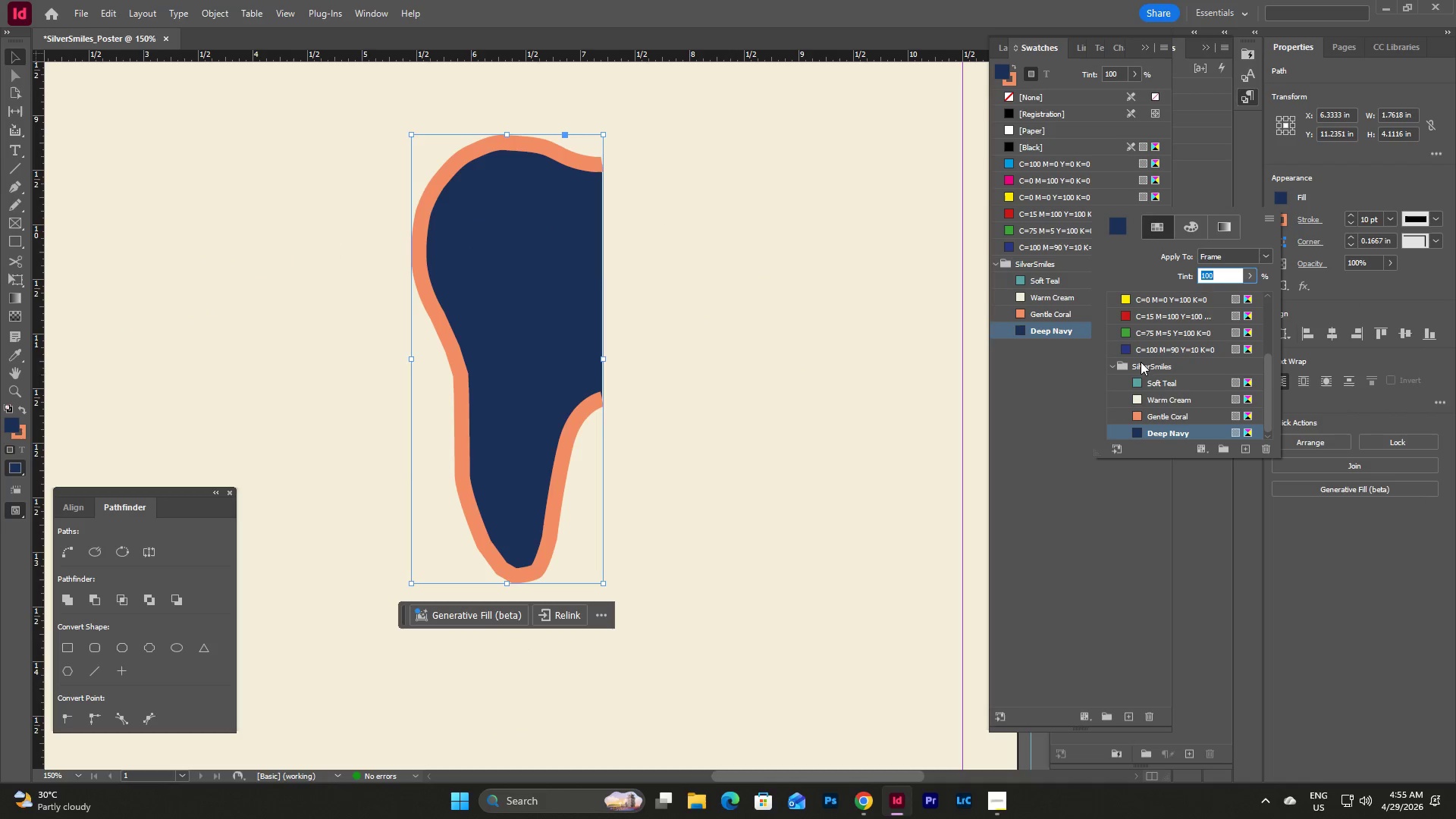 
left_click([1139, 384])
 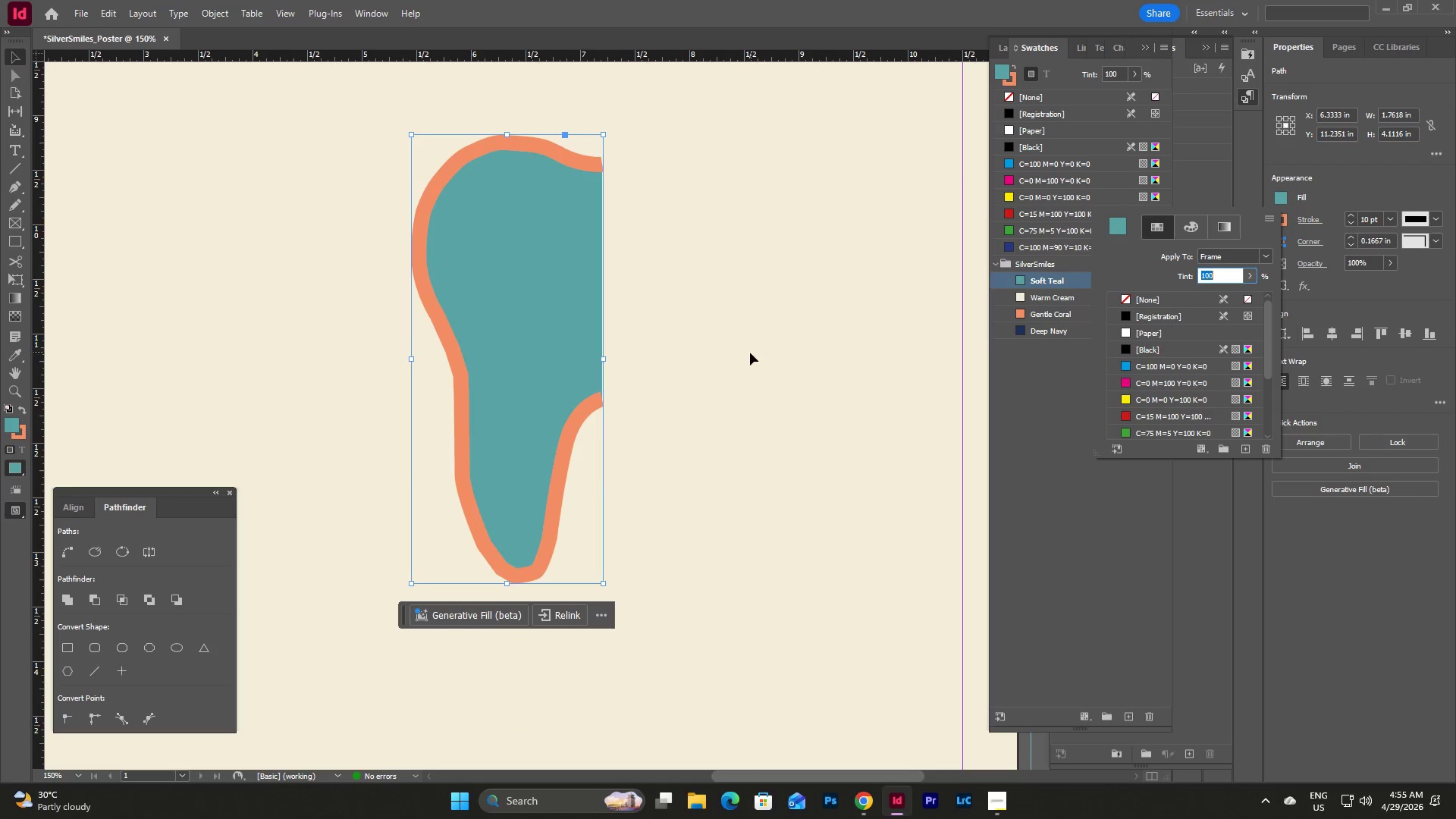 
key(Escape)
 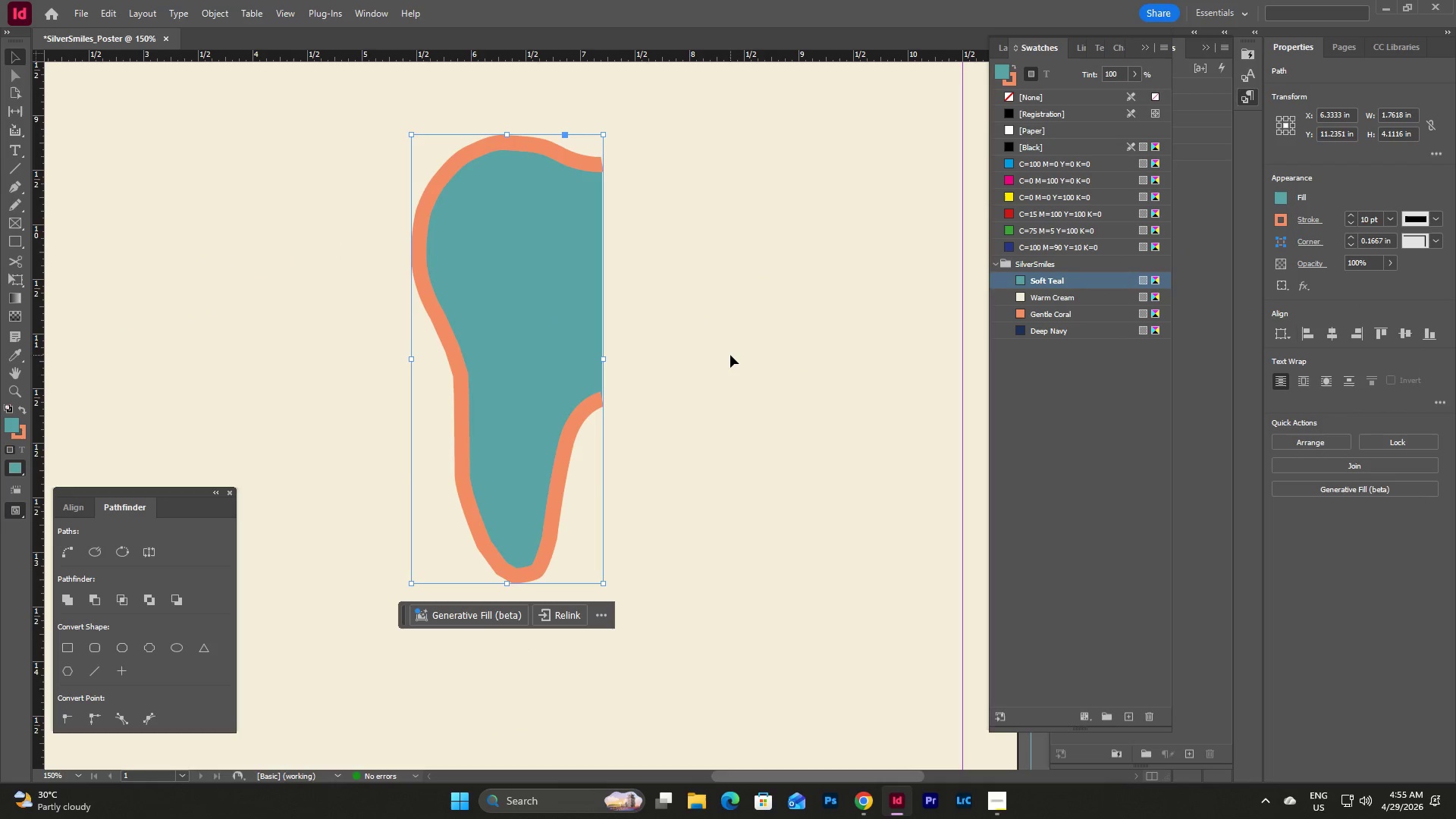 
left_click([730, 355])
 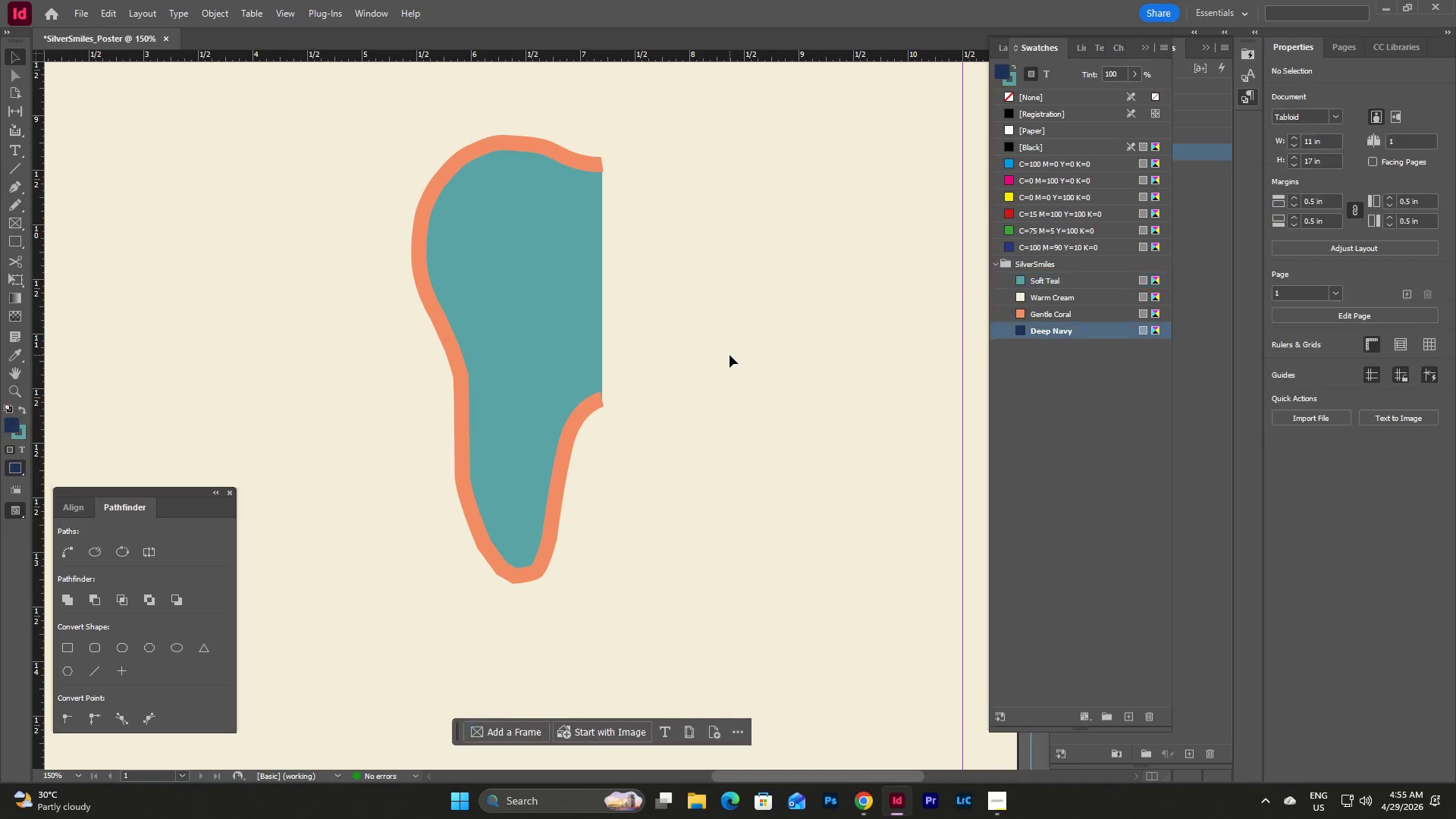 
scroll: coordinate [729, 342], scroll_direction: up, amount: 21.0
 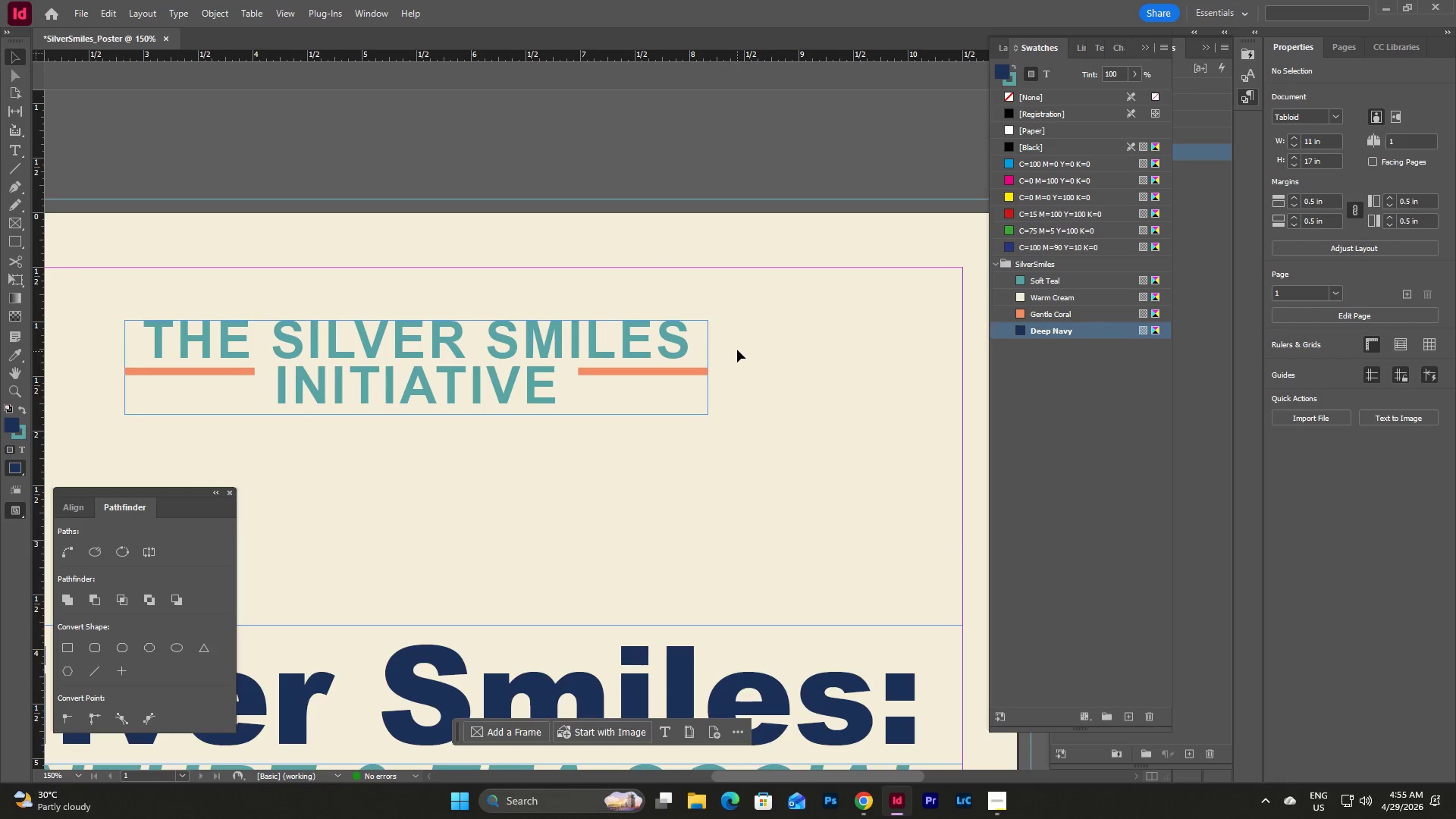 
scroll: coordinate [737, 349], scroll_direction: down, amount: 16.0
 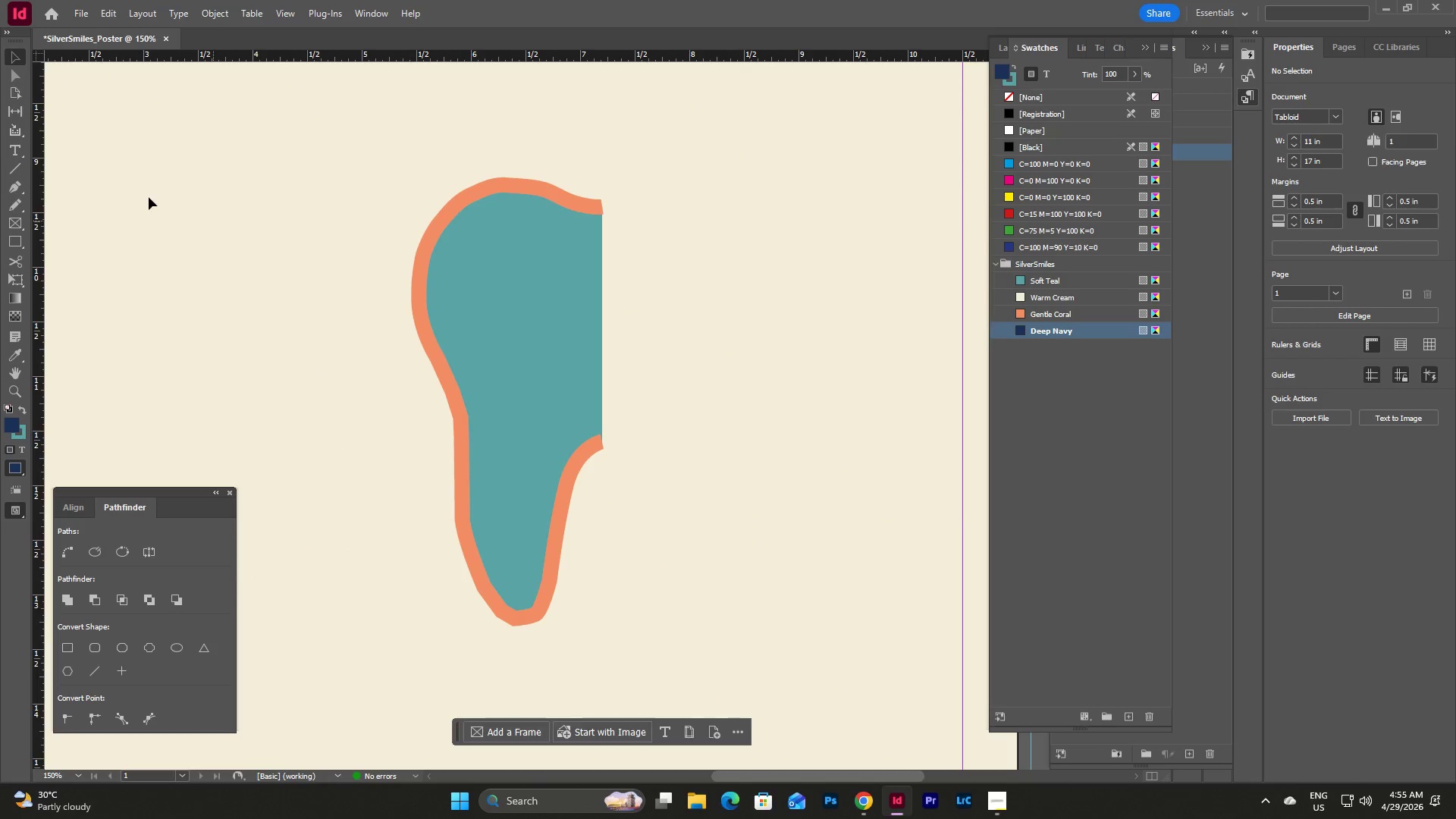 
left_click([12, 240])
 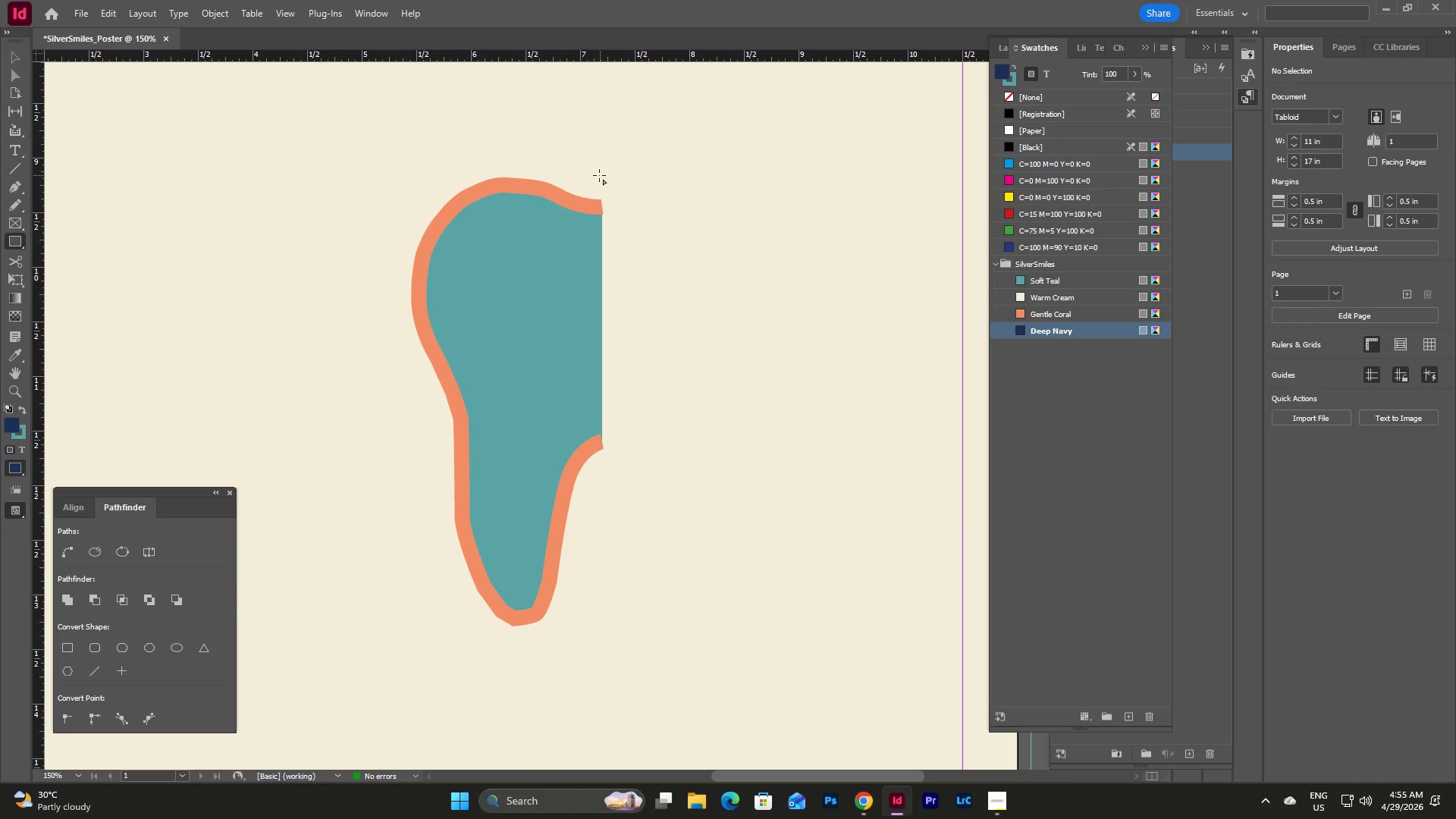 
left_click_drag(start_coordinate=[599, 175], to_coordinate=[711, 526])
 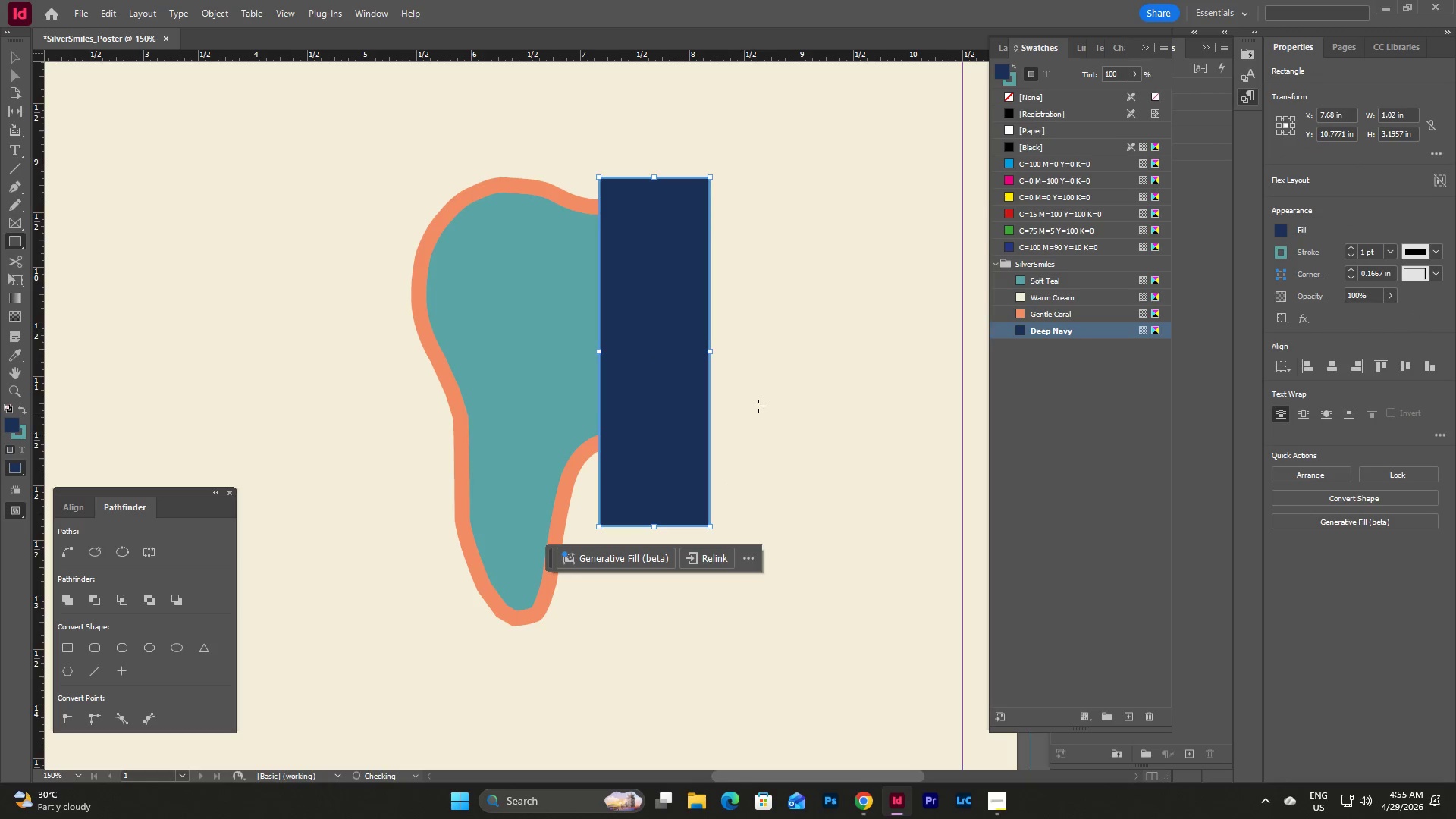 
left_click([758, 406])
 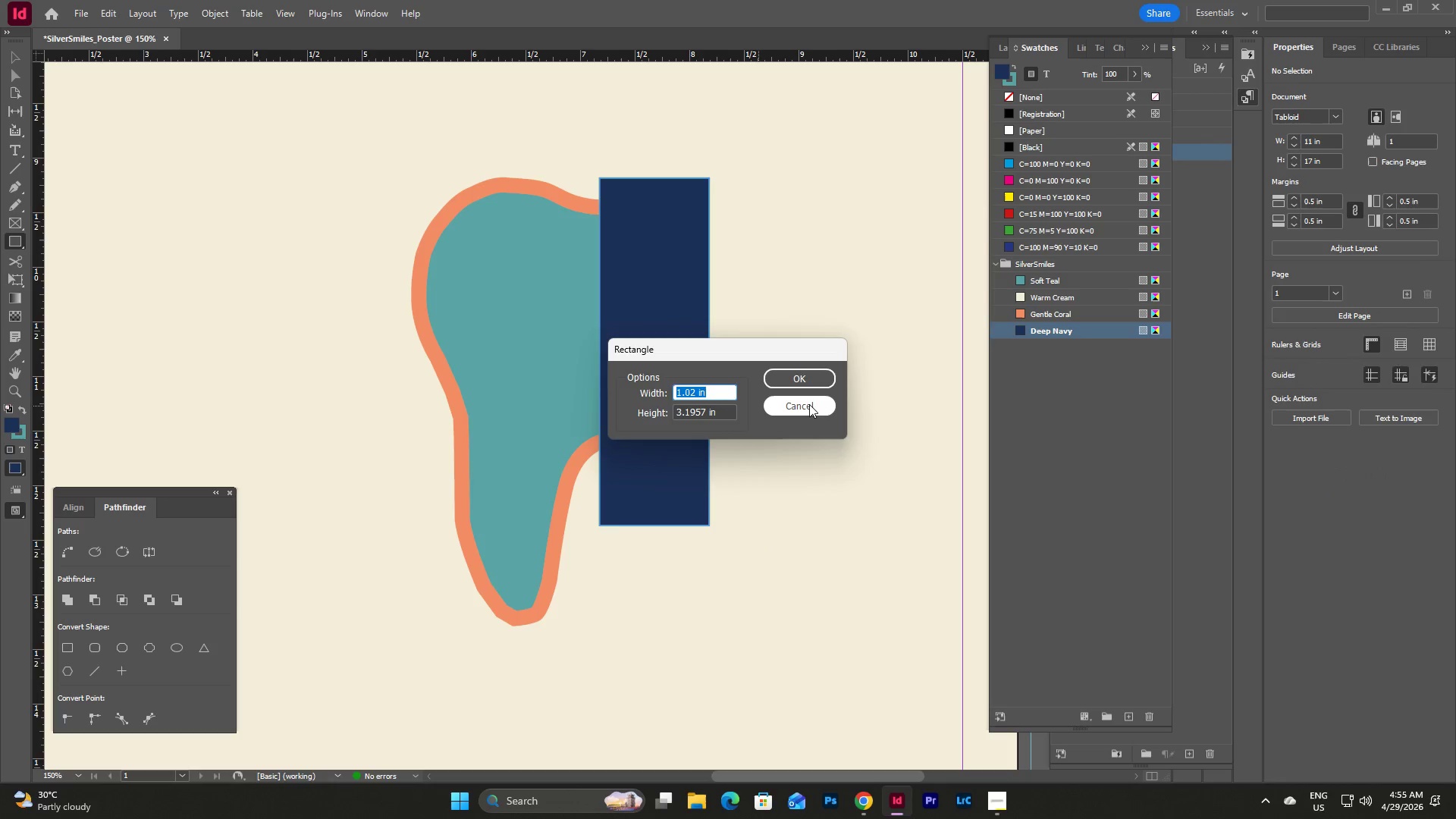 
left_click([793, 414])
 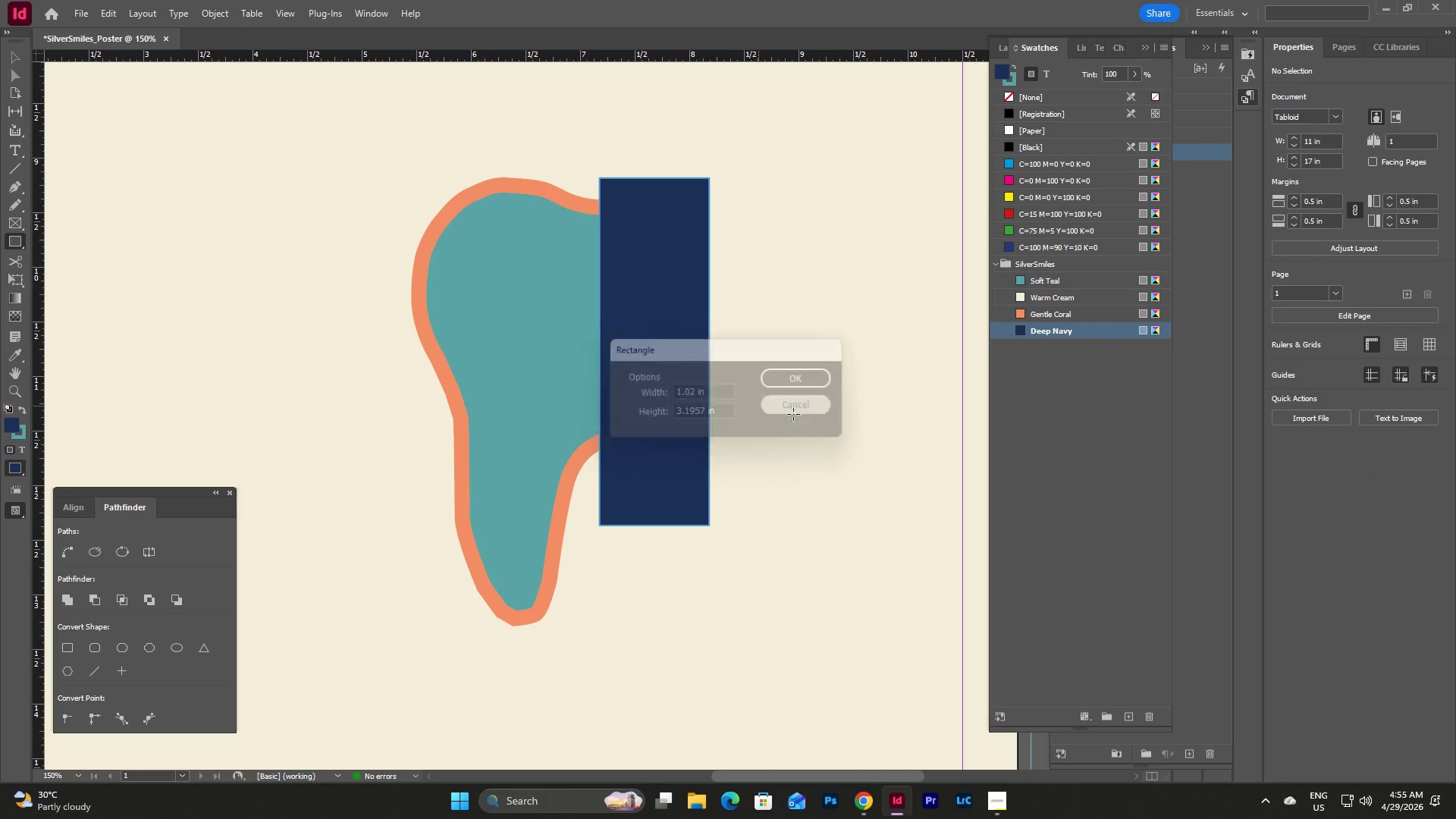 
key(Escape)
 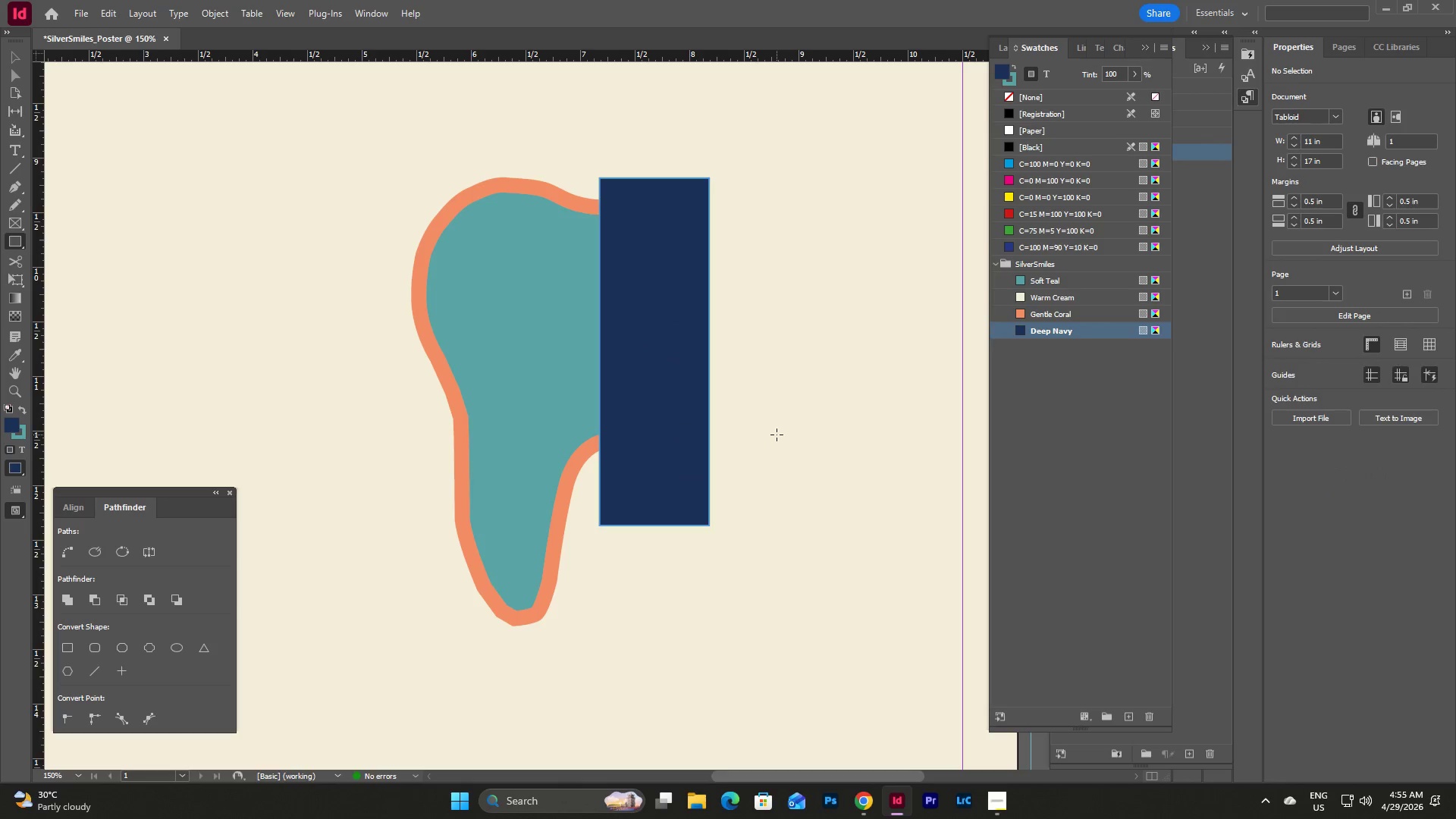 
key(Escape)
 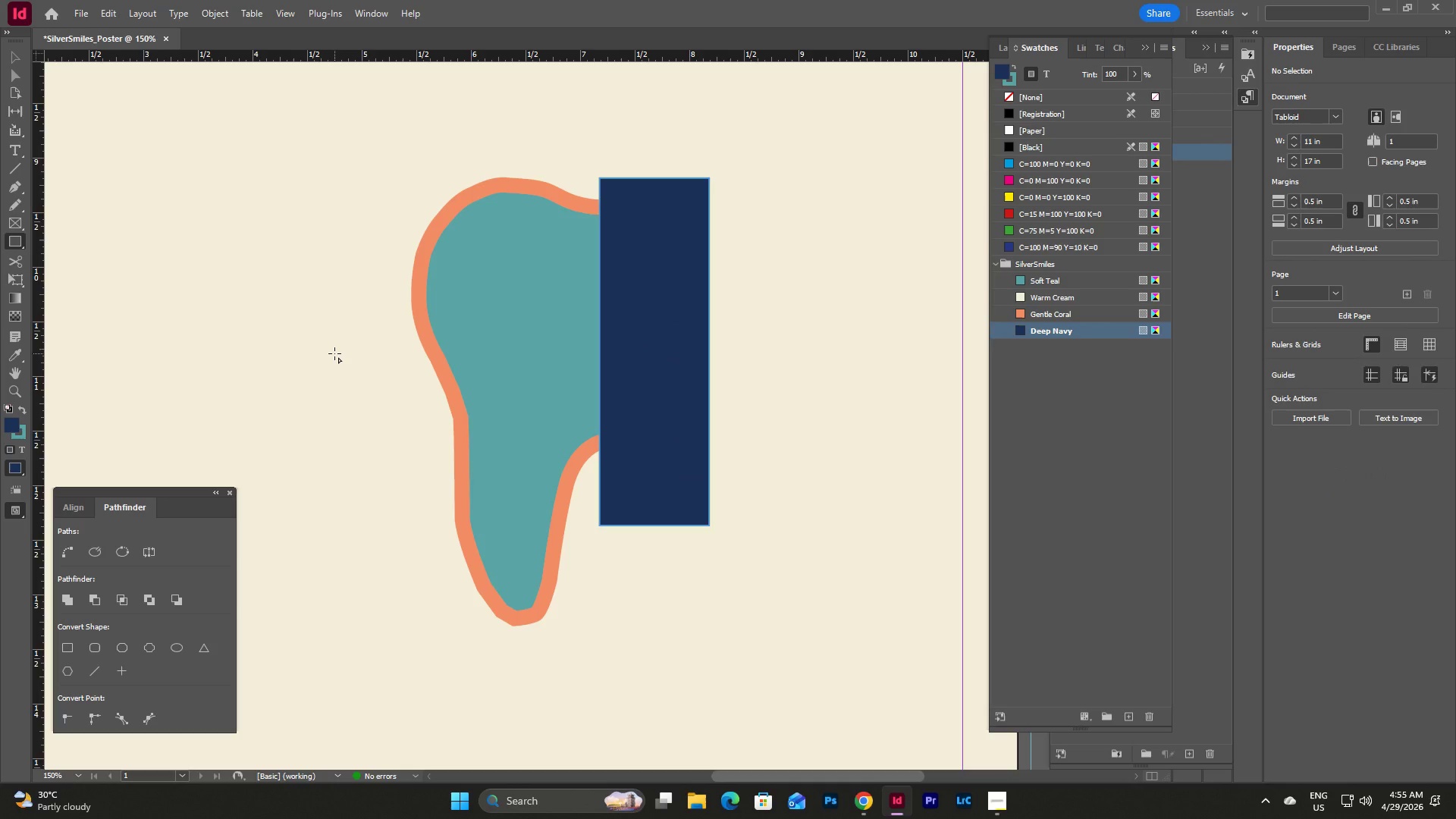 
key(V)
 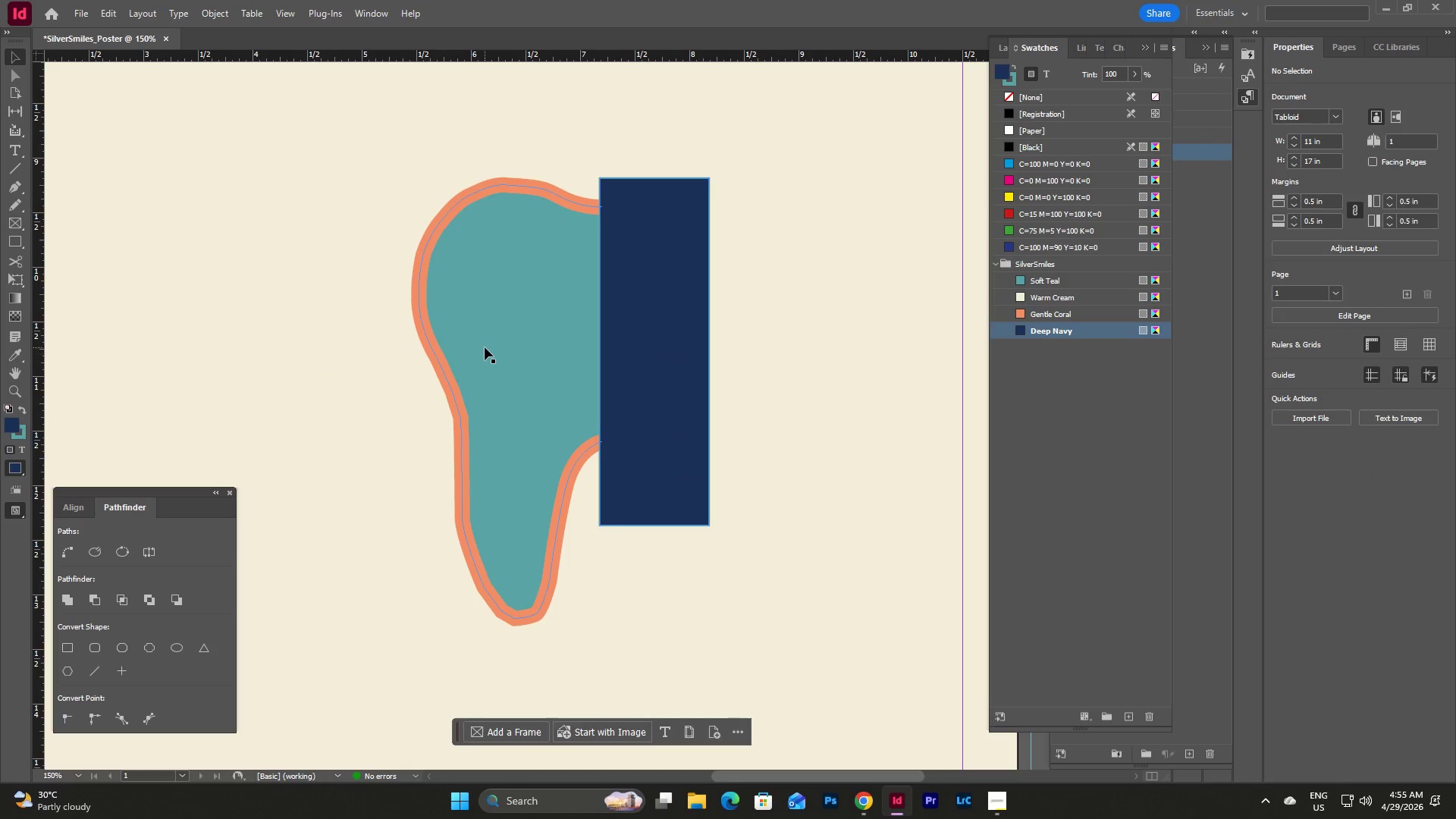 
left_click([485, 347])
 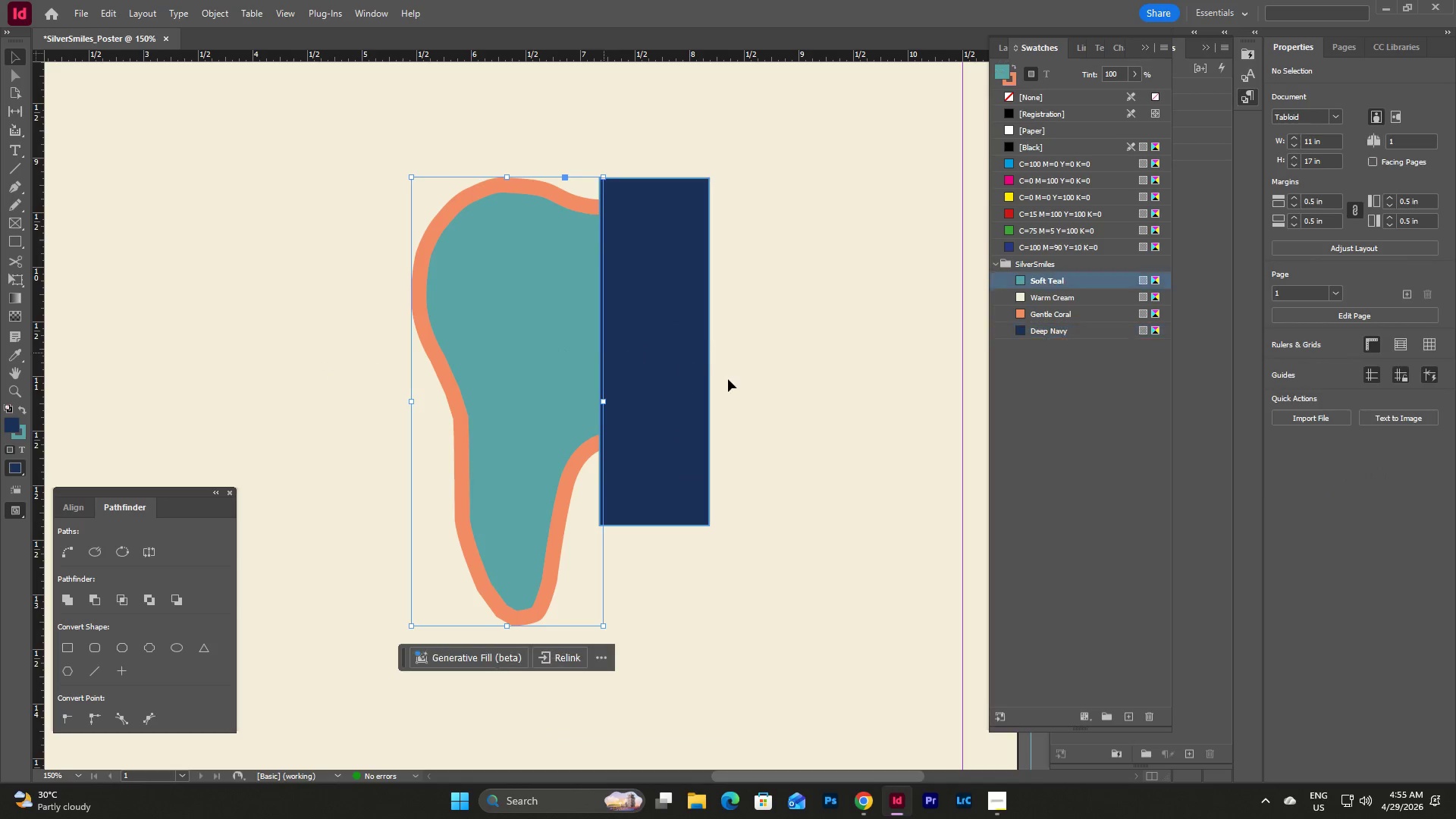 
left_click([758, 391])
 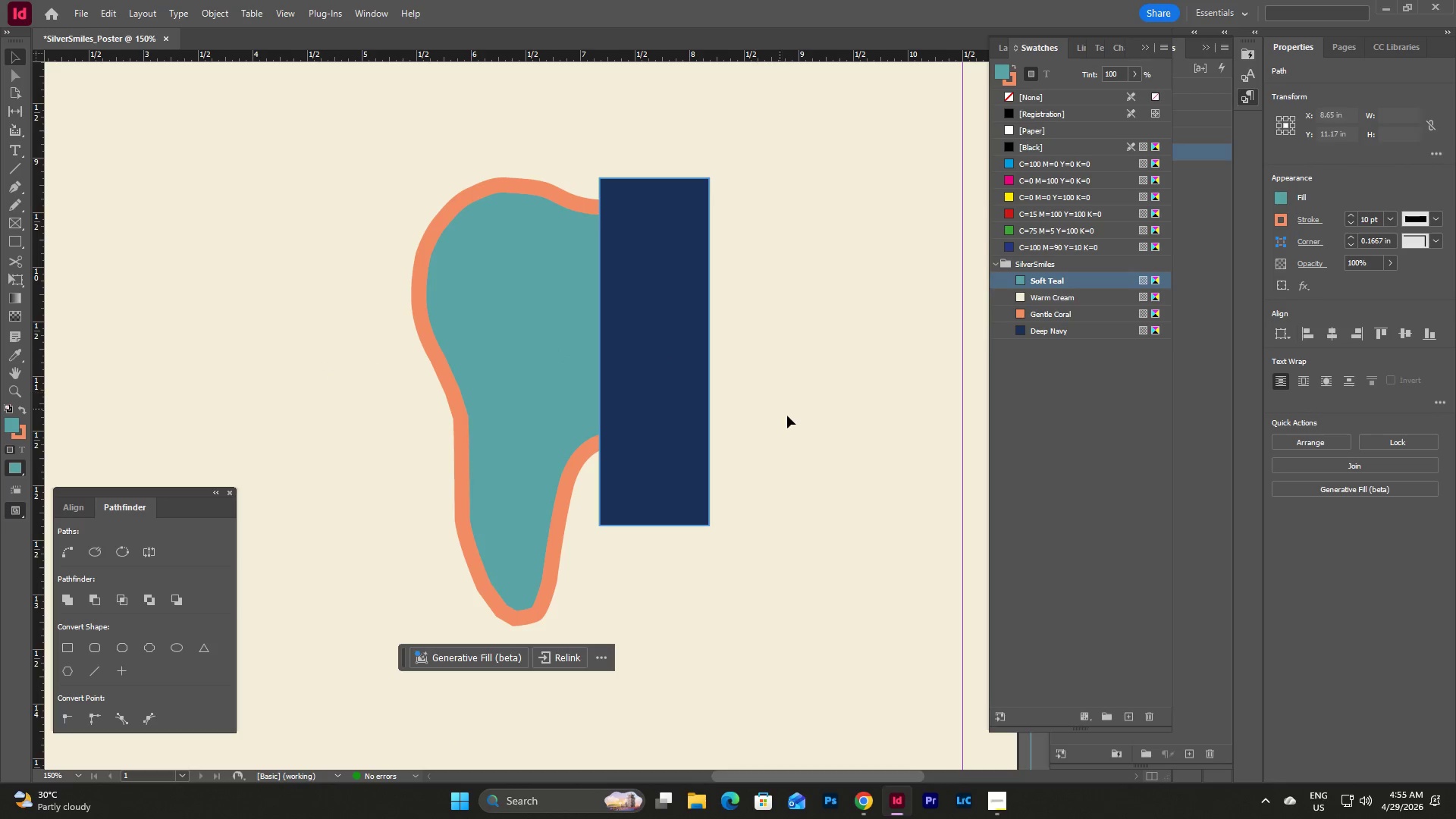 
left_click_drag(start_coordinate=[788, 416], to_coordinate=[372, 254])
 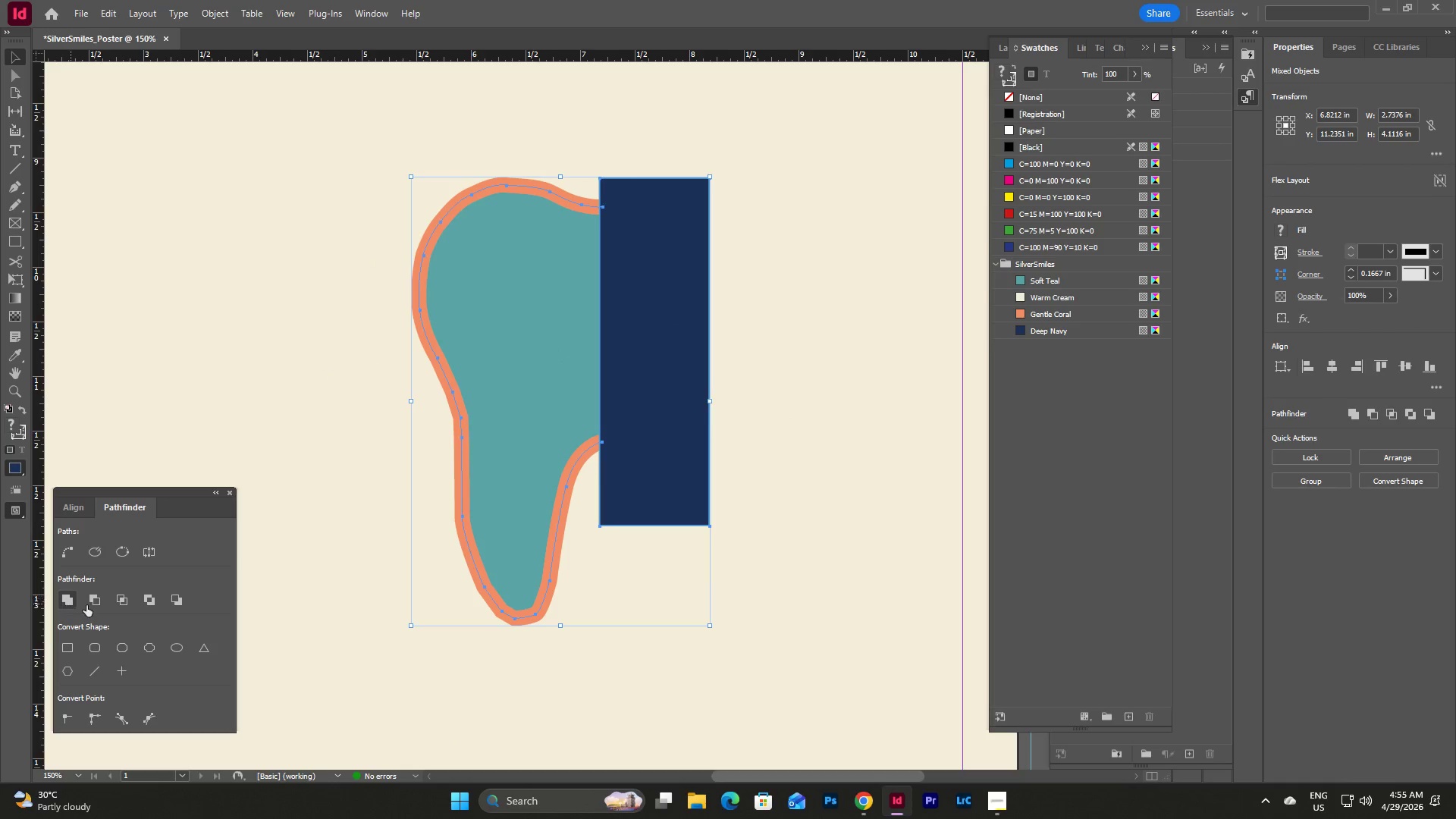 
left_click([98, 601])
 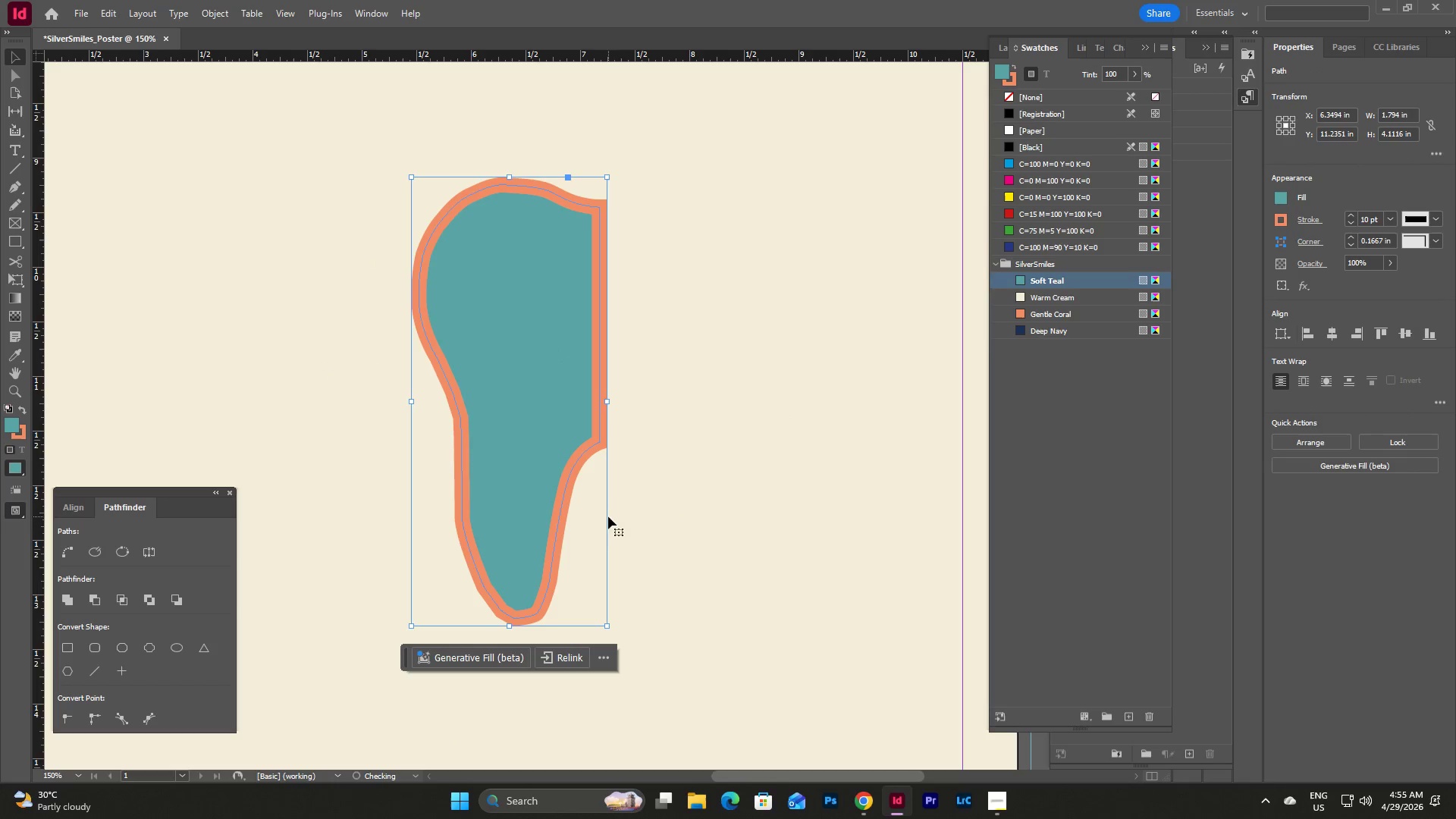 
left_click([655, 477])
 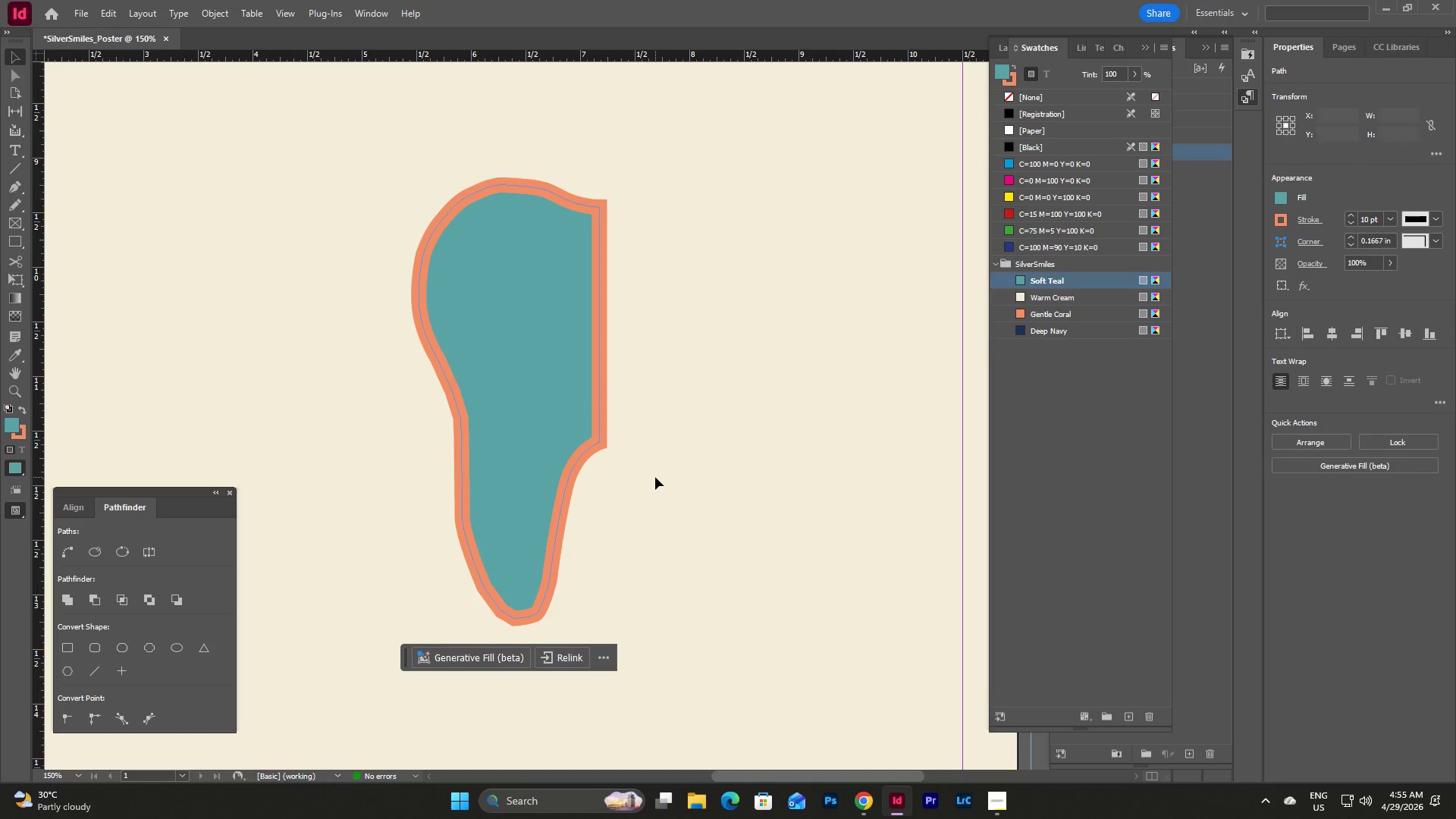 
key(Escape)
 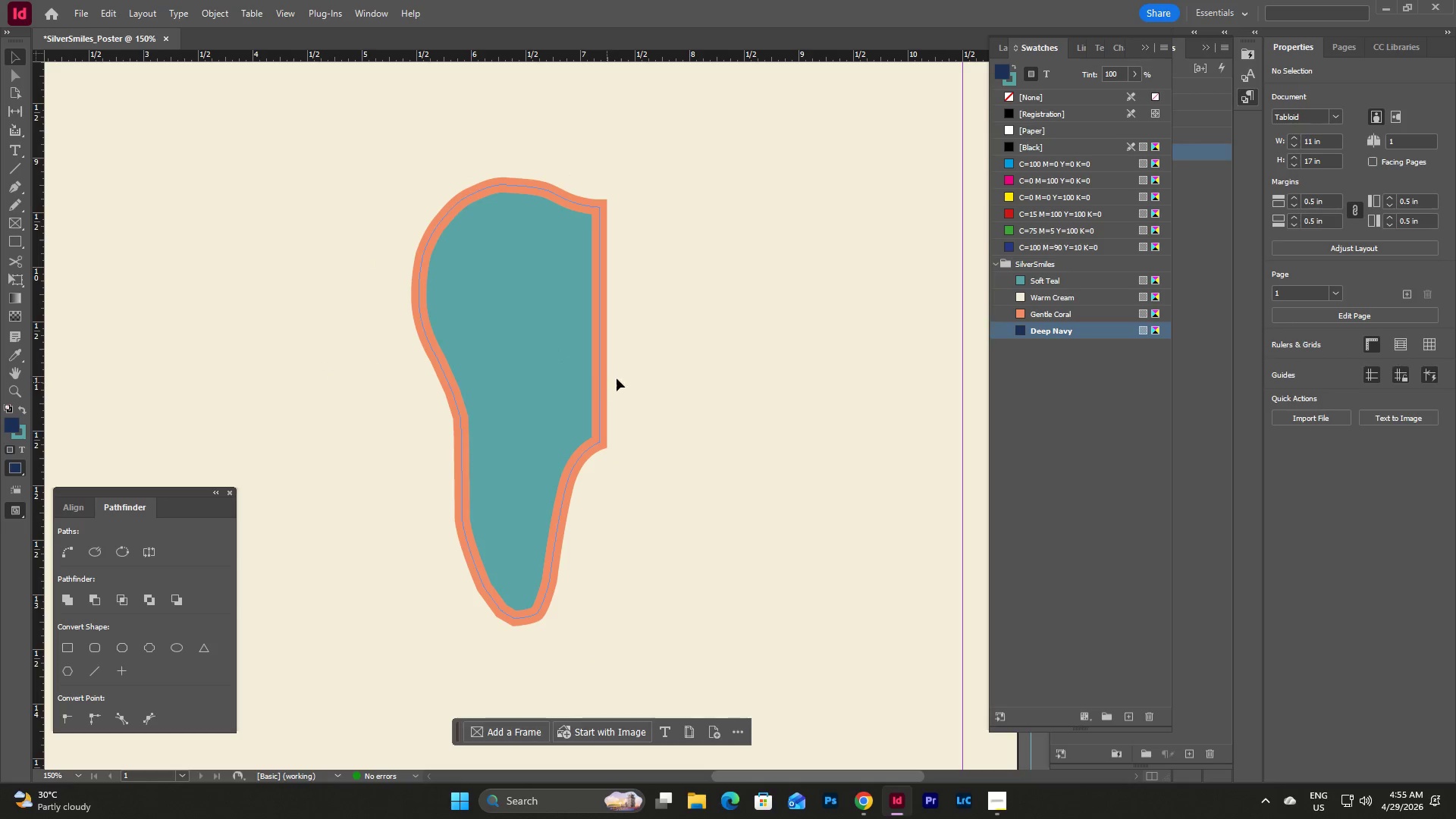 
left_click([783, 387])
 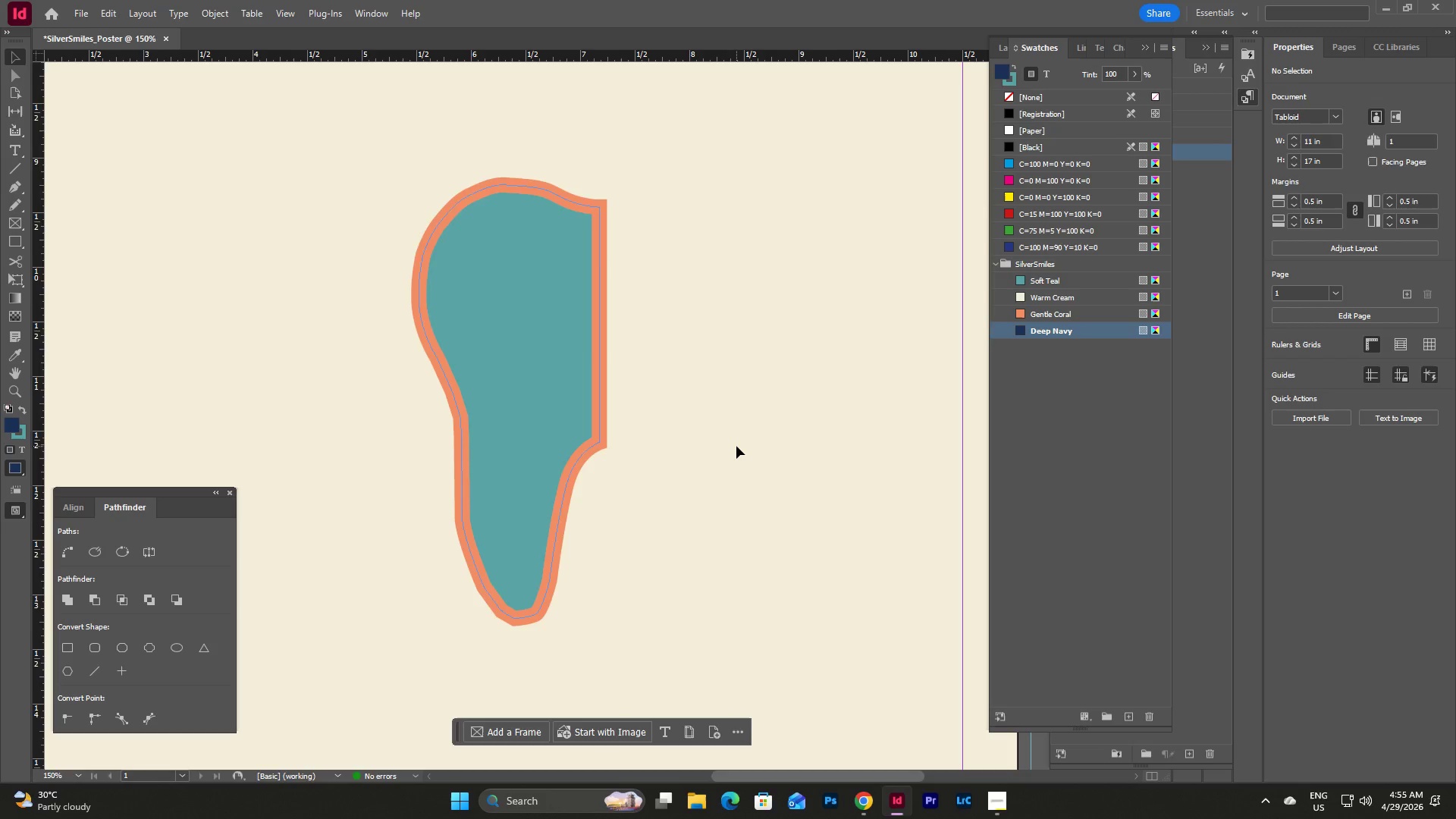 
scroll: coordinate [736, 446], scroll_direction: up, amount: 2.0
 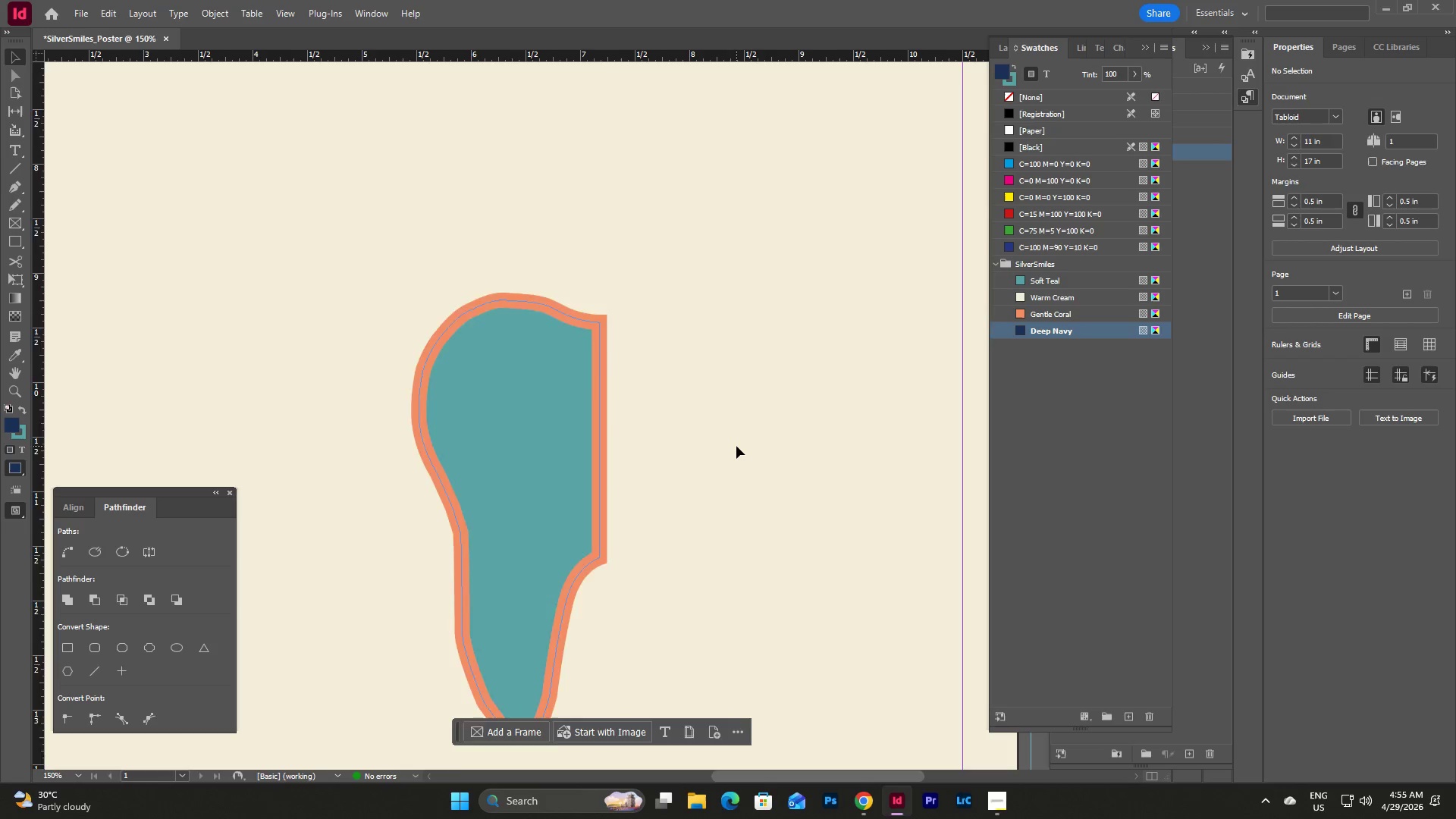 
scroll: coordinate [736, 446], scroll_direction: down, amount: 3.0
 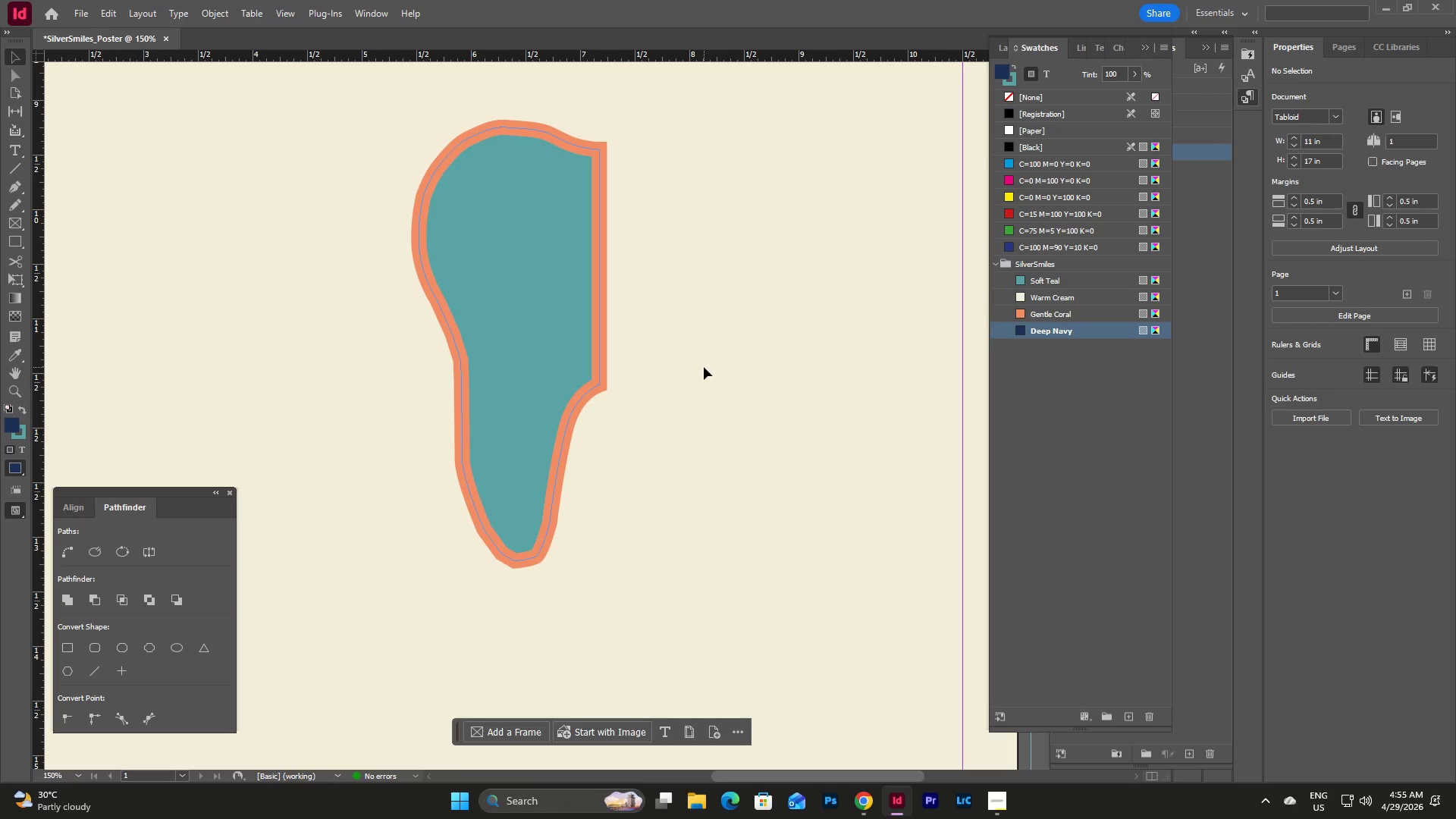 
left_click_drag(start_coordinate=[661, 437], to_coordinate=[347, 234])
 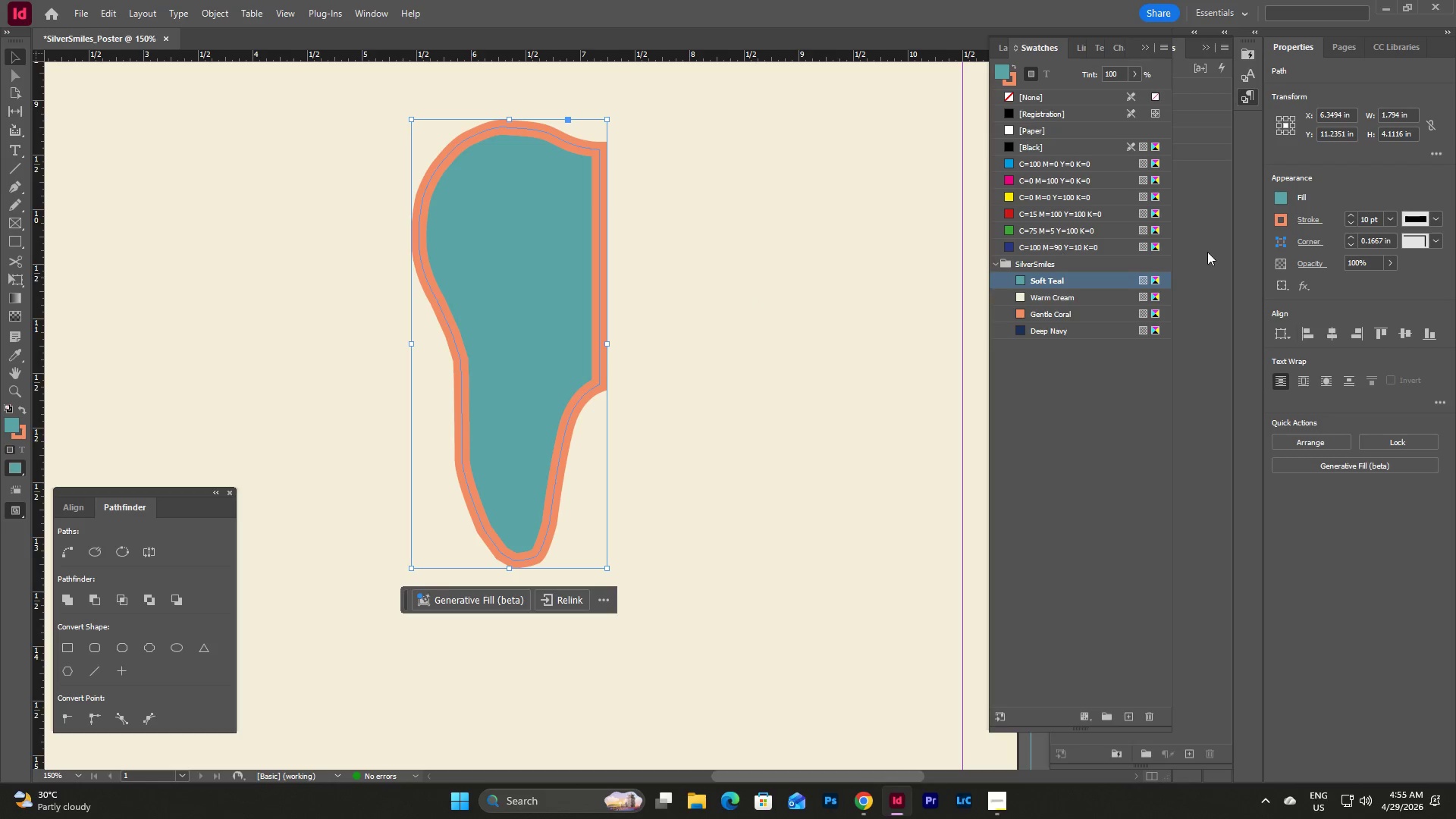 
wait(7.31)
 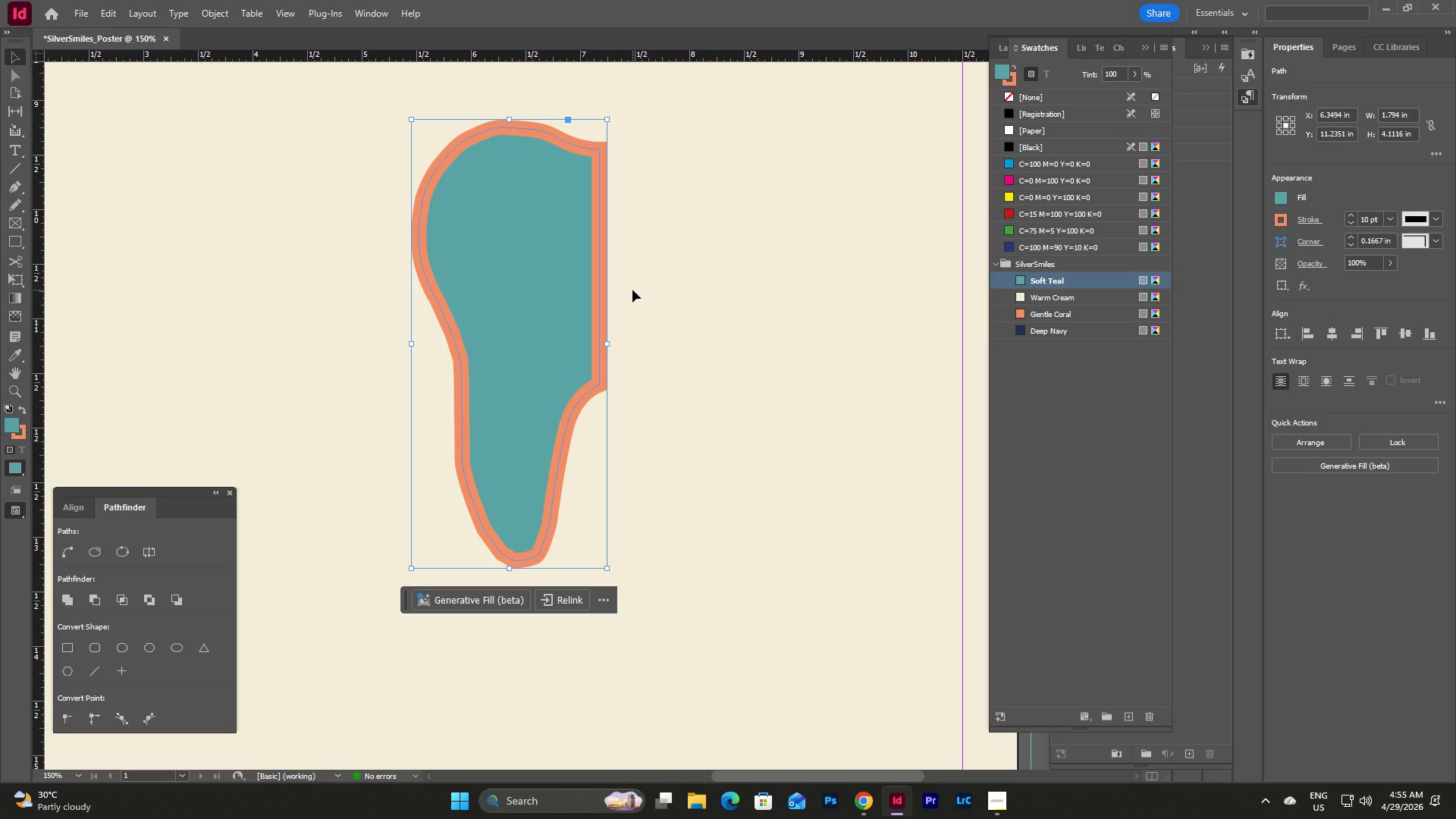 
scroll: coordinate [1178, 383], scroll_direction: down, amount: 4.0
 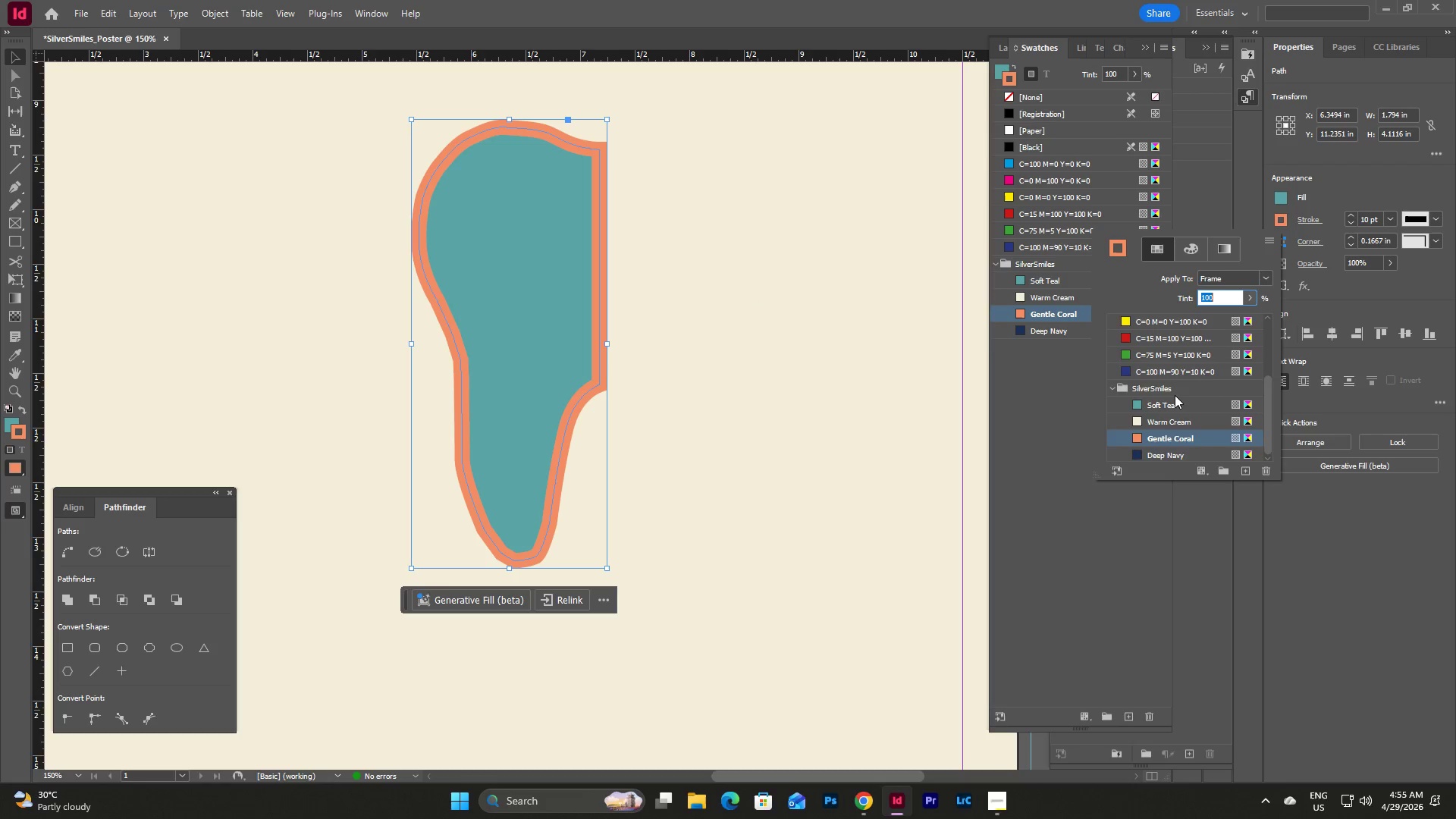 
scroll: coordinate [1161, 341], scroll_direction: up, amount: 7.0
 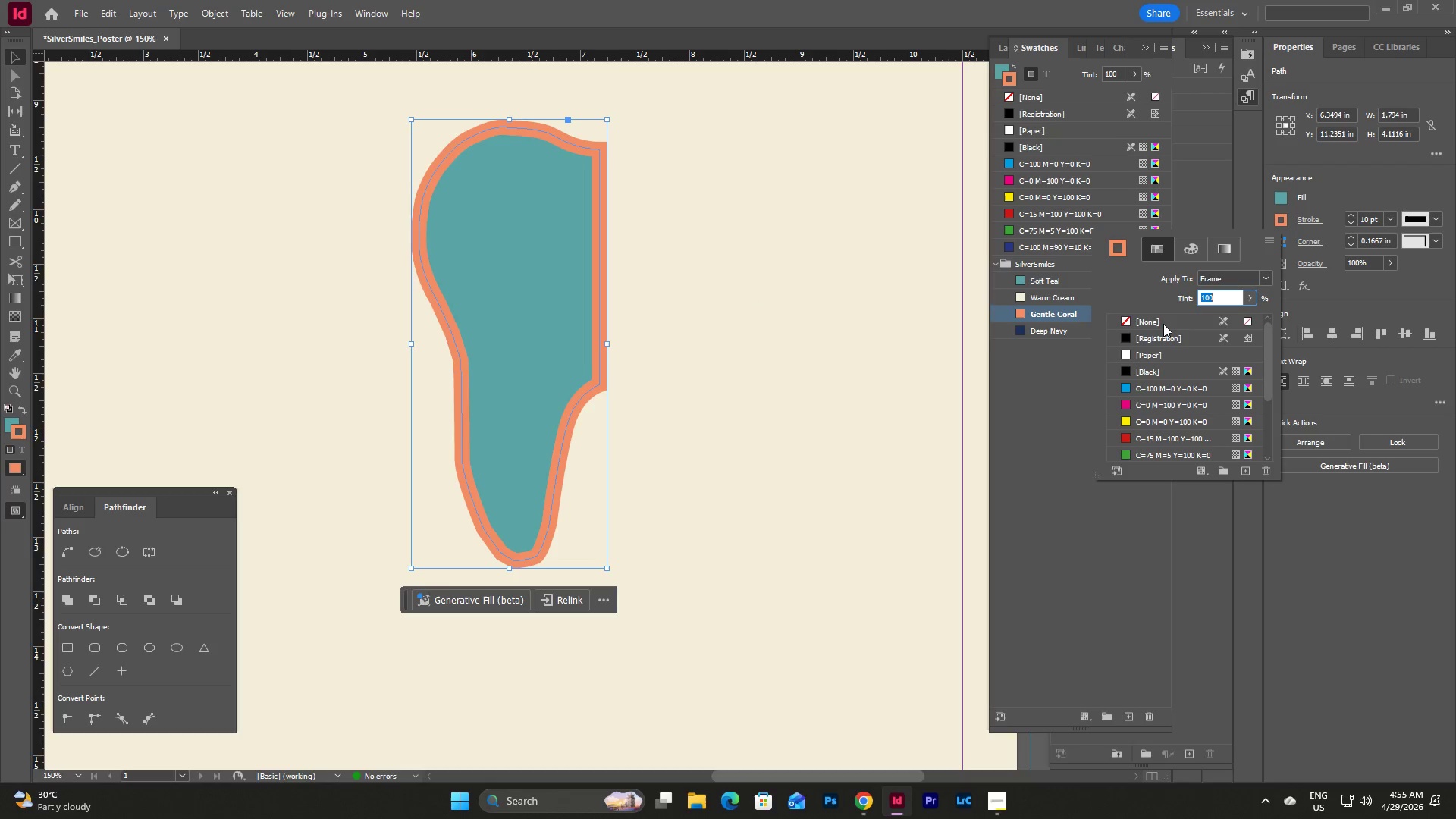 
left_click([1163, 324])
 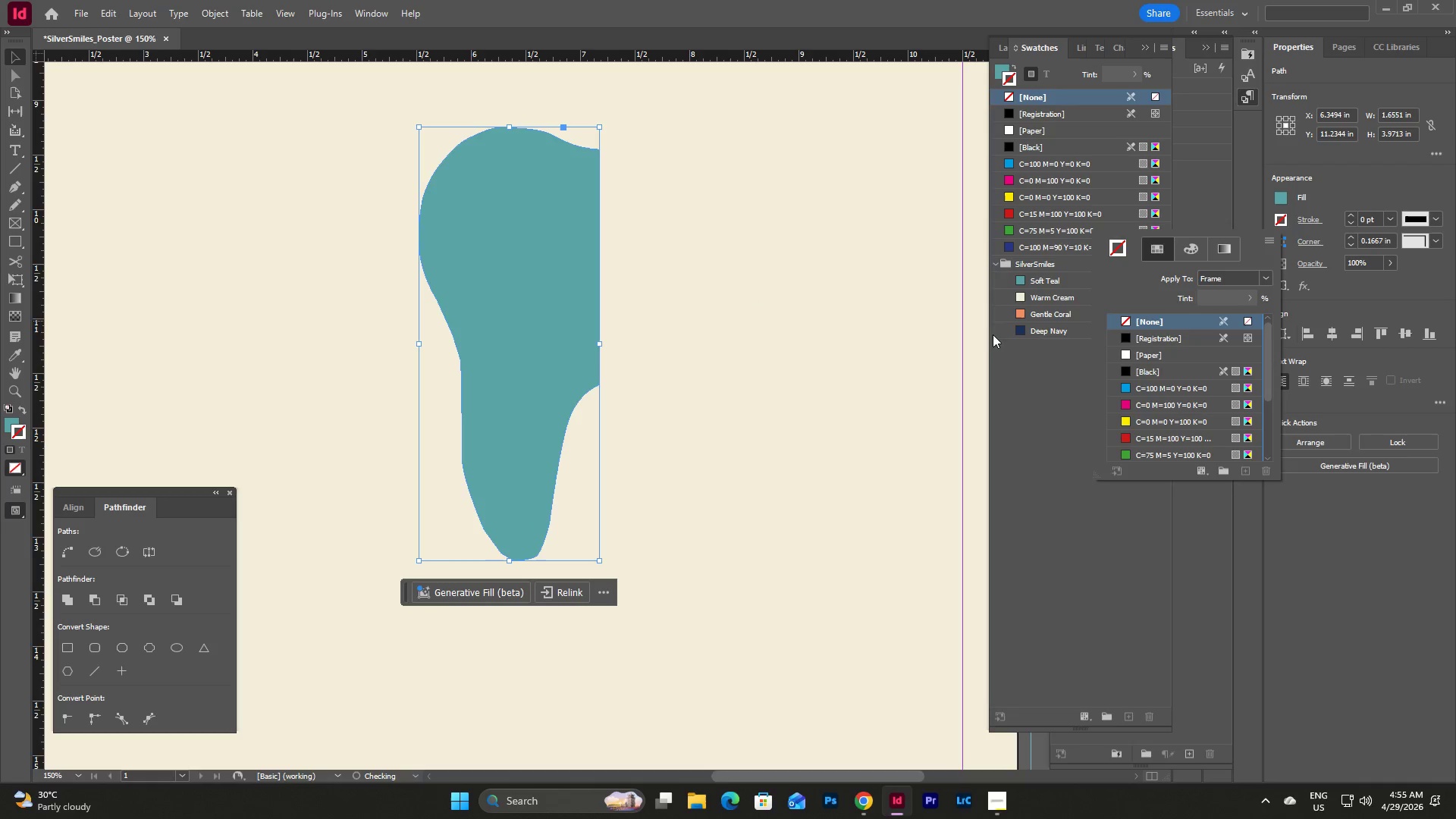 
key(Escape)
 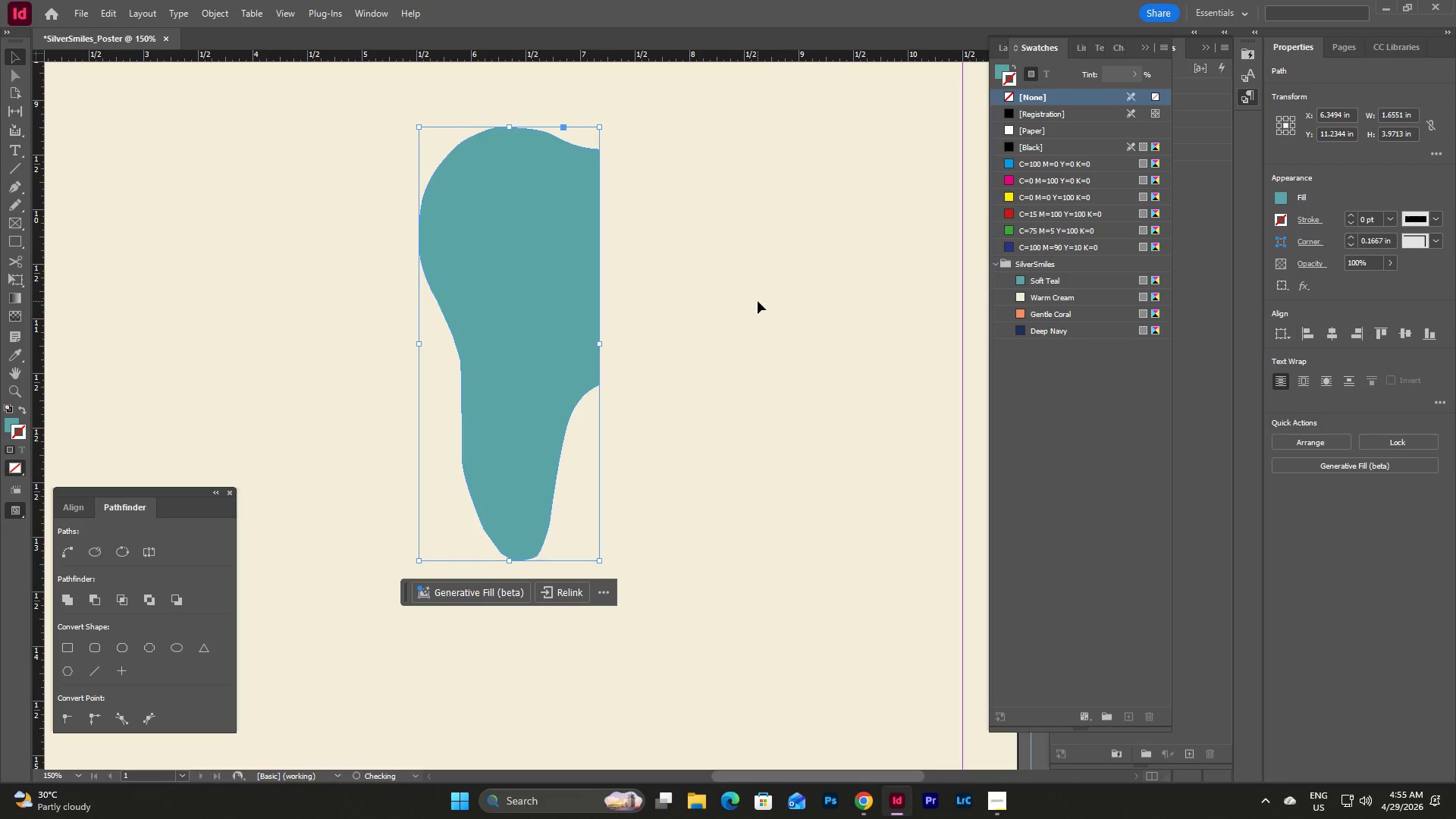 
left_click([758, 301])
 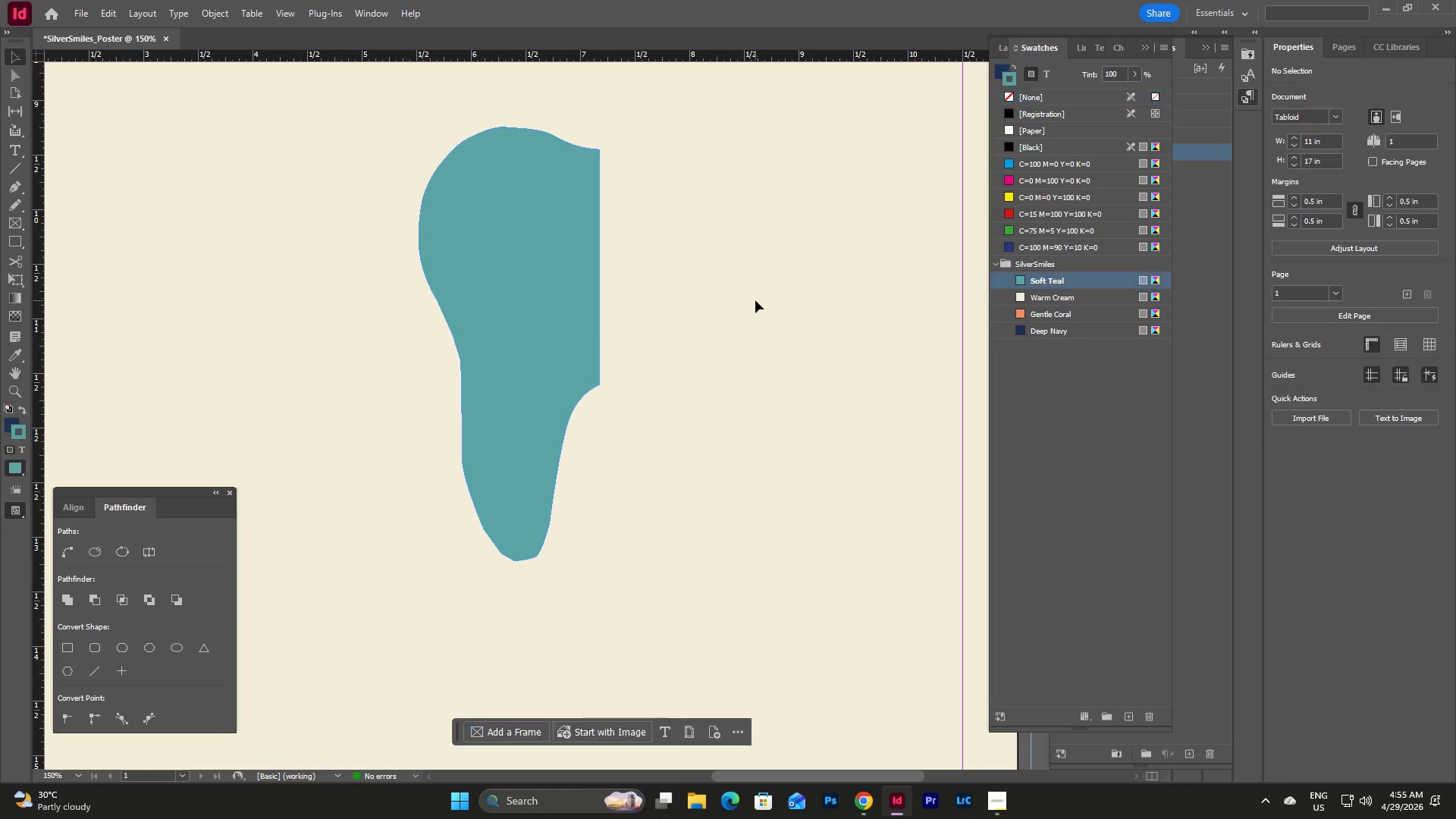 
left_click_drag(start_coordinate=[673, 390], to_coordinate=[351, 210])
 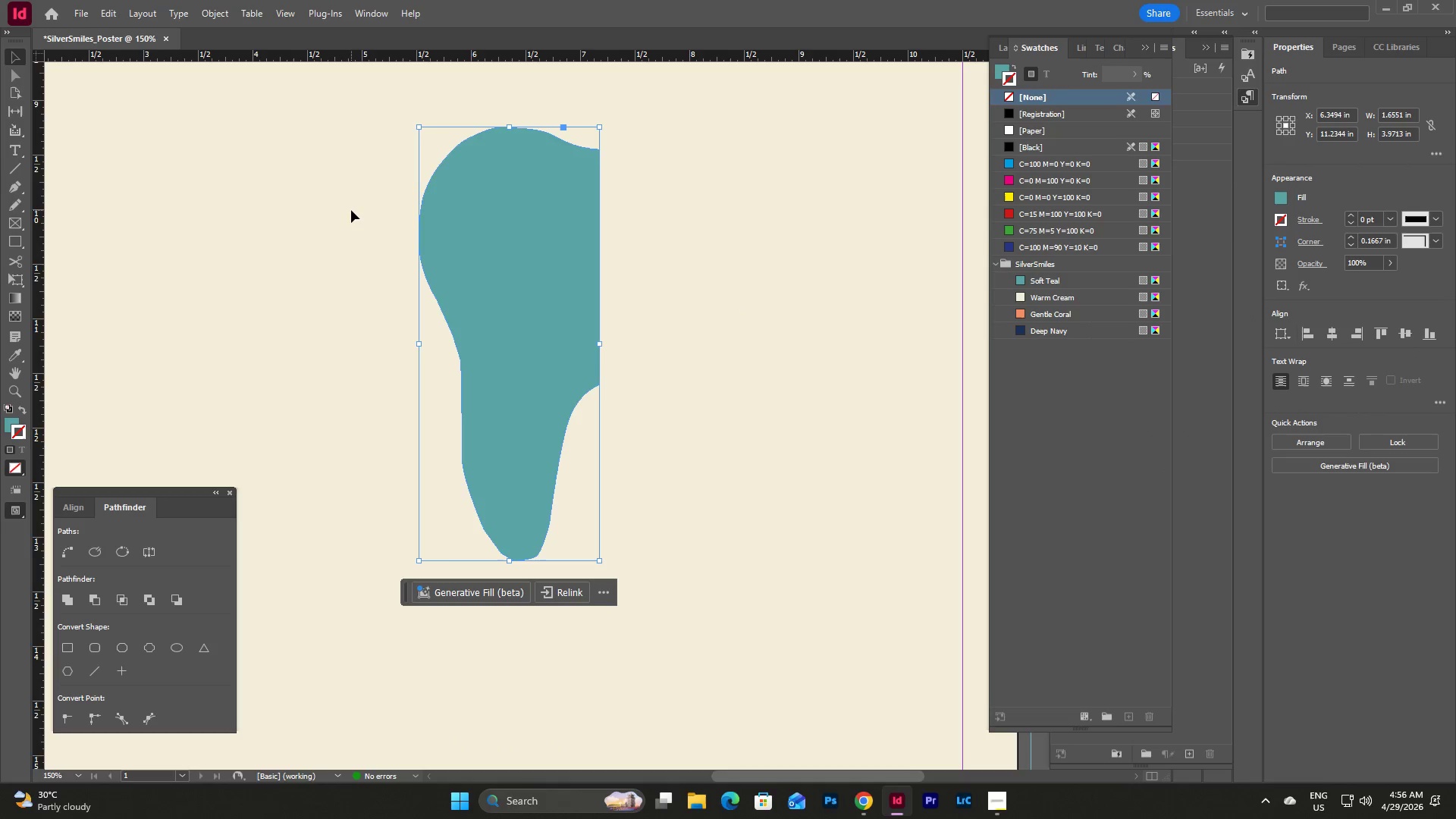 
key(Control+C)
 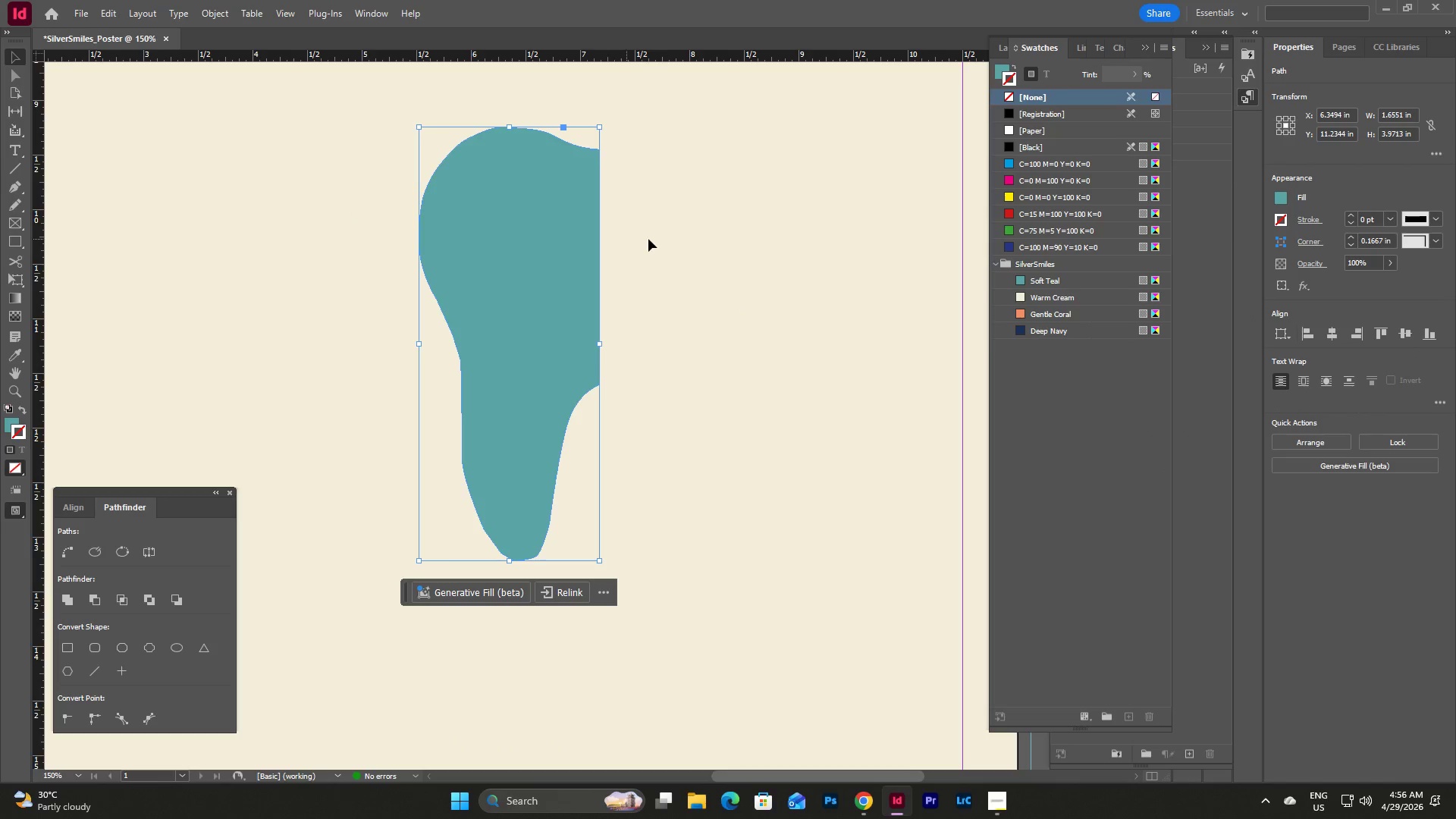 
left_click([648, 239])
 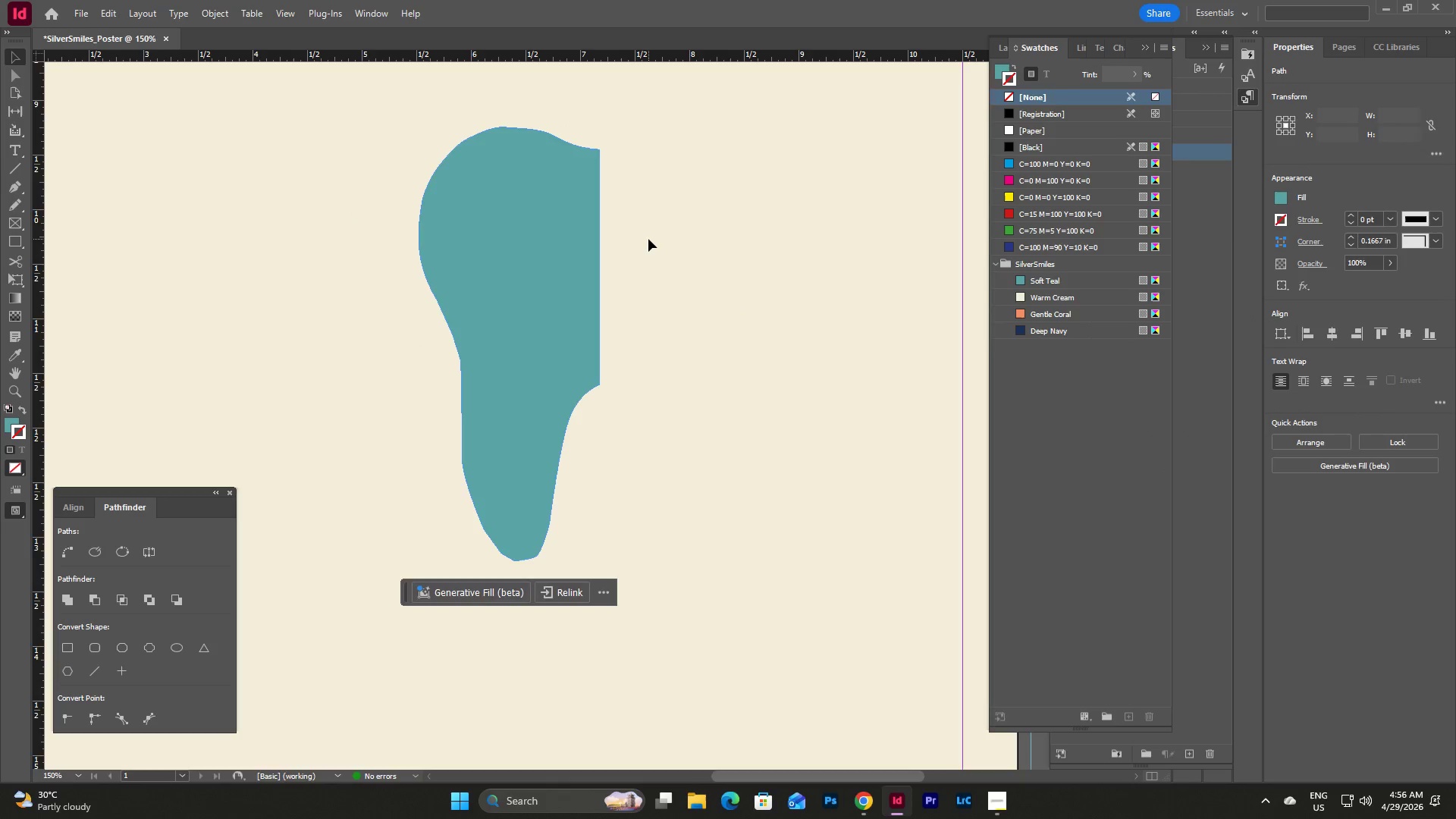 
key(Control+V)
 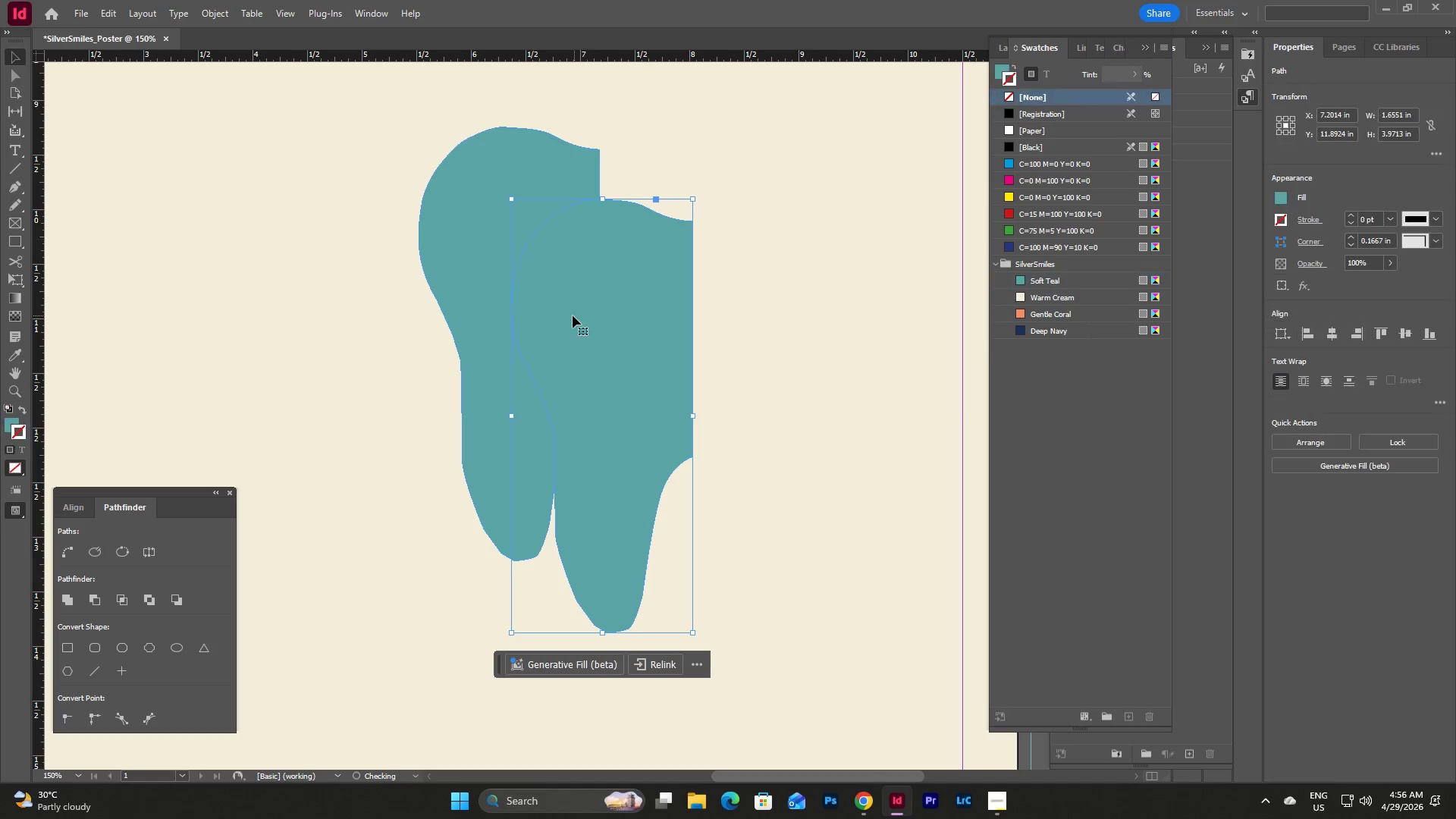 
left_click_drag(start_coordinate=[573, 315], to_coordinate=[662, 243])
 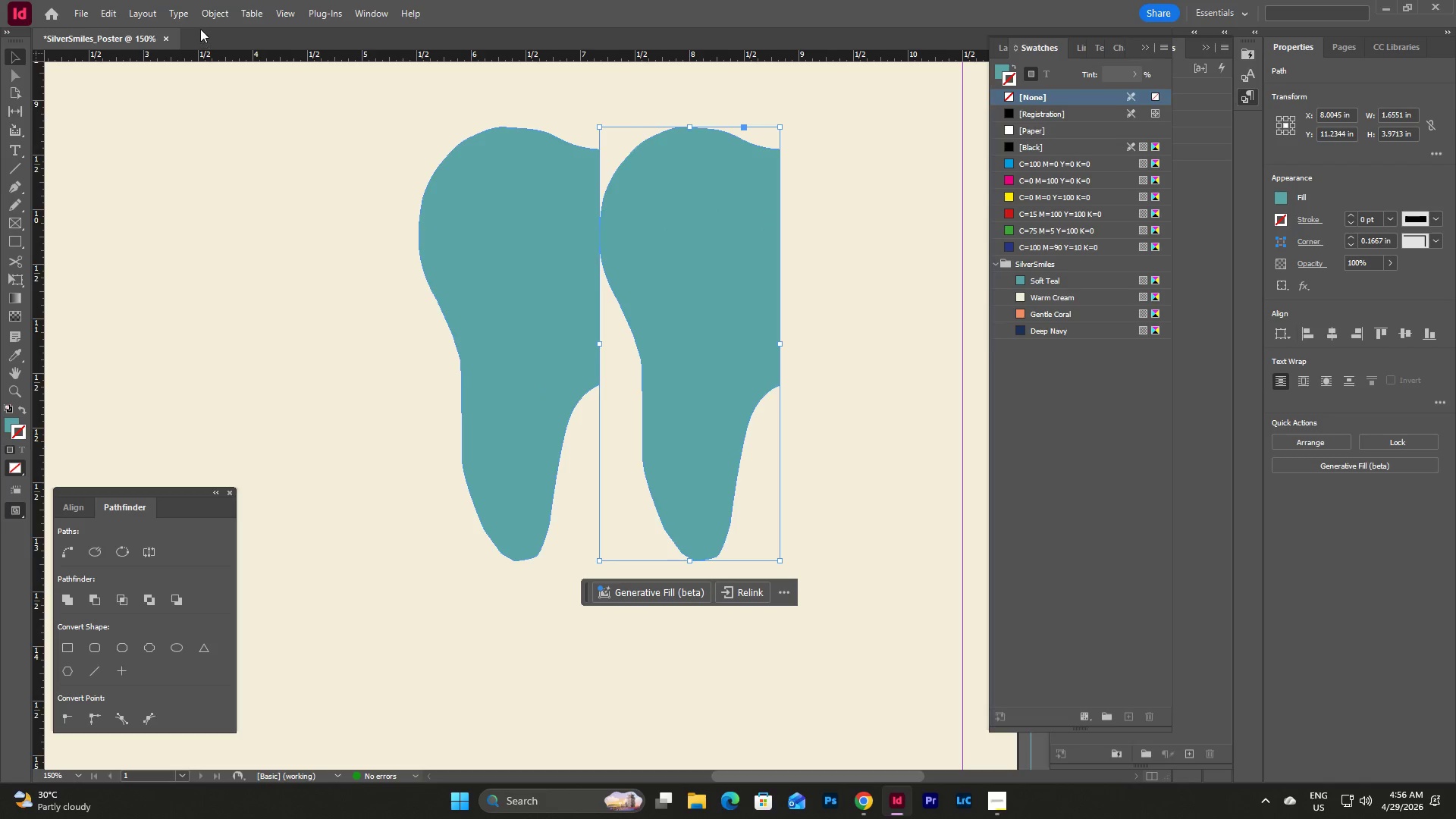 
left_click([221, 15])
 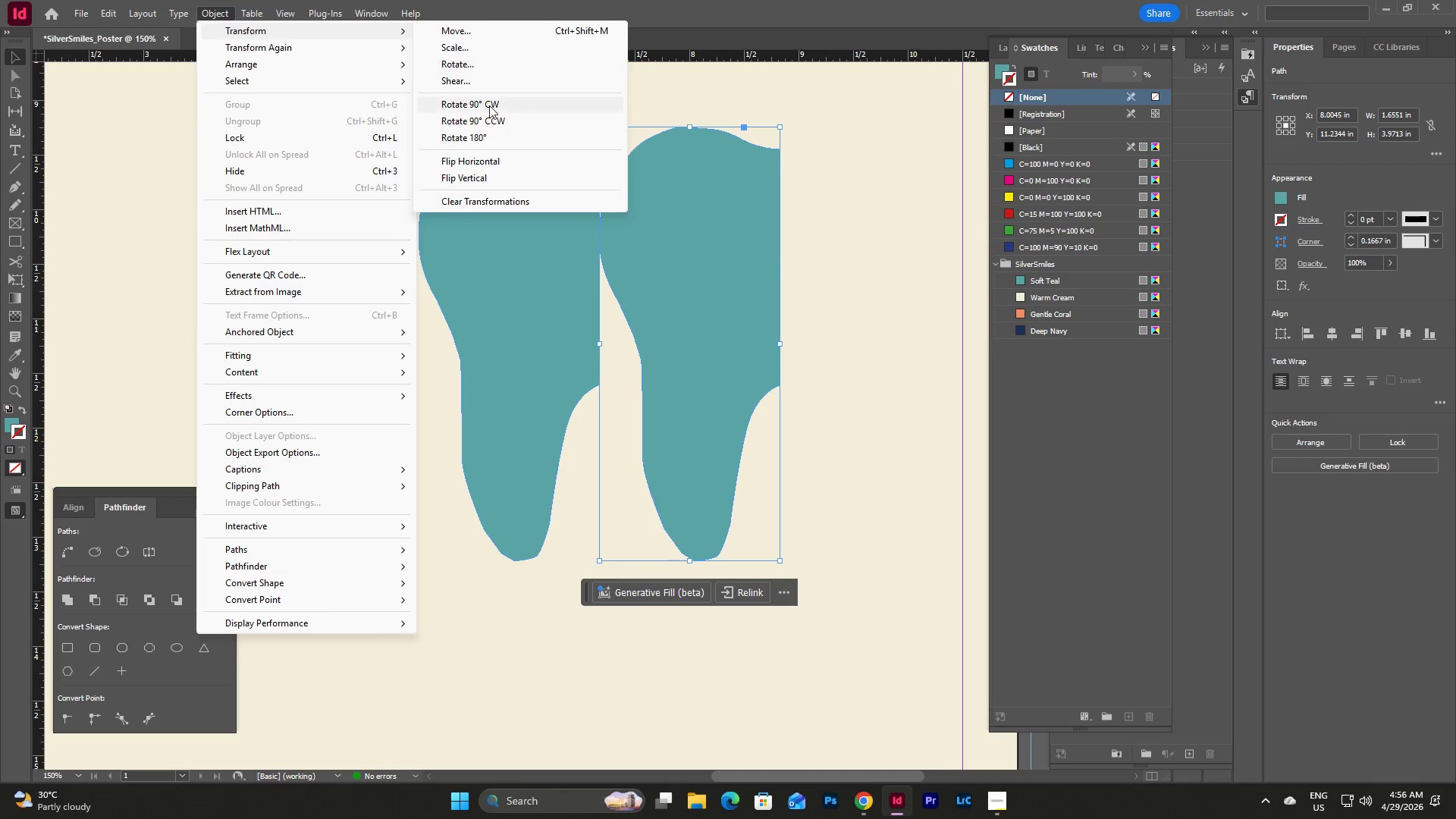 
left_click([488, 164])
 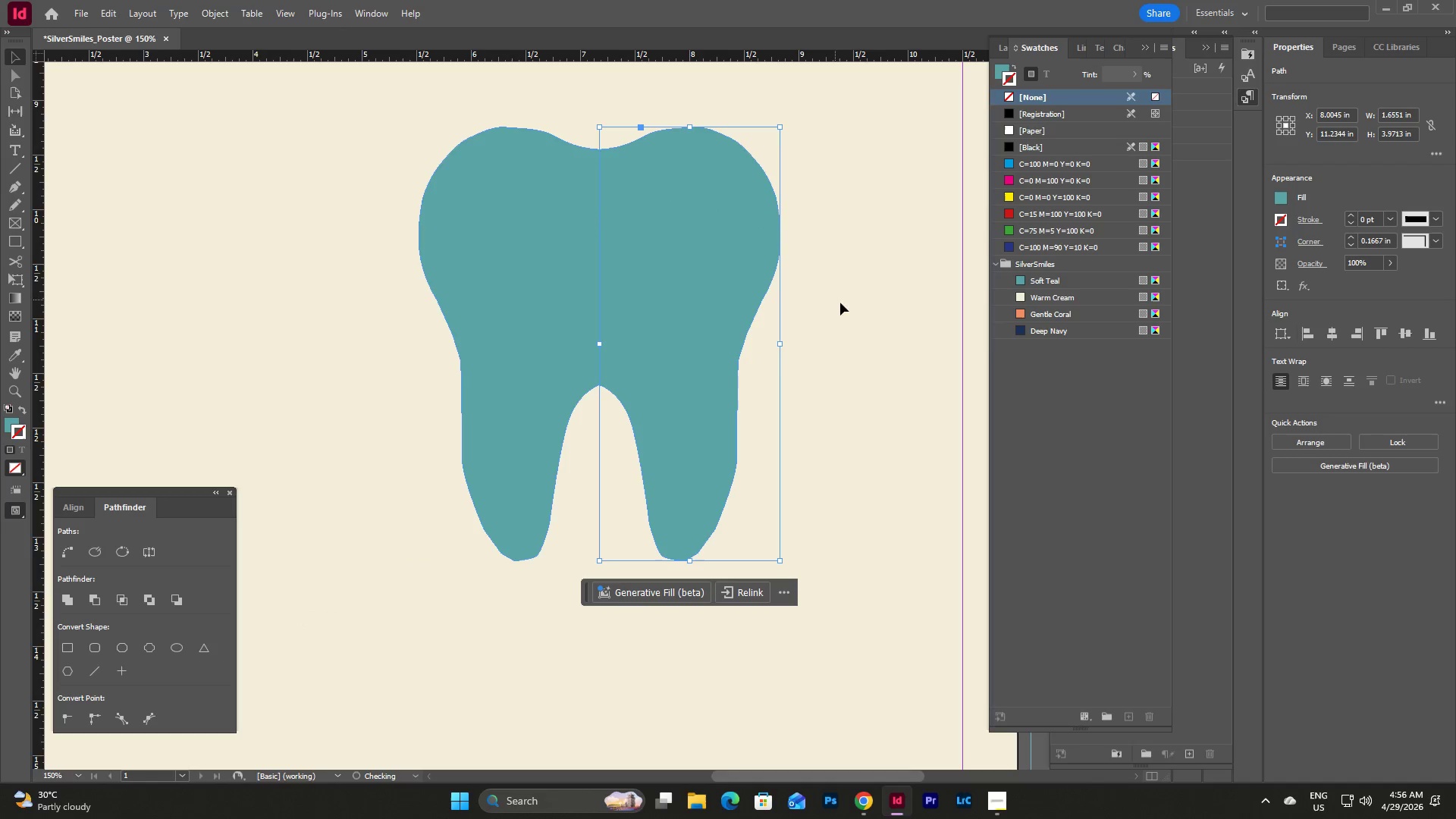 
left_click([857, 314])
 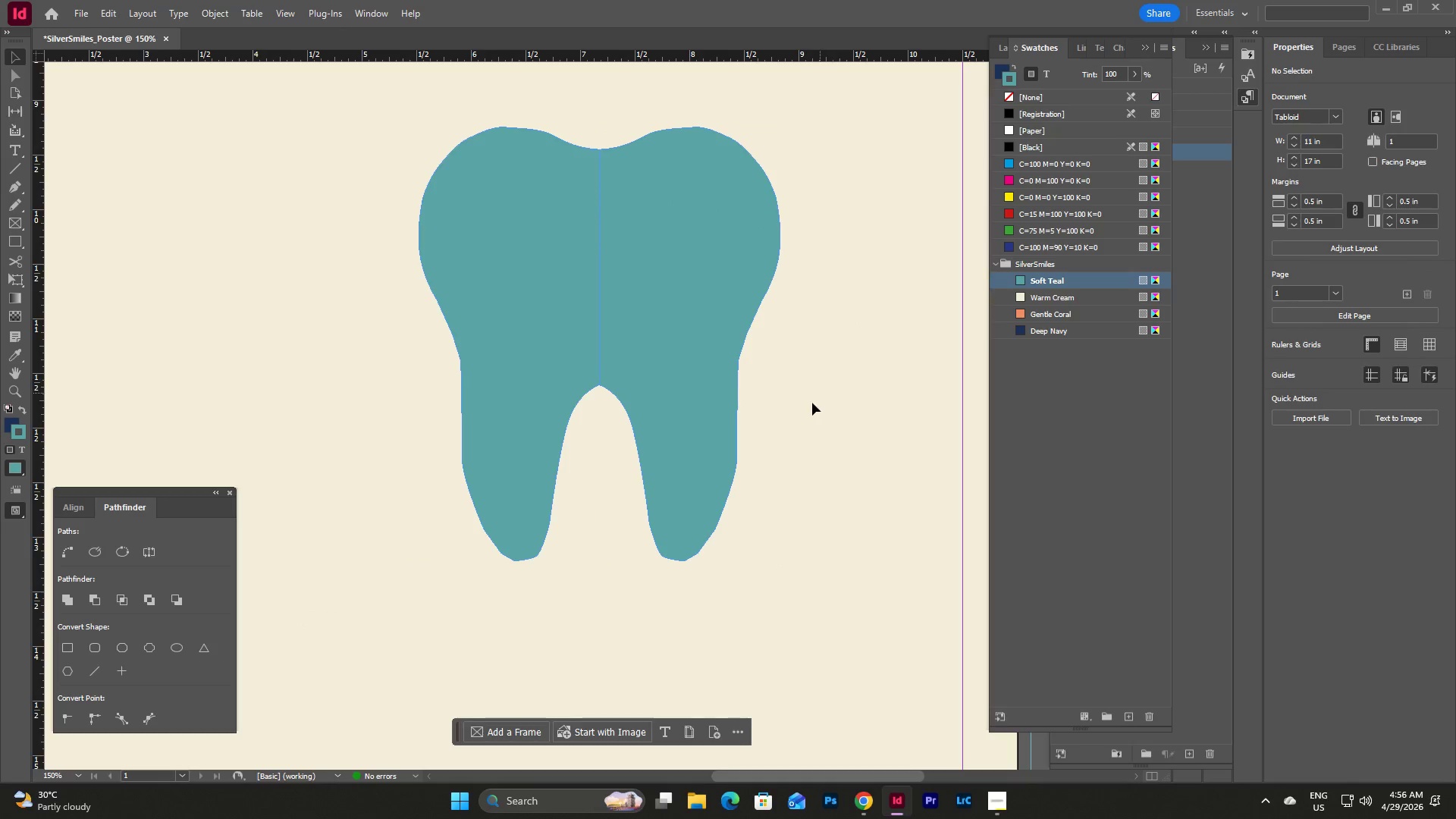 
left_click([808, 406])
 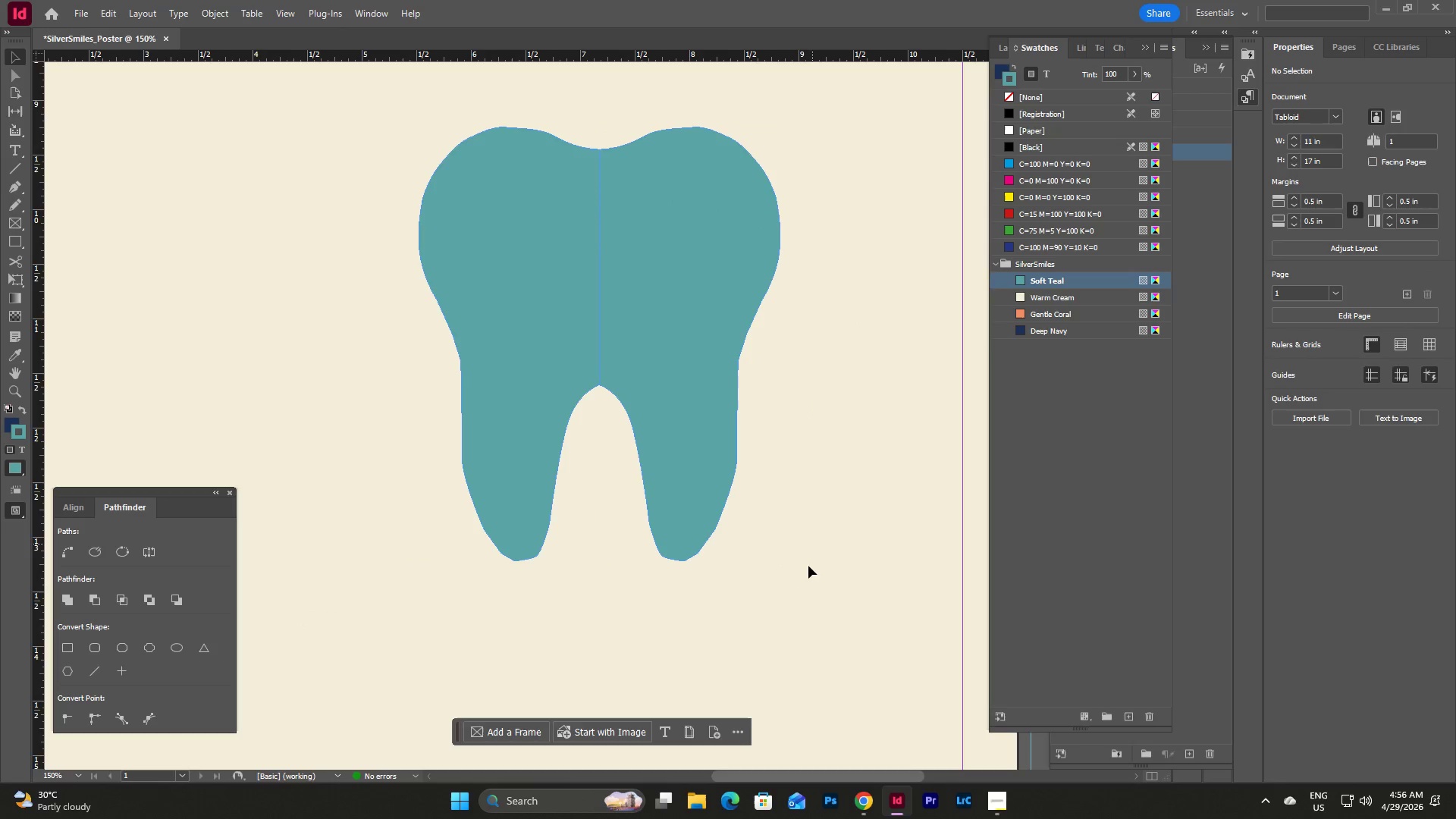 
left_click_drag(start_coordinate=[789, 584], to_coordinate=[353, 234])
 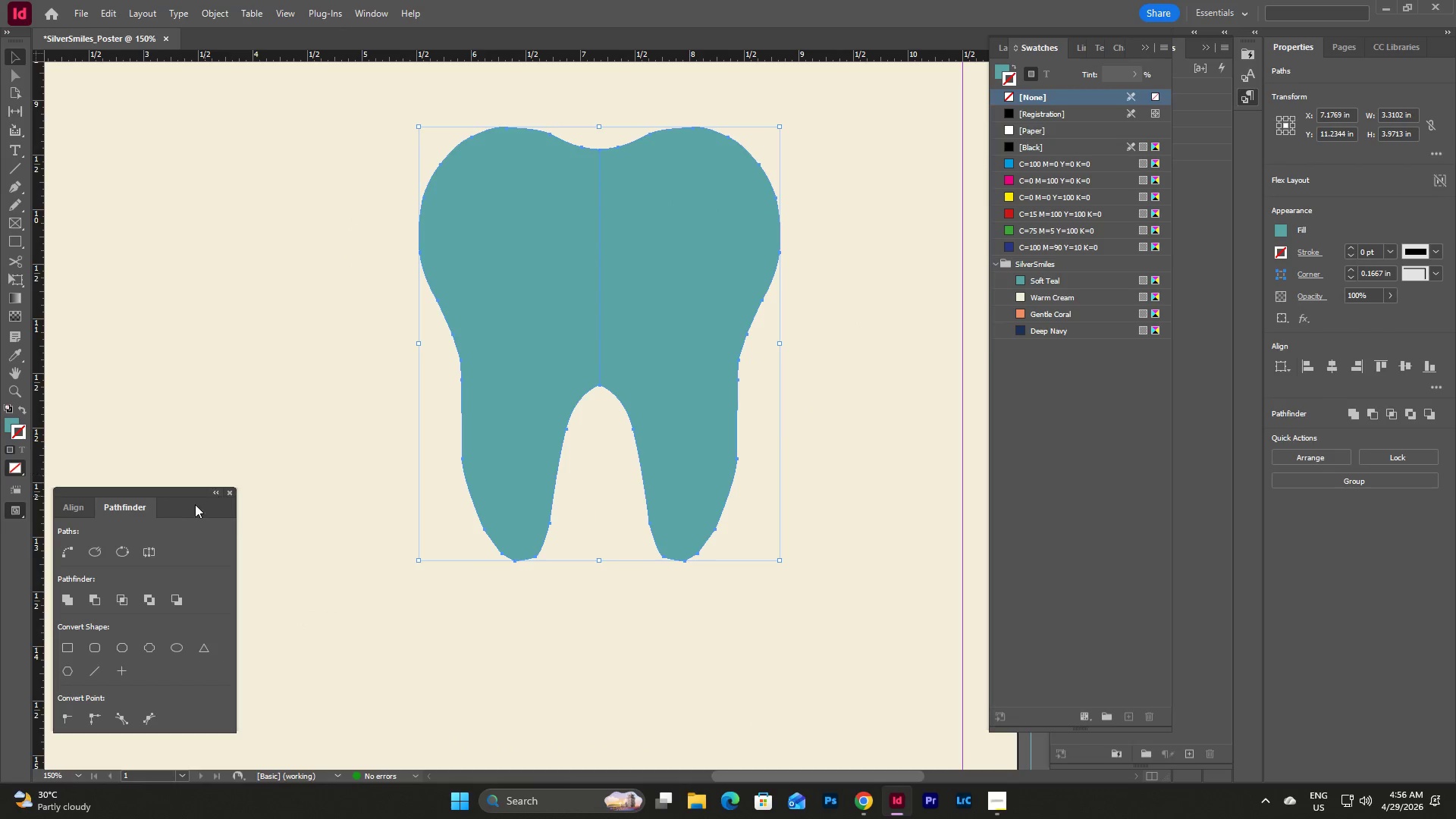 
left_click([67, 599])
 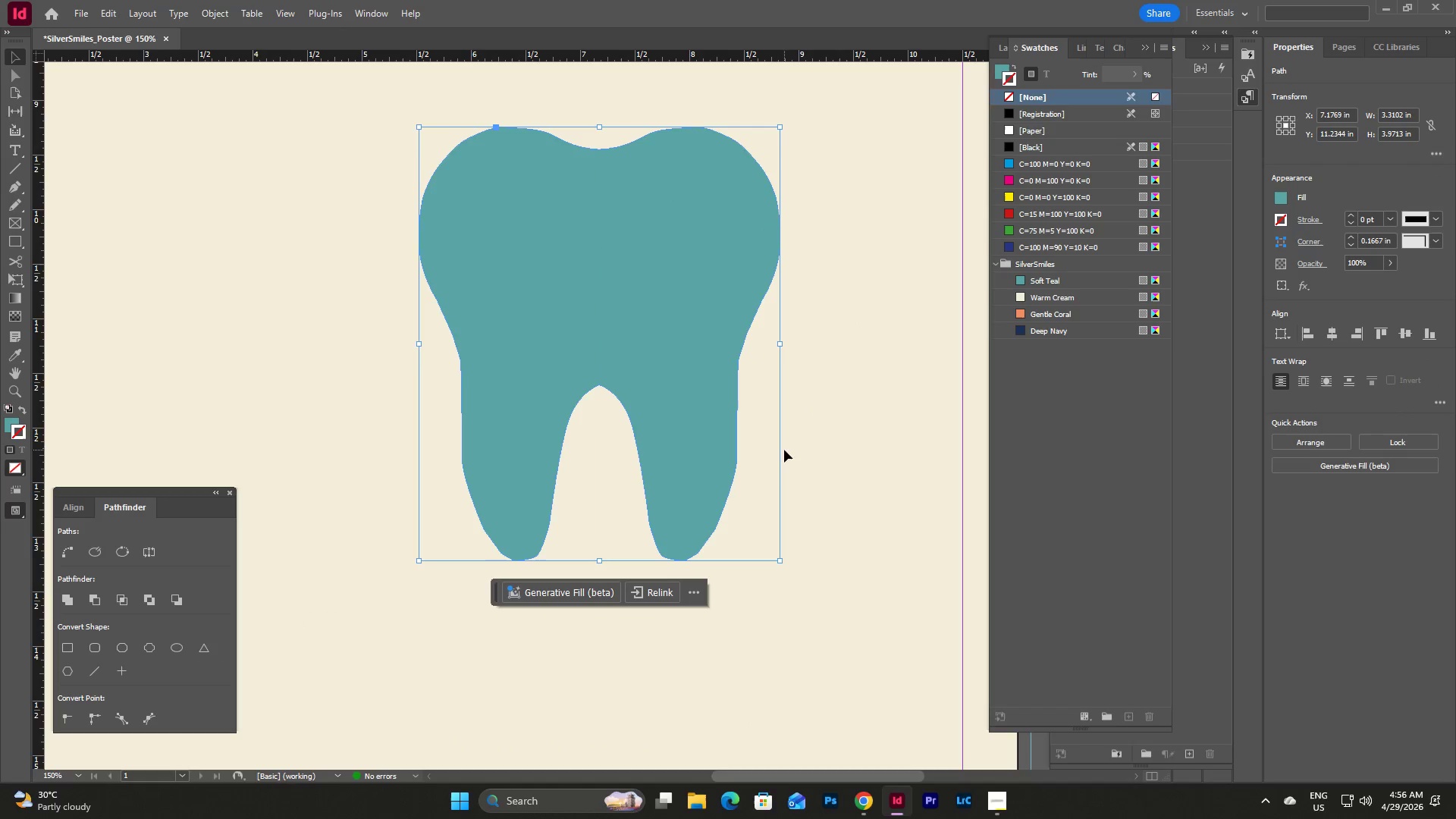 
left_click([821, 448])
 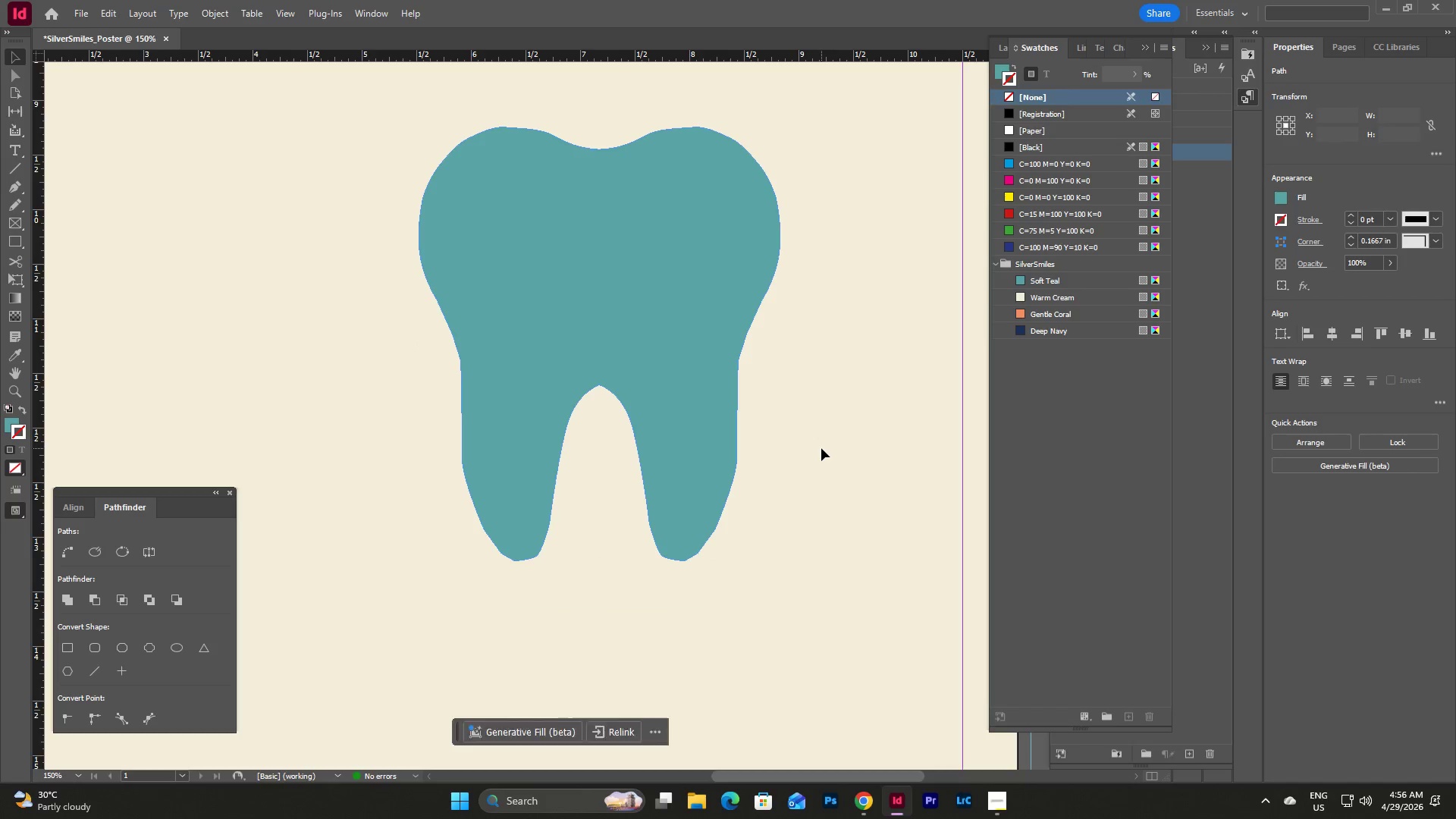 
scroll: coordinate [821, 448], scroll_direction: none, amount: 0.0
 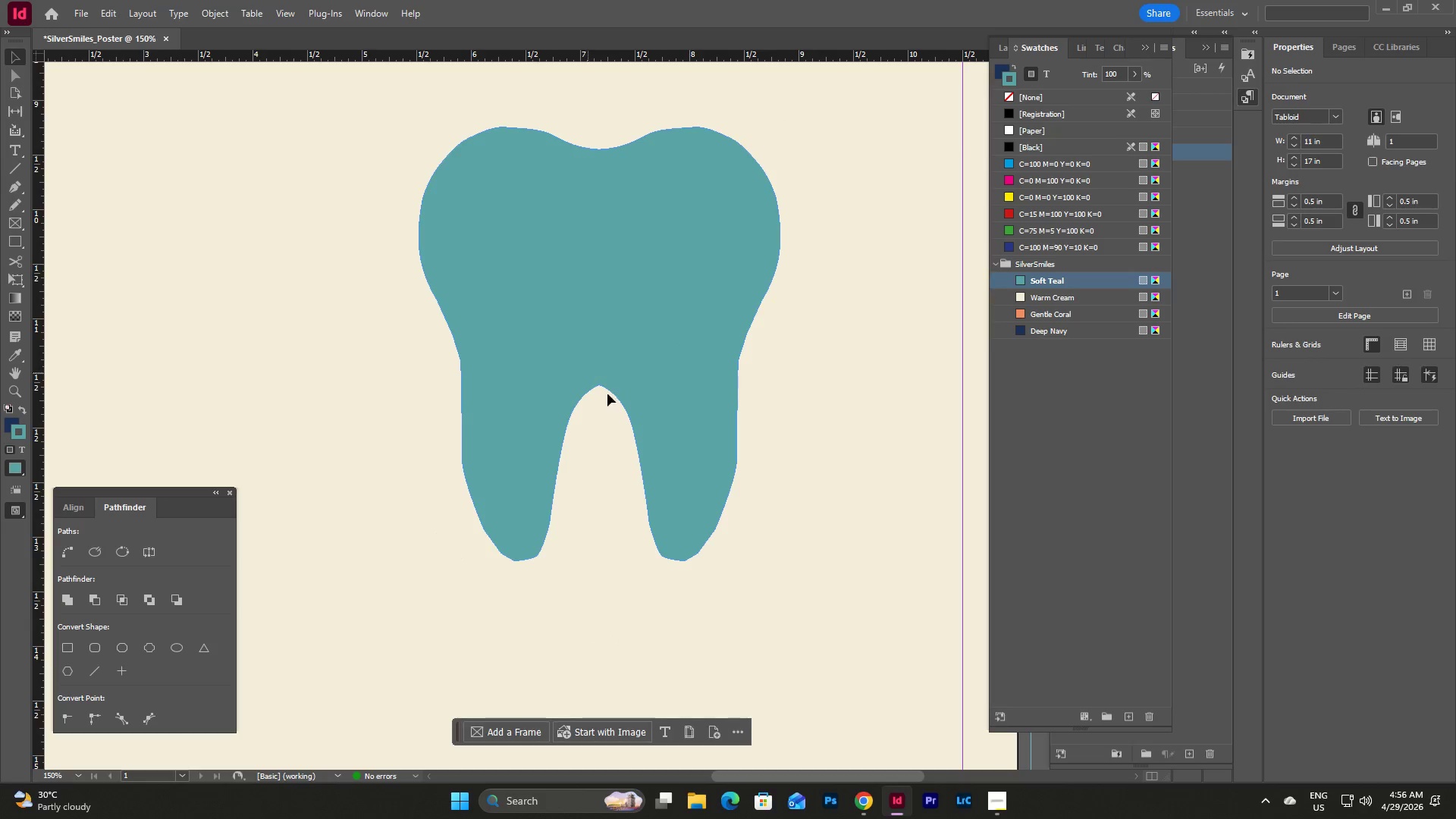 
left_click([764, 549])
 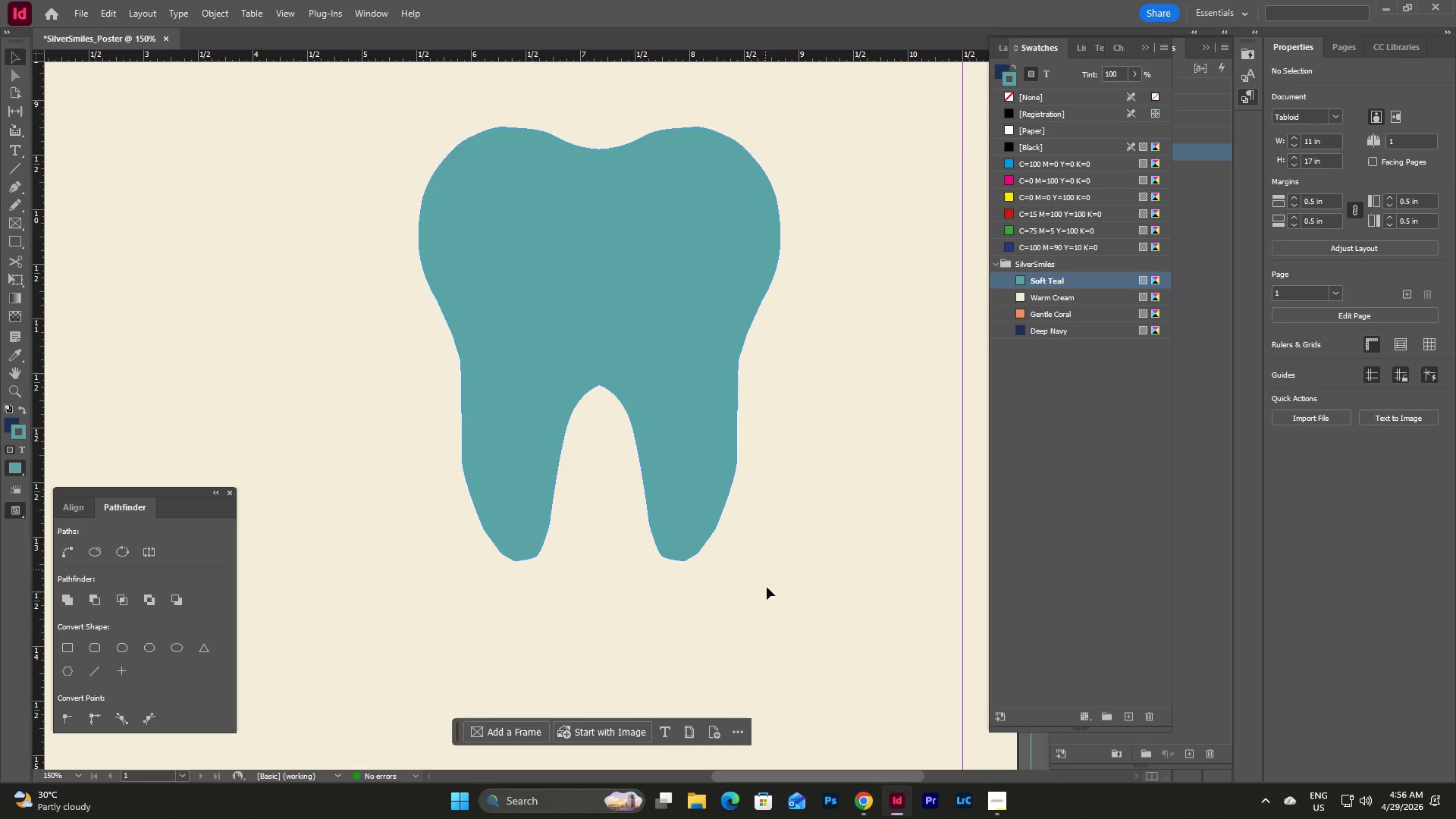 
left_click_drag(start_coordinate=[768, 588], to_coordinate=[372, 252])
 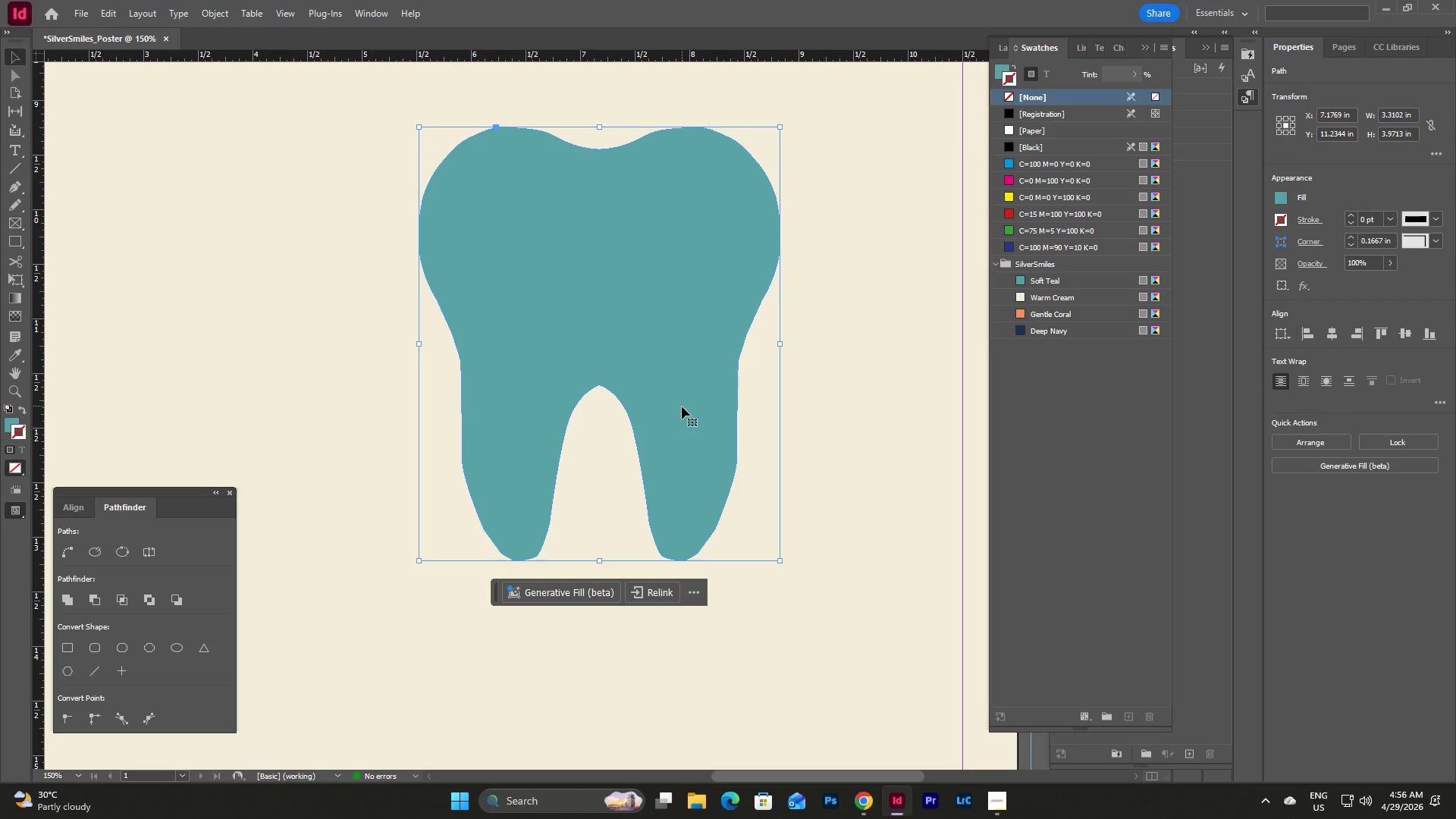 
scroll: coordinate [682, 406], scroll_direction: up, amount: 2.0
 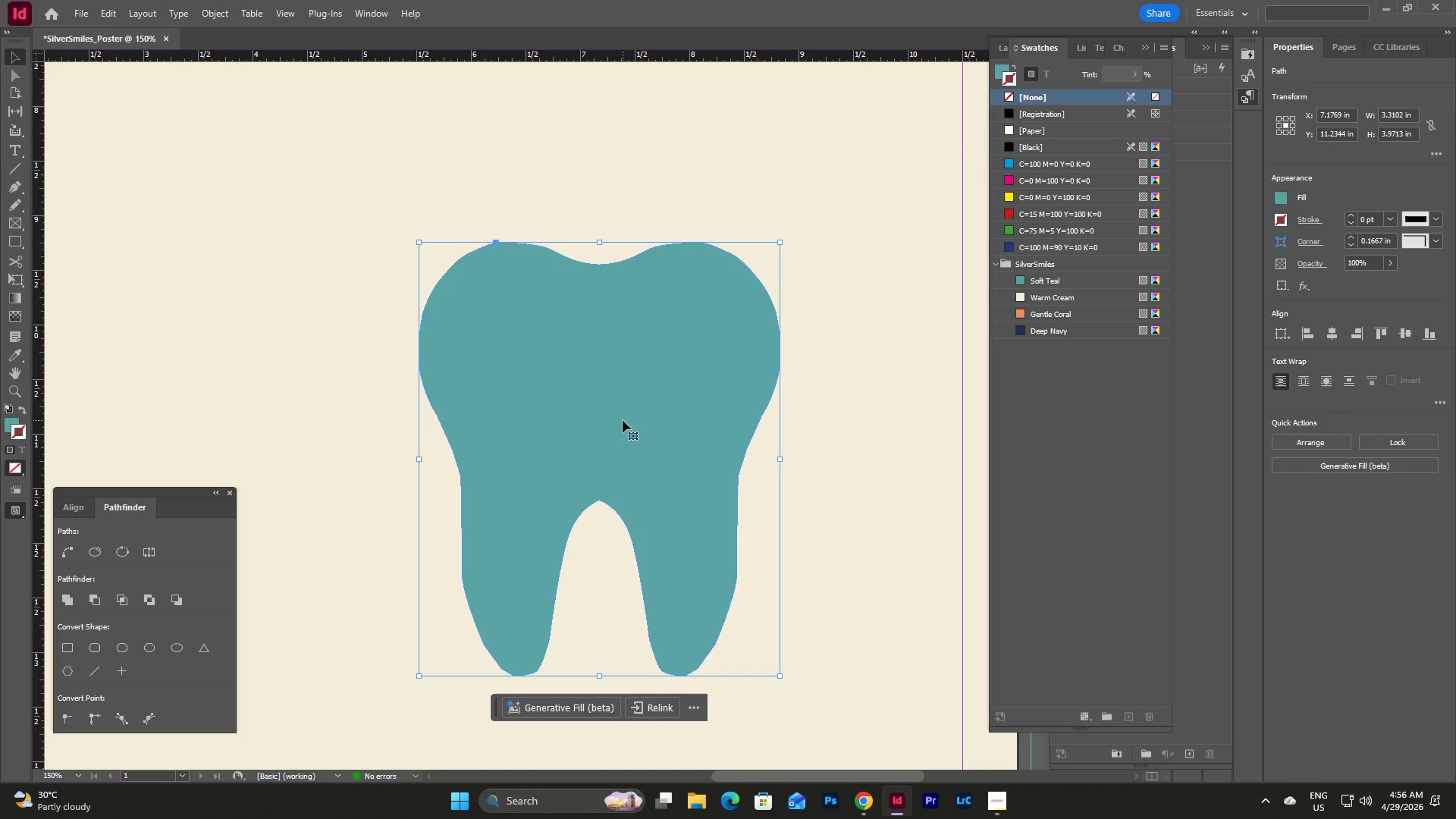 
key(Control+C)
 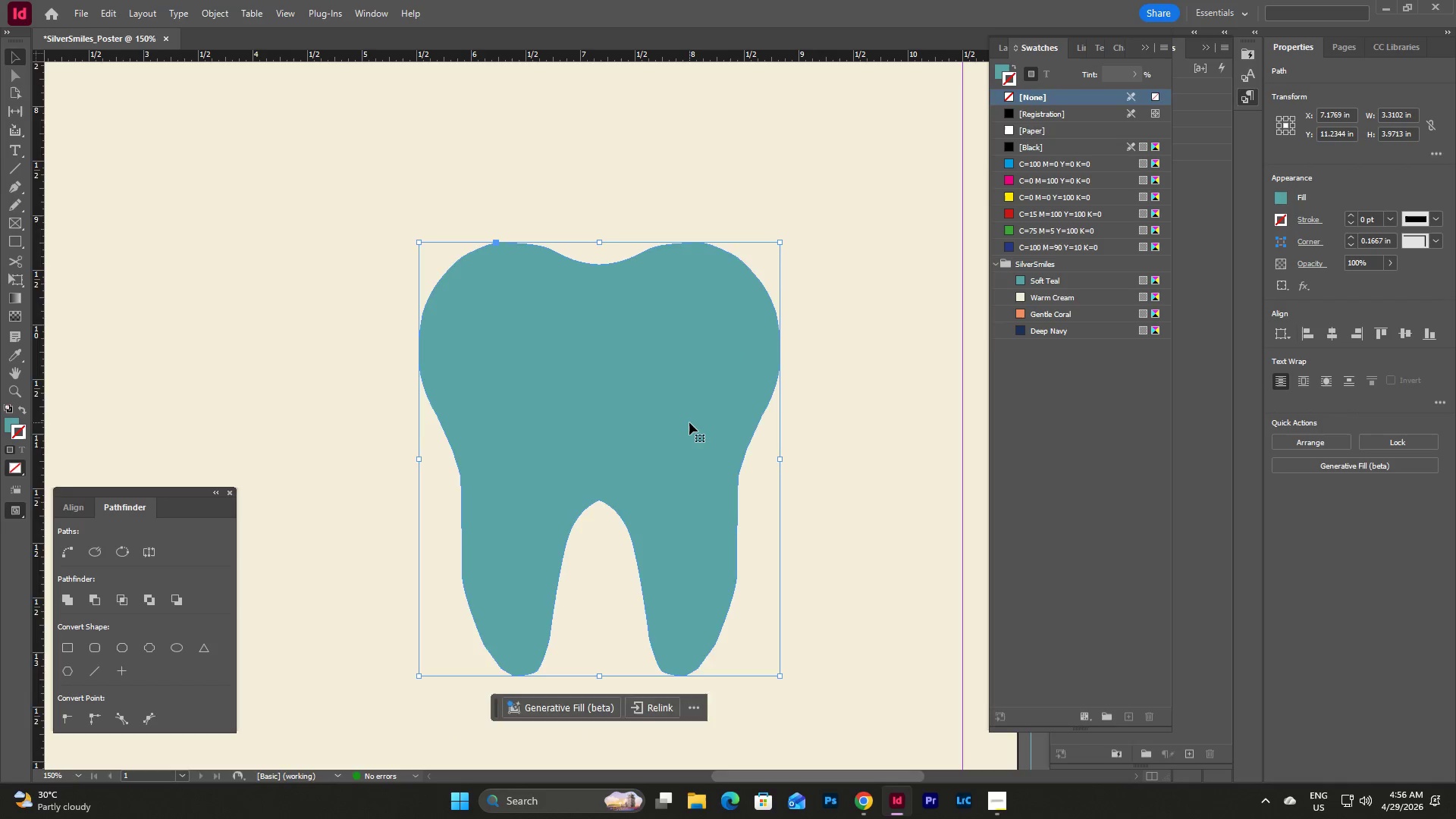 
scroll: coordinate [689, 422], scroll_direction: down, amount: 3.0
 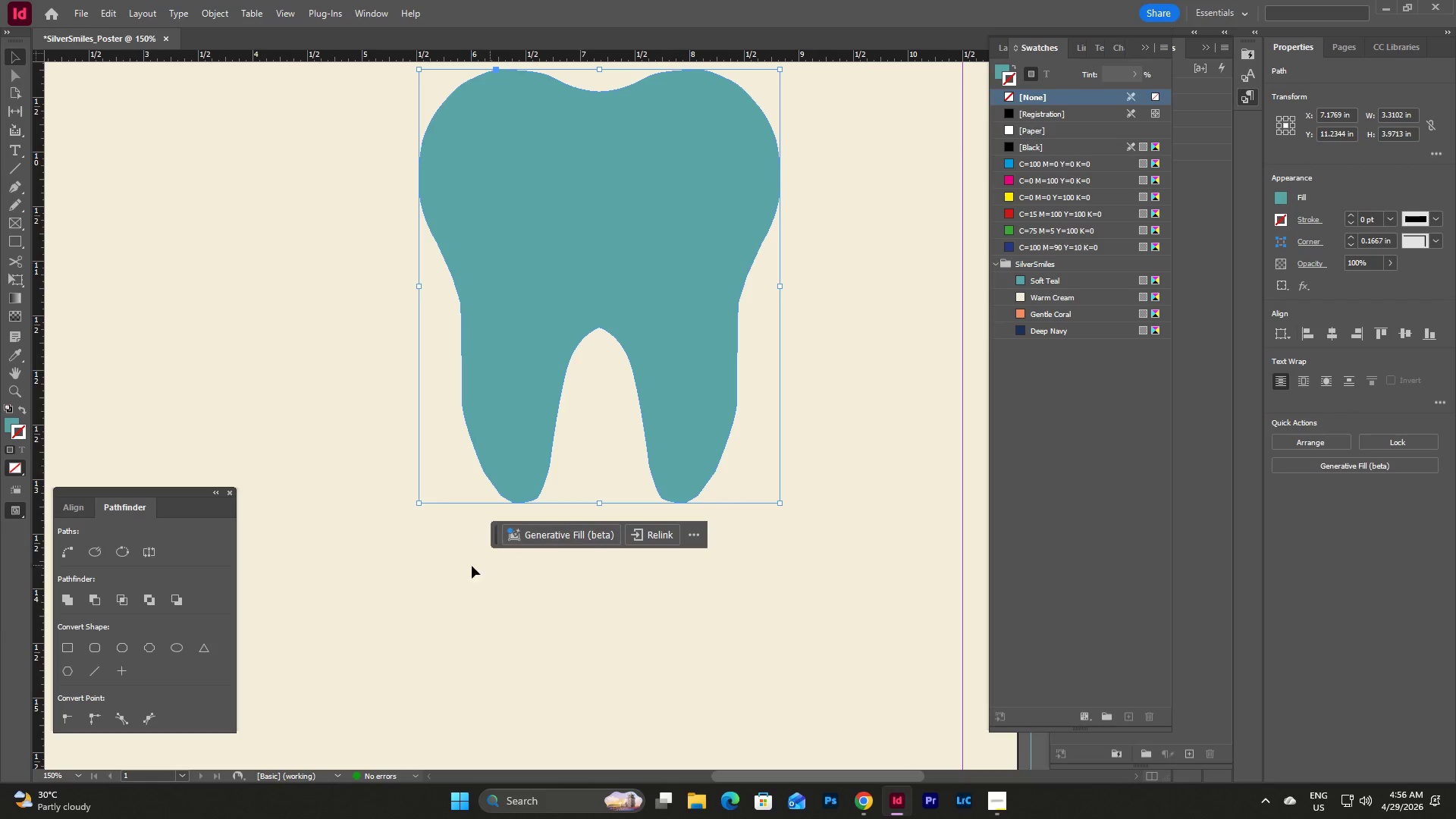 
left_click([297, 356])
 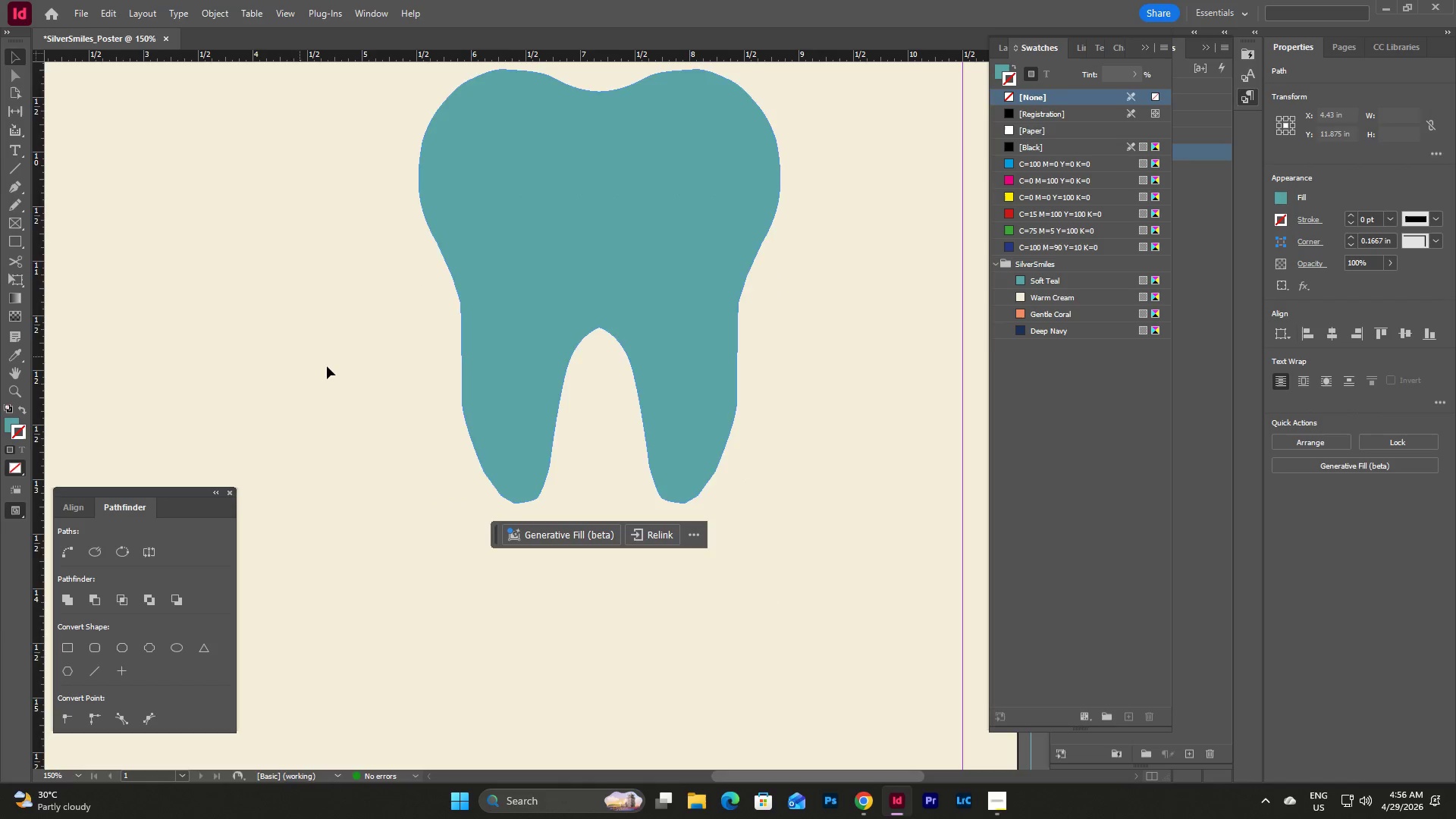 
scroll: coordinate [344, 371], scroll_direction: up, amount: 3.0
 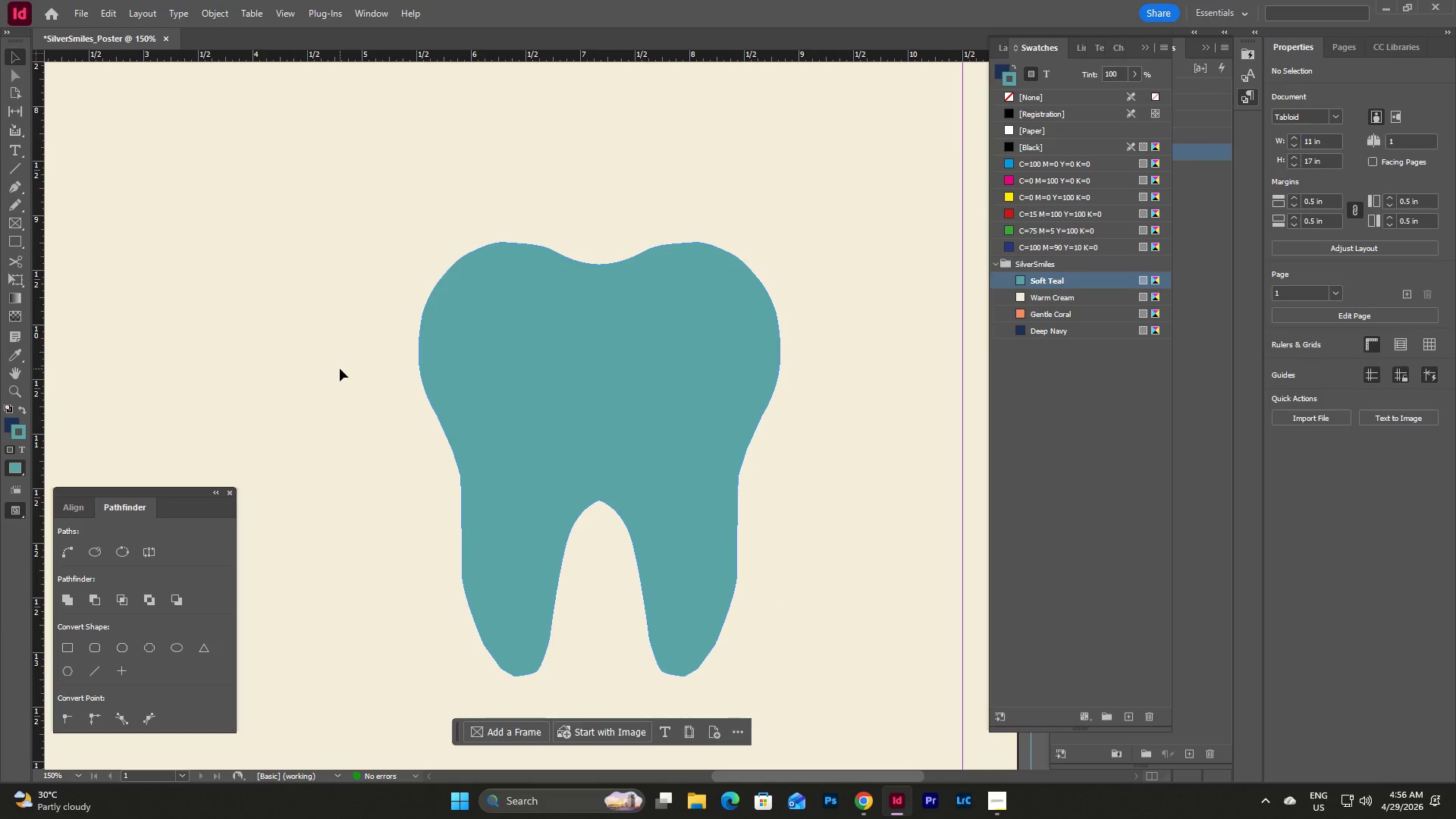 
key(Control+V)
 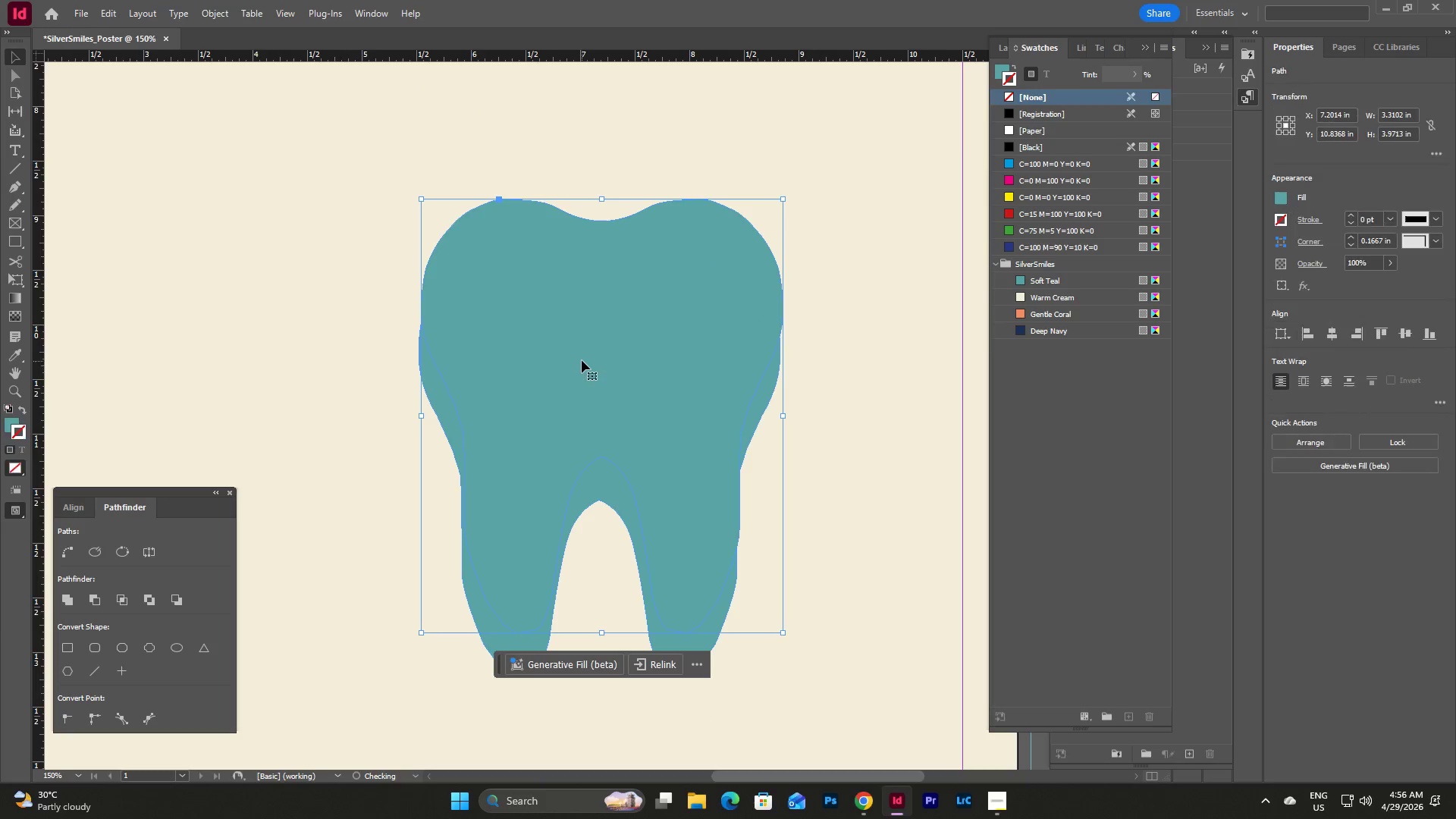 
left_click_drag(start_coordinate=[582, 359], to_coordinate=[334, 284])
 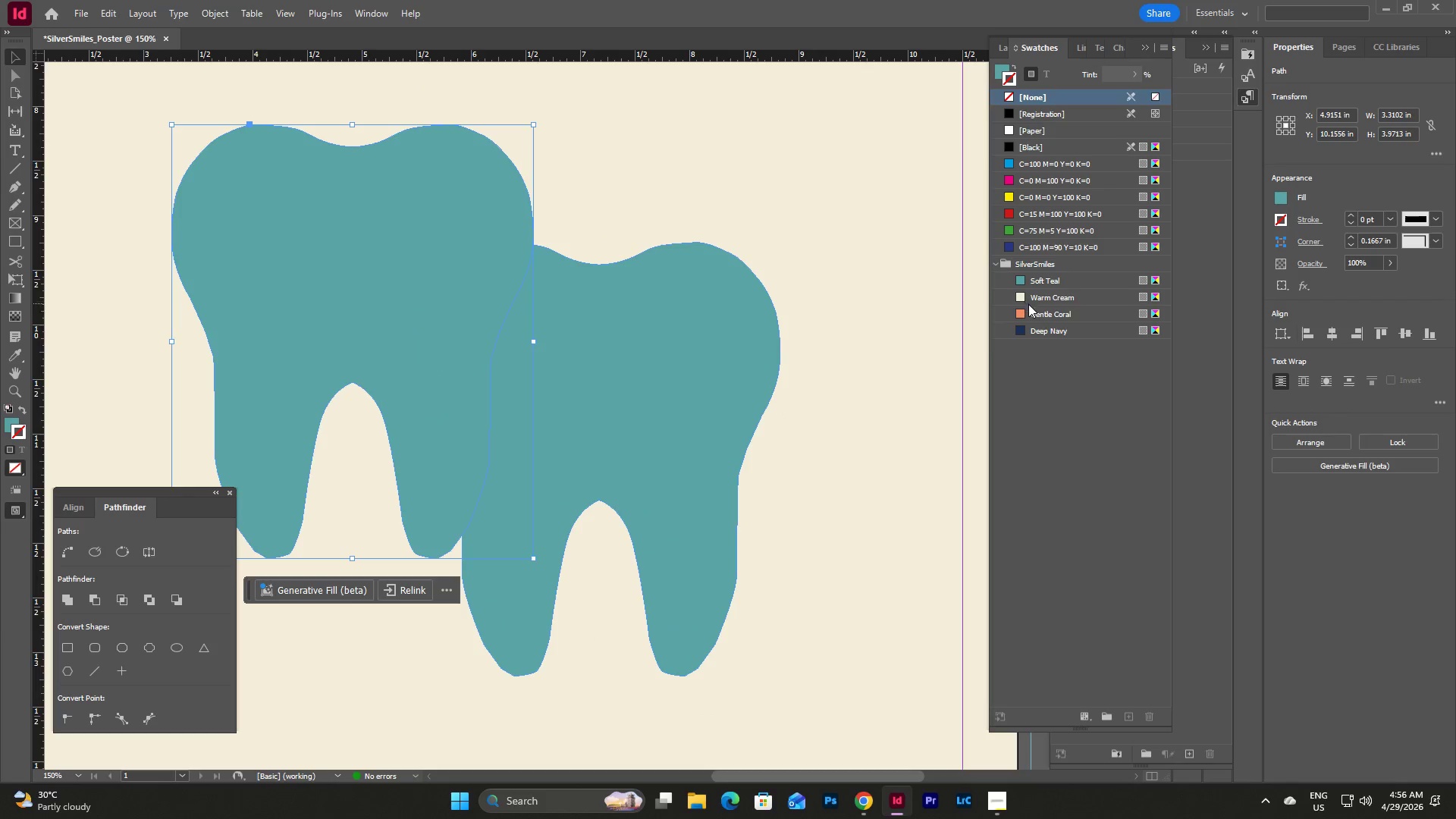 
left_click([1050, 318])
 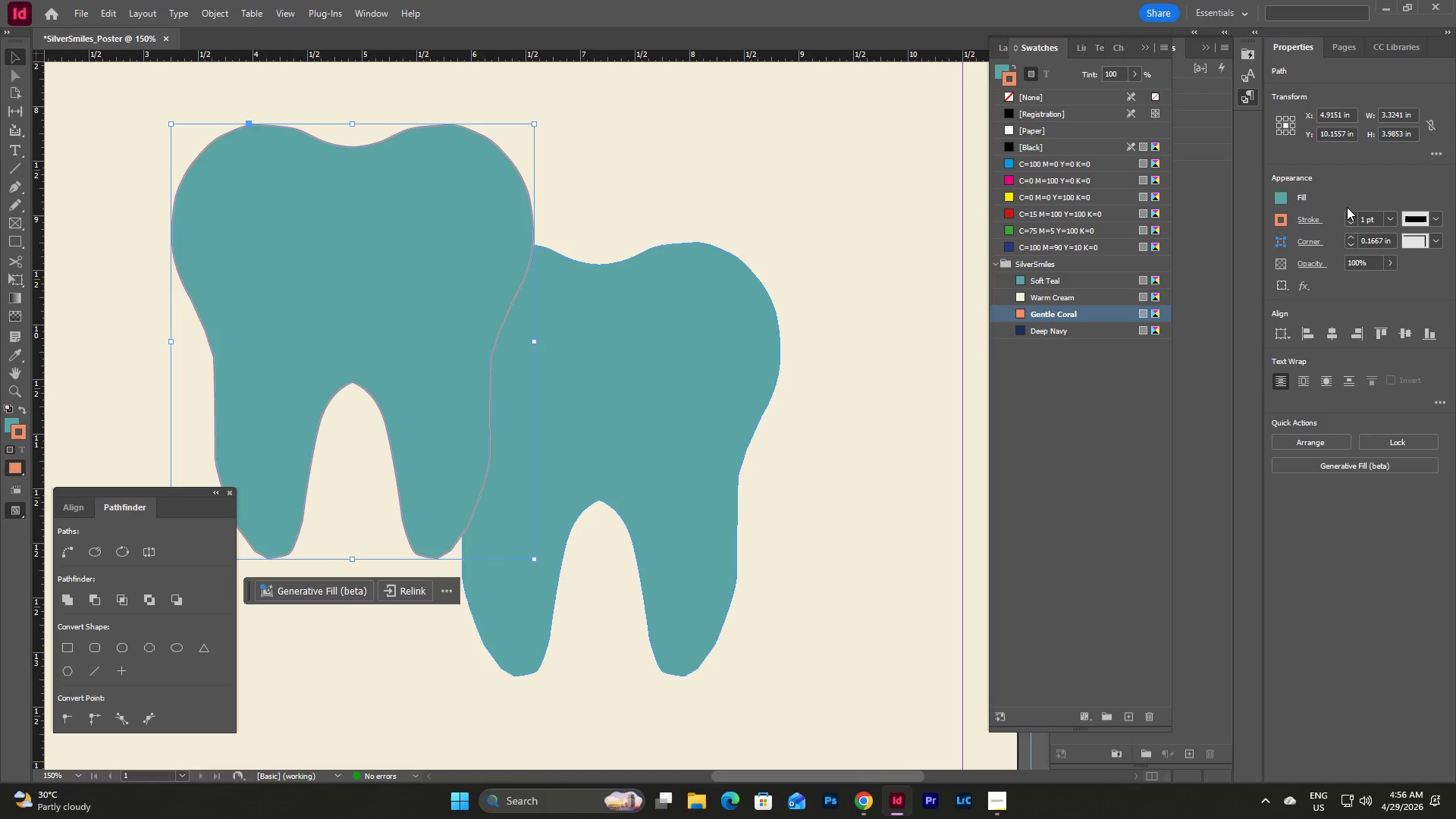 
left_click([1284, 219])
 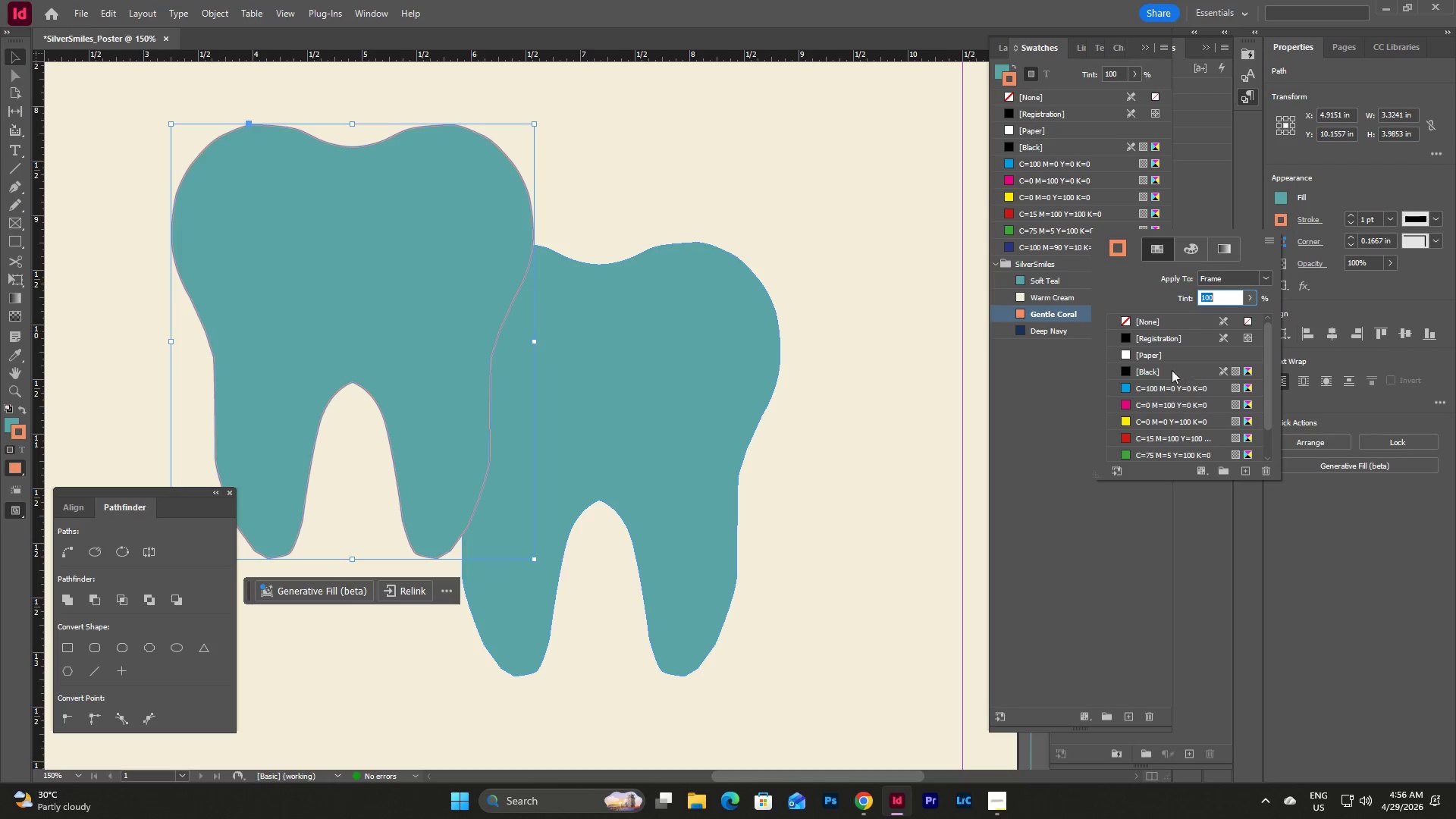 
left_click([1158, 321])
 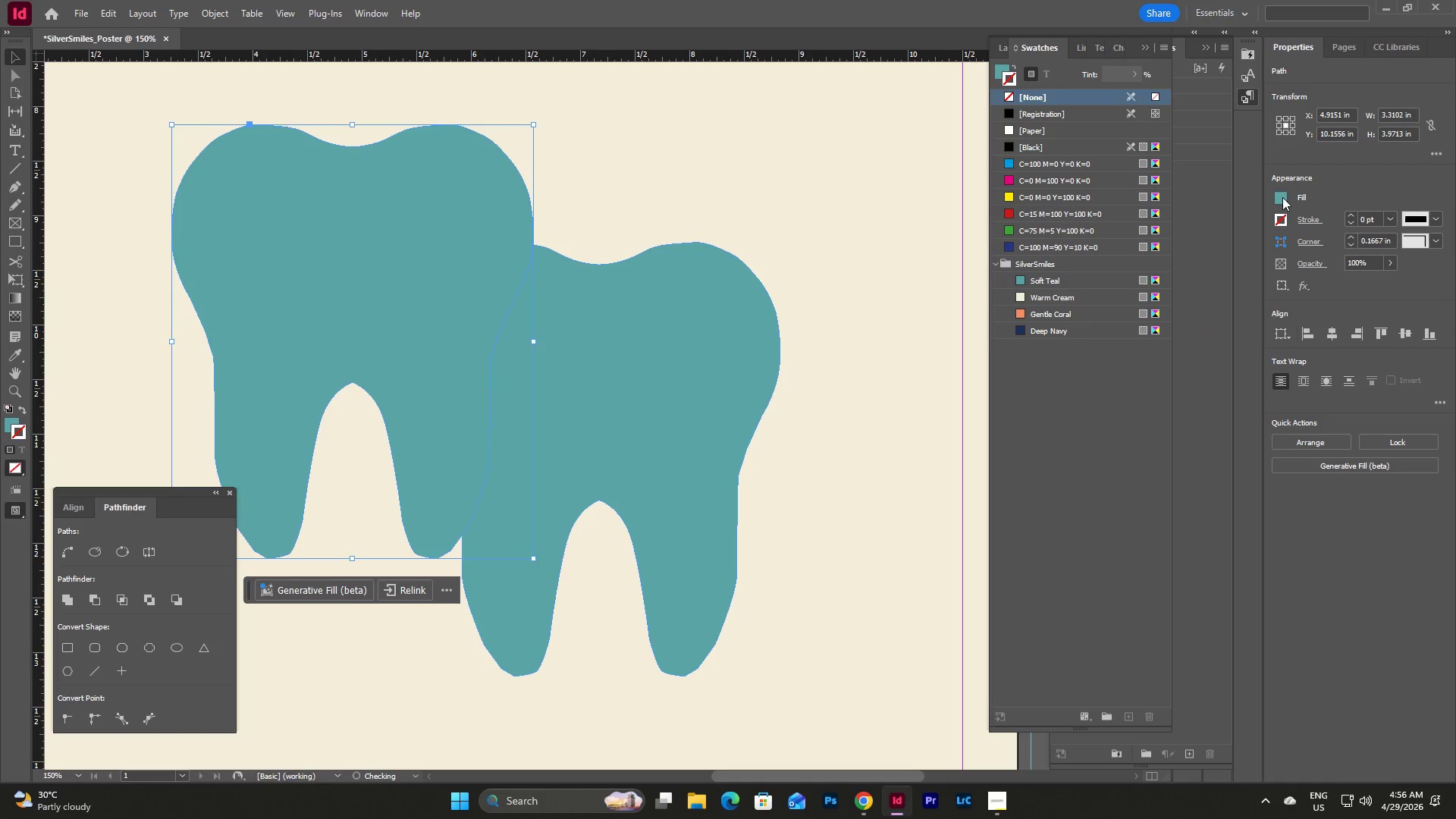 
double_click([1282, 197])
 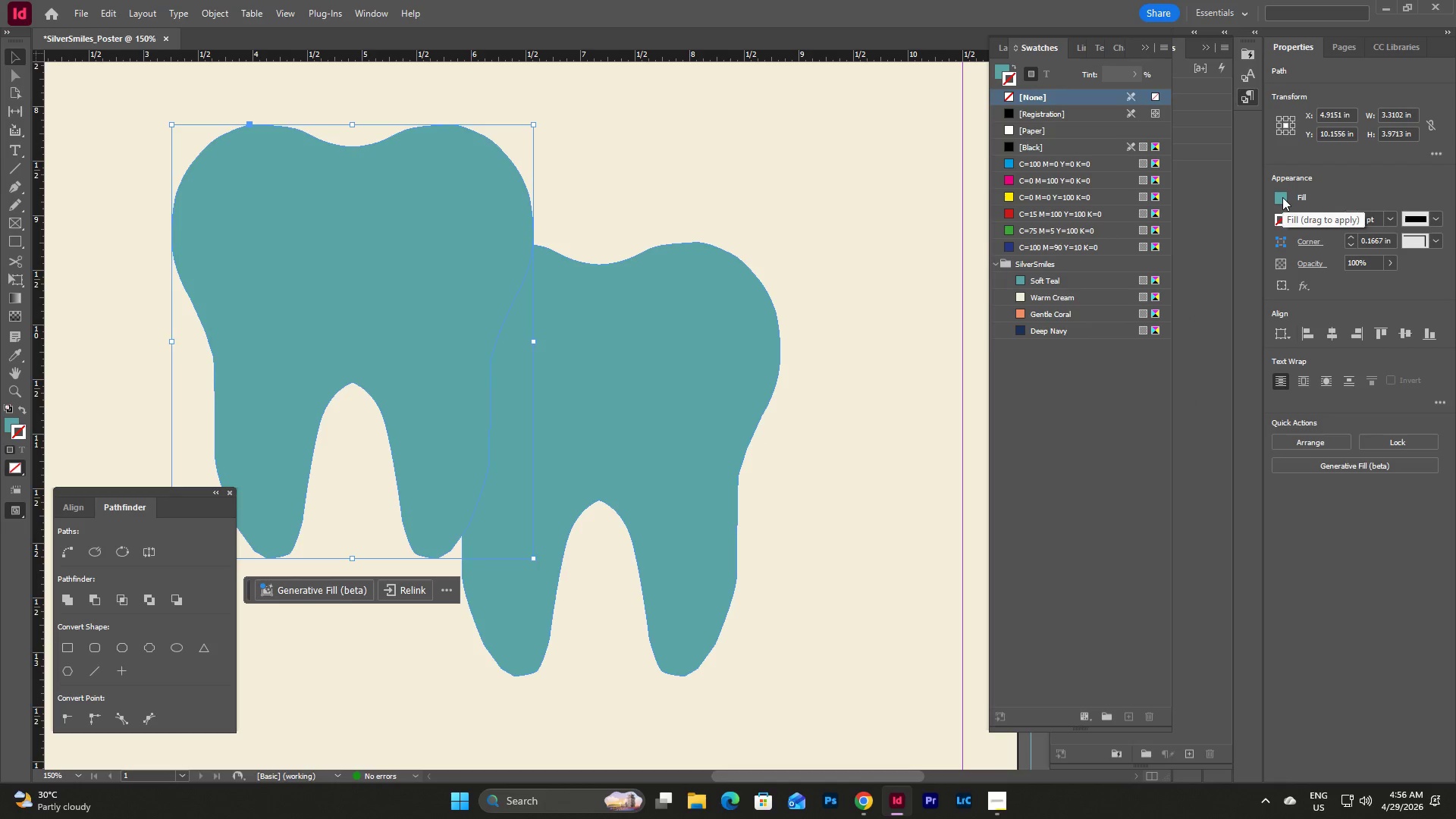 
left_click([1282, 197])
 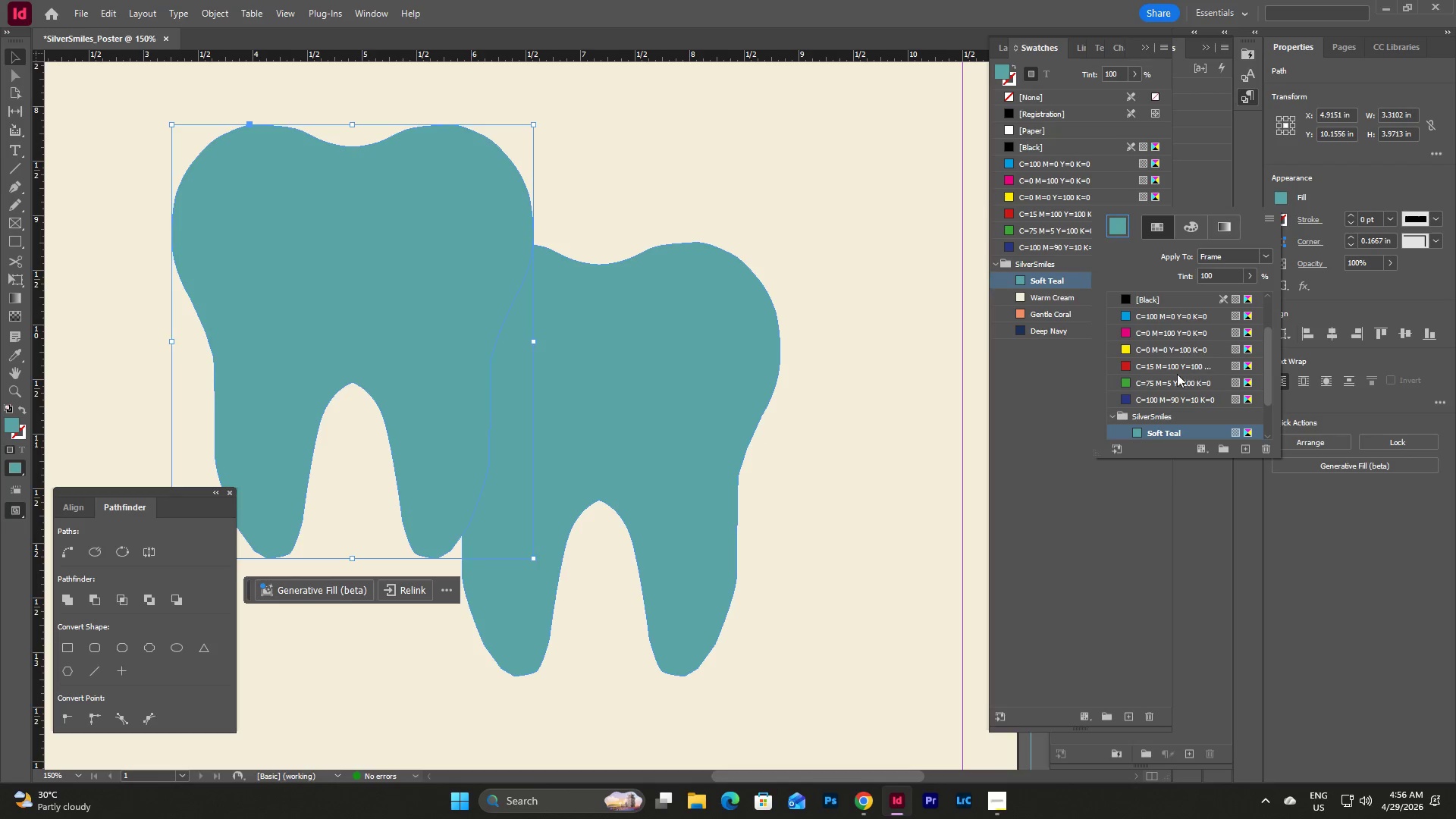 
scroll: coordinate [1137, 391], scroll_direction: down, amount: 5.0
 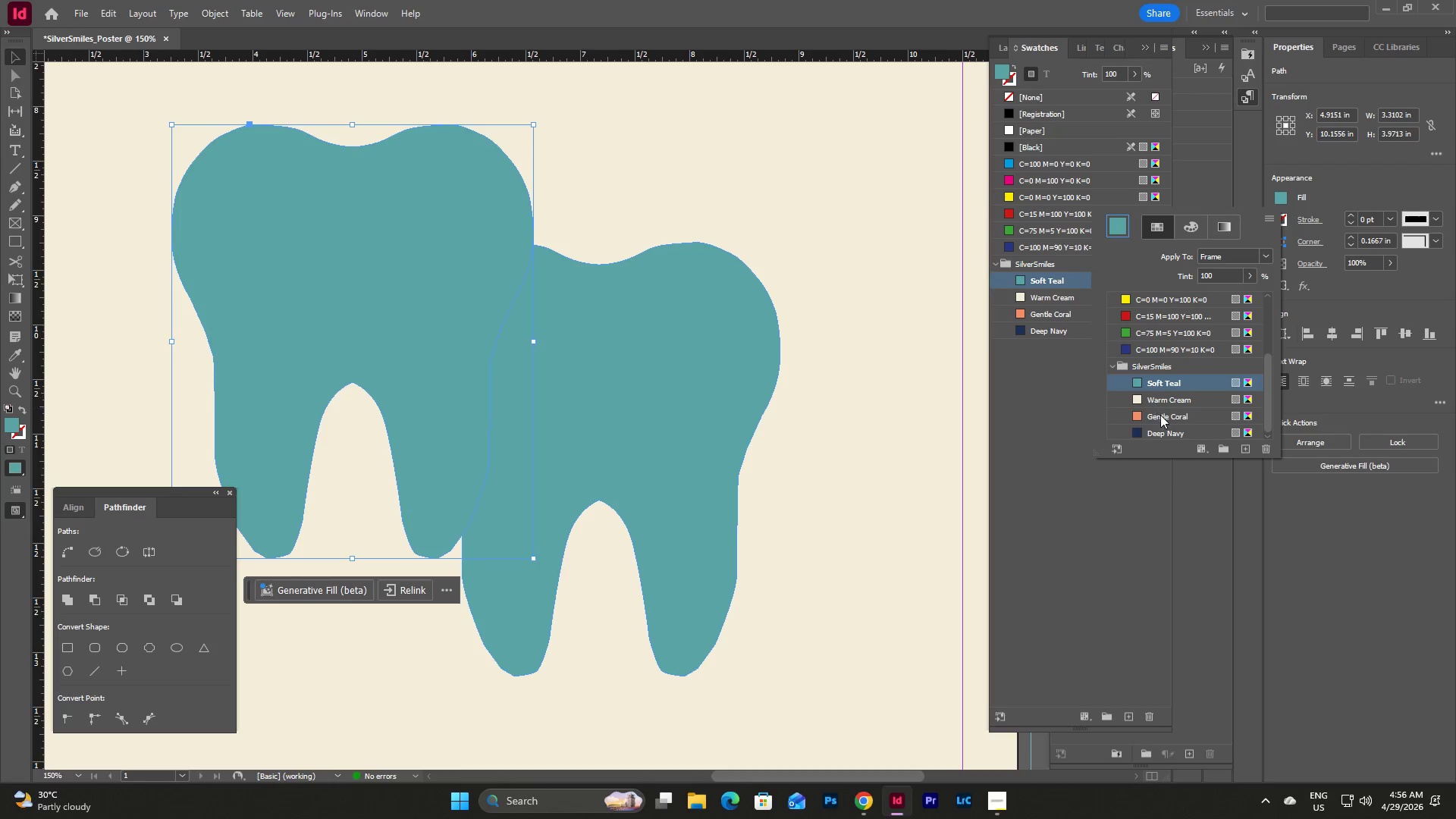 
left_click([1163, 419])
 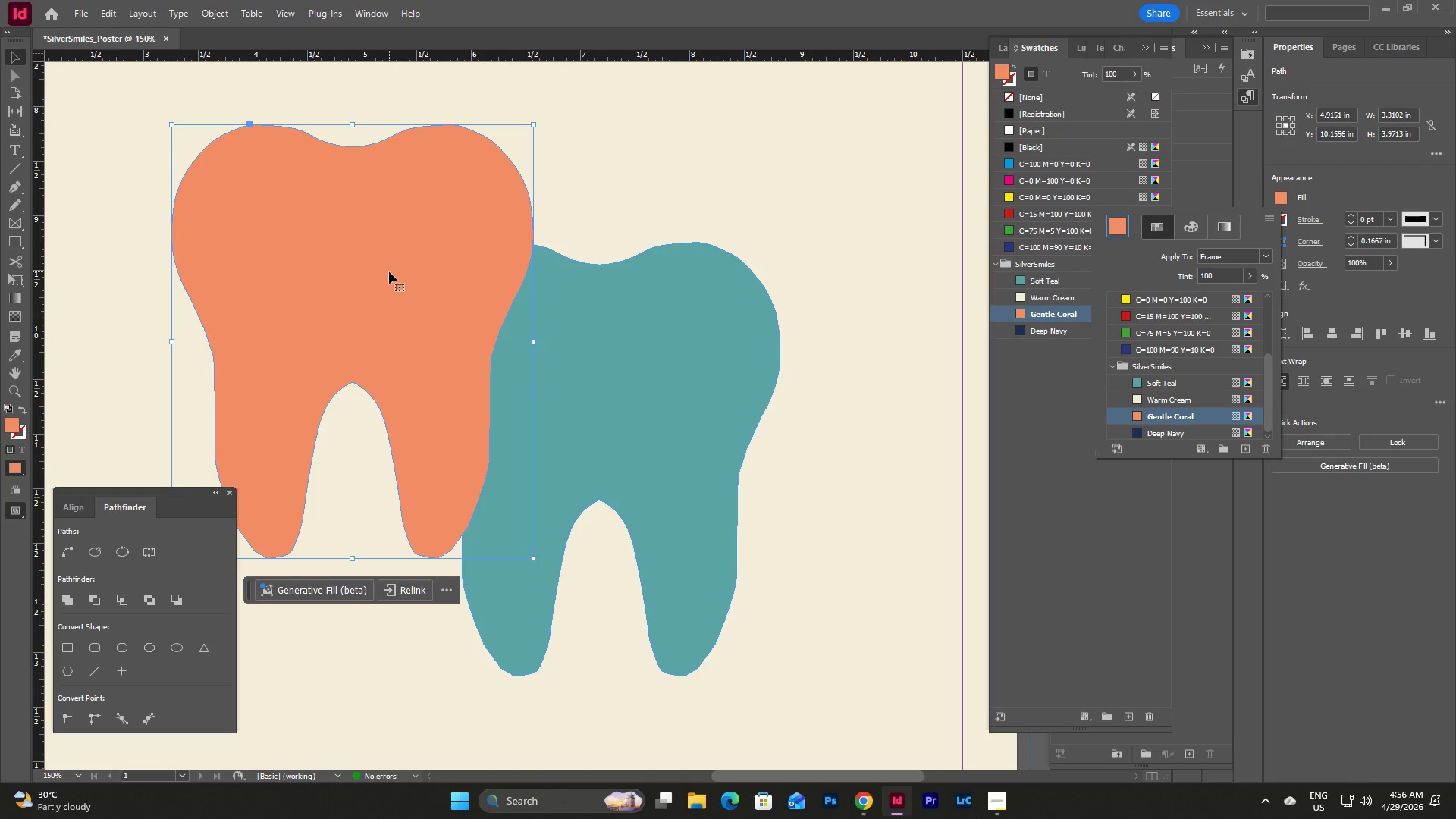 
left_click_drag(start_coordinate=[355, 264], to_coordinate=[619, 374])
 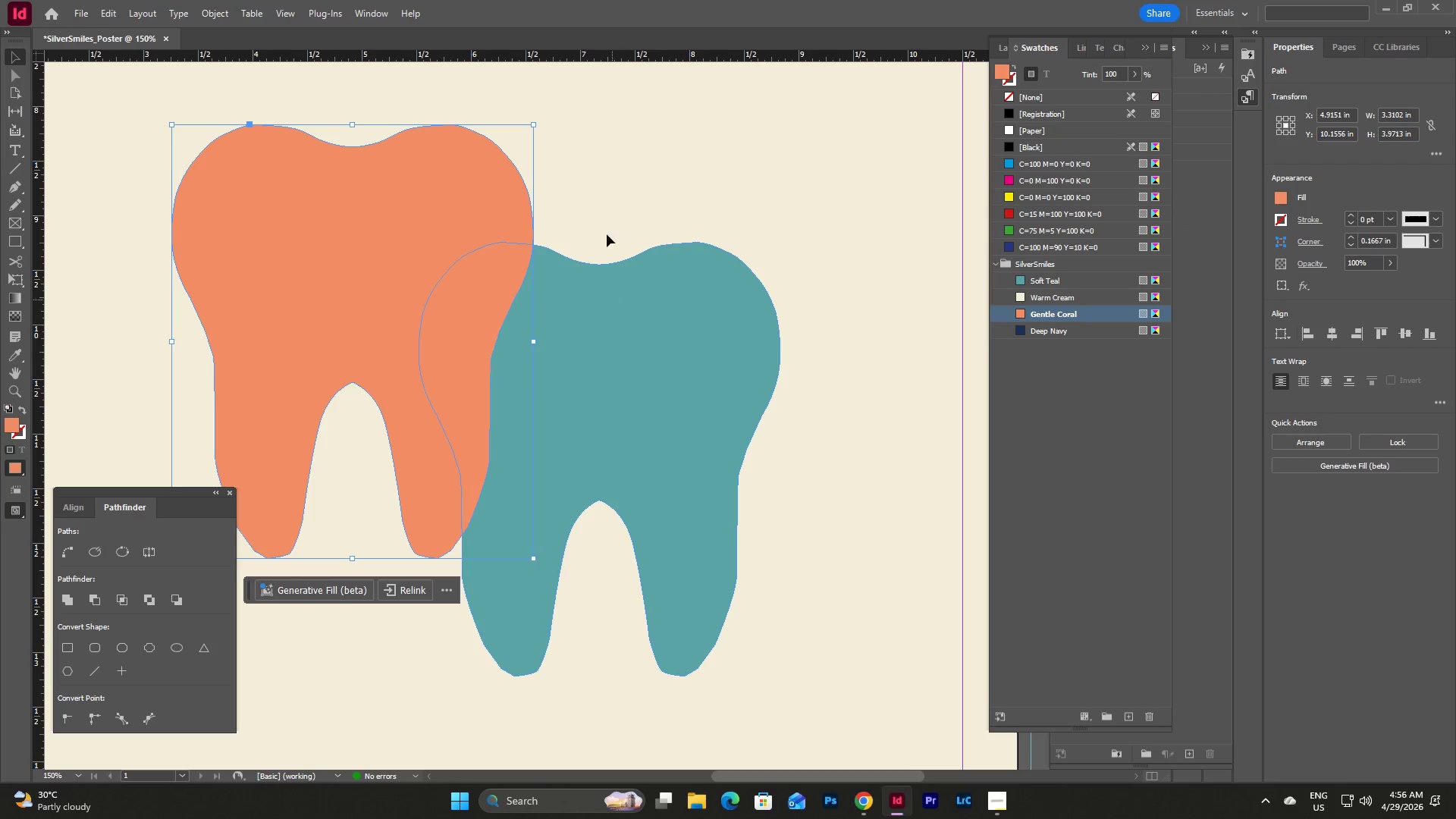 
left_click([605, 196])
 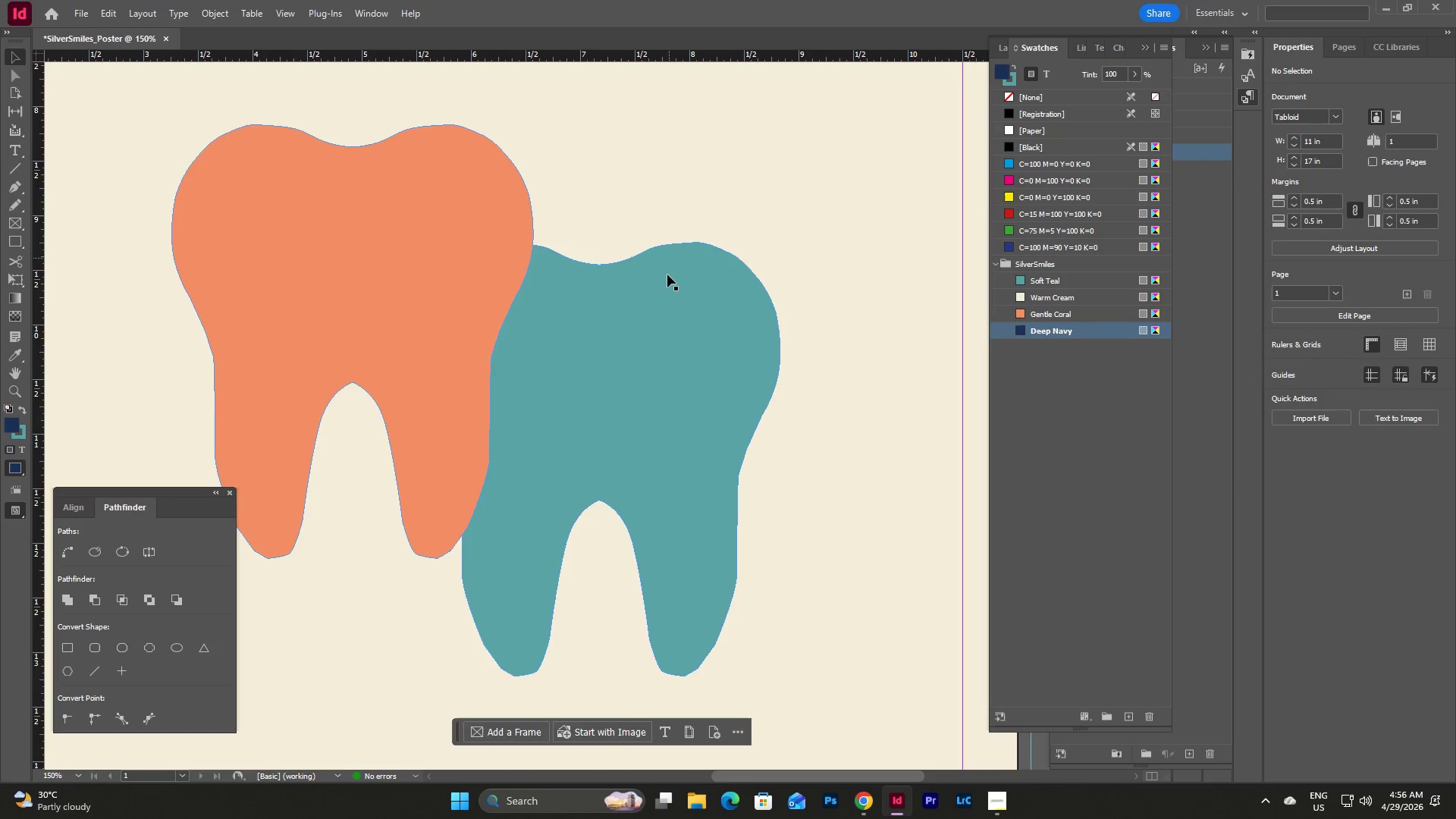 
scroll: coordinate [667, 278], scroll_direction: none, amount: 0.0
 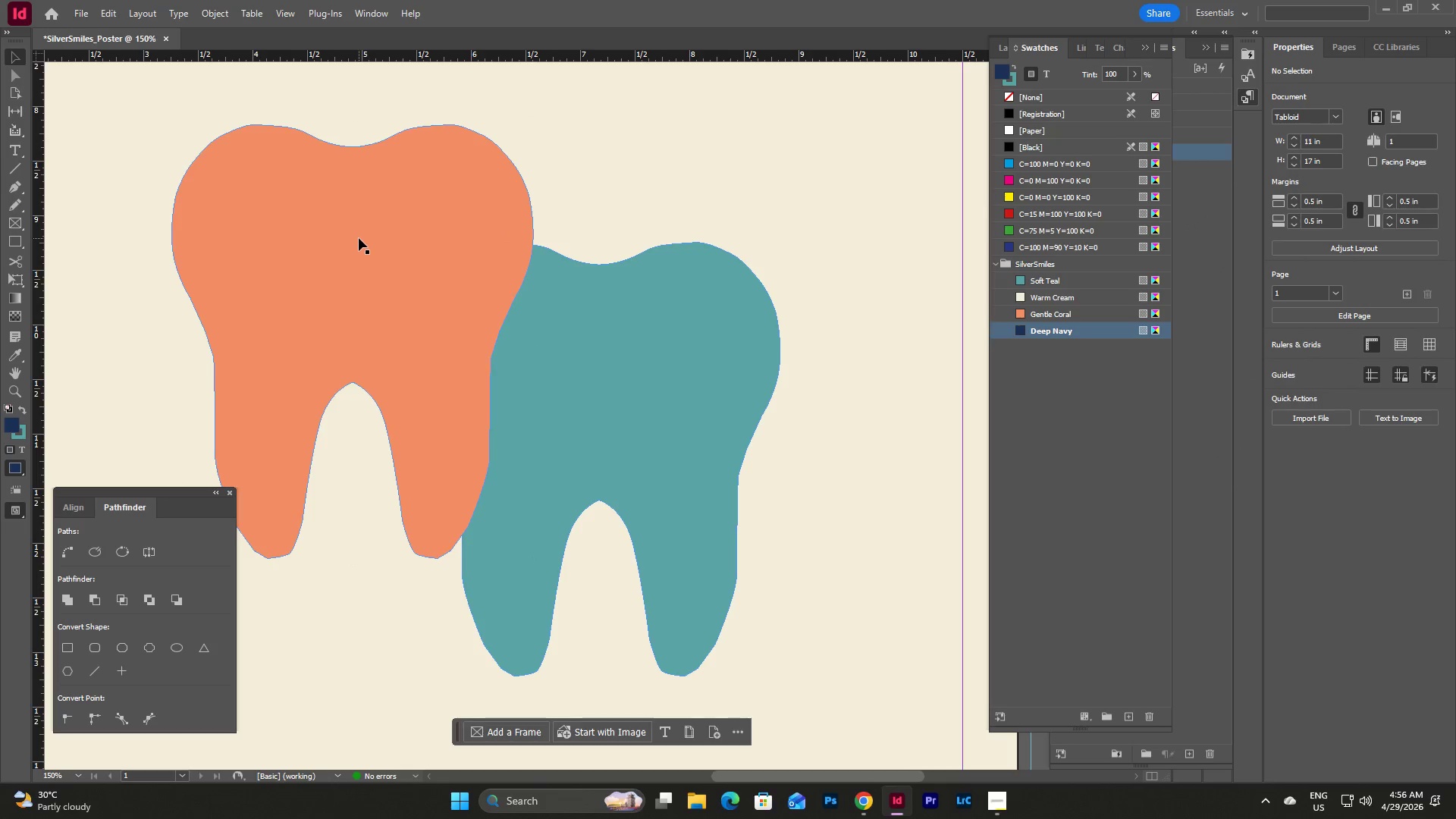 
left_click_drag(start_coordinate=[355, 236], to_coordinate=[701, 265])
 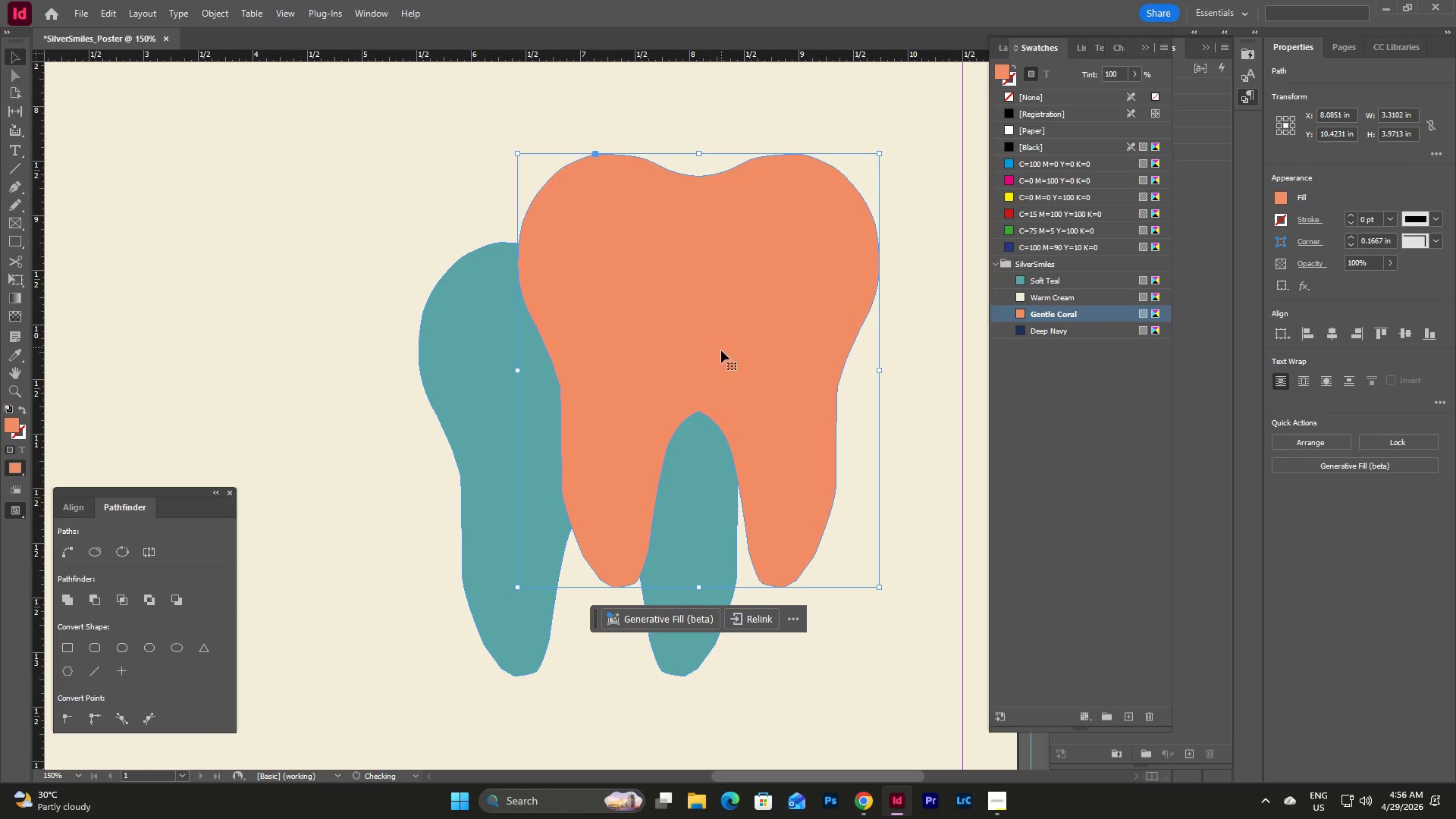 
left_click_drag(start_coordinate=[722, 372], to_coordinate=[808, 302])
 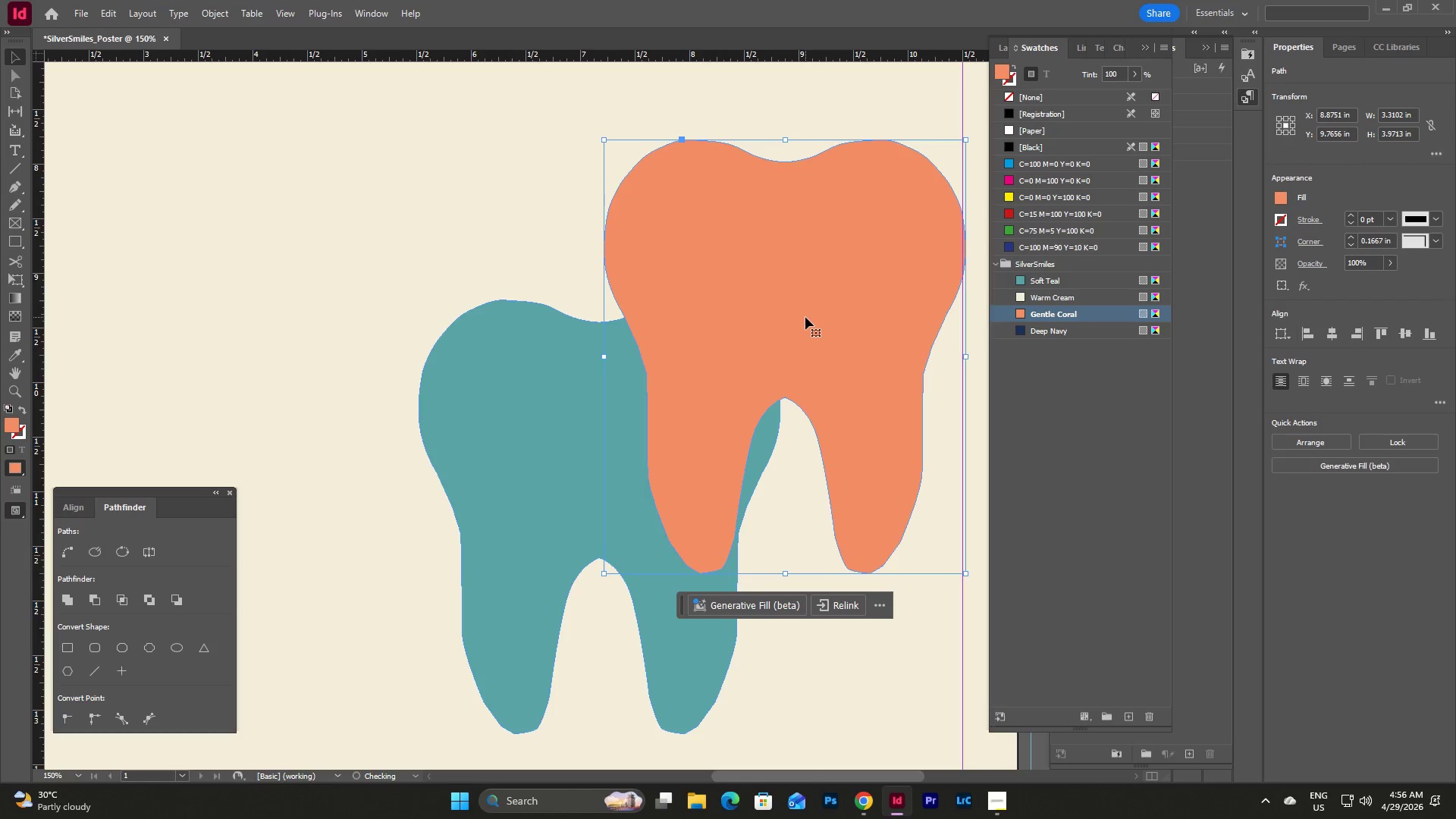 
scroll: coordinate [721, 350], scroll_direction: up, amount: 1.0
 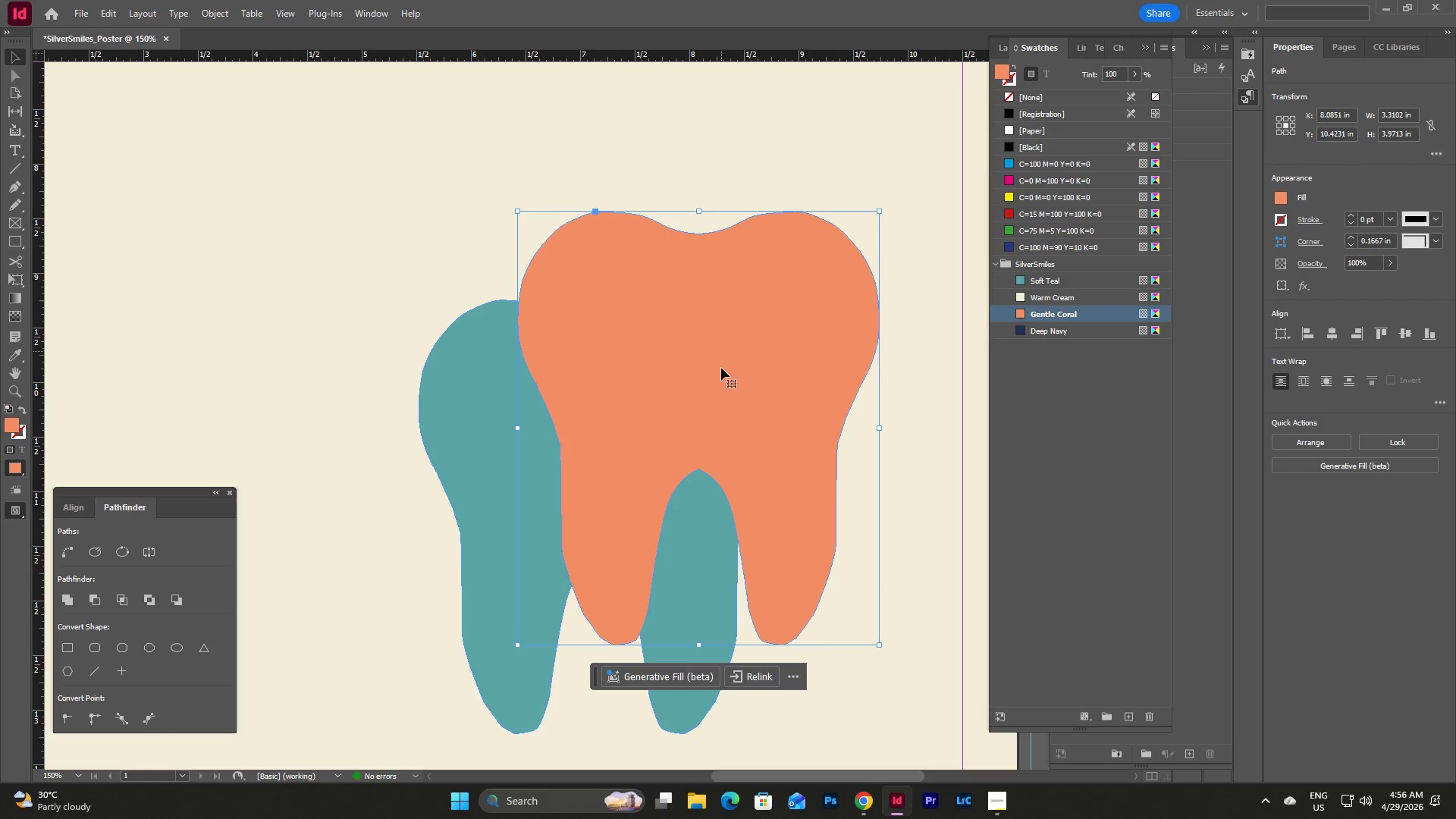 
left_click_drag(start_coordinate=[804, 317], to_coordinate=[847, 374])
 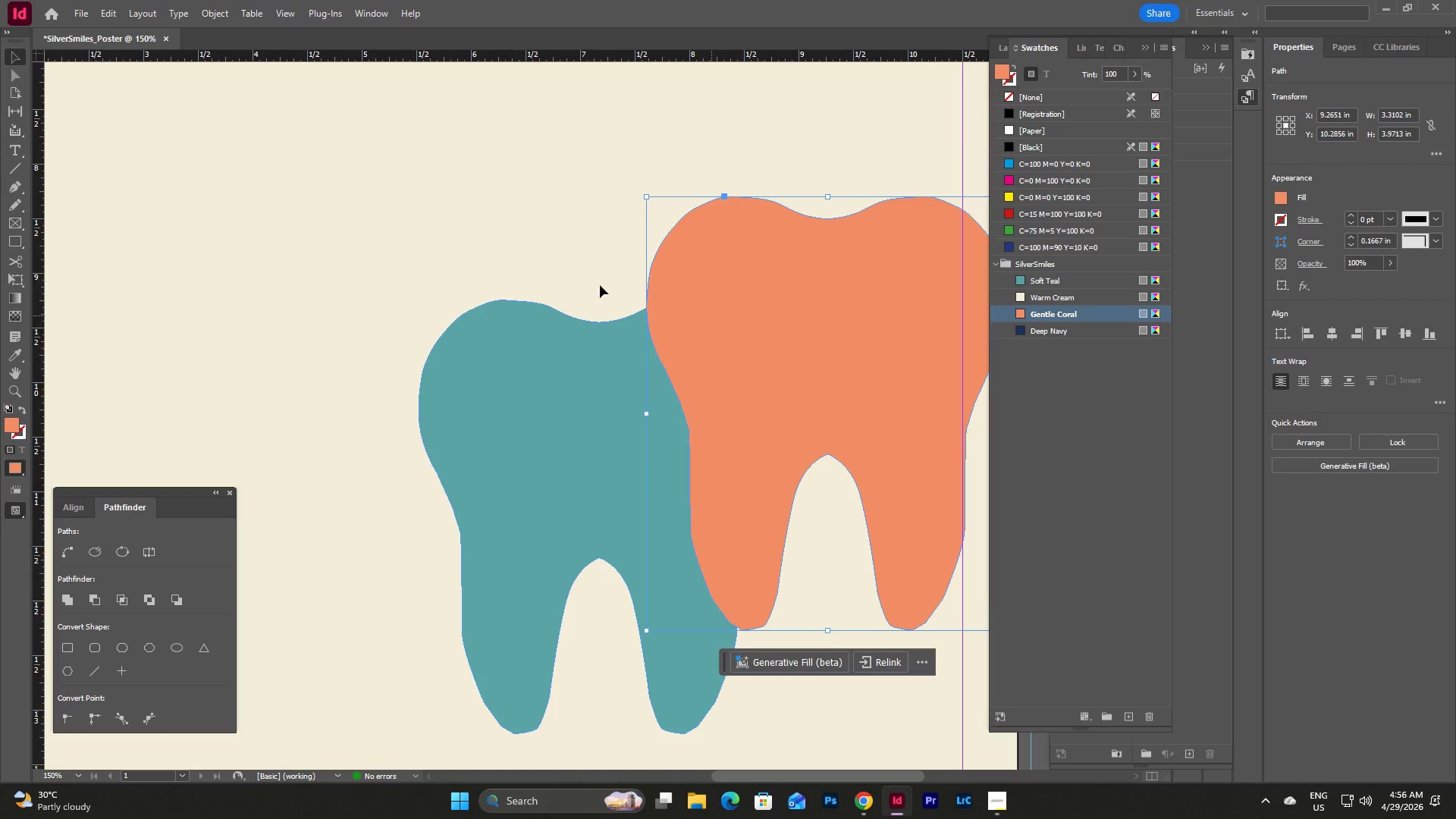 
left_click([507, 237])
 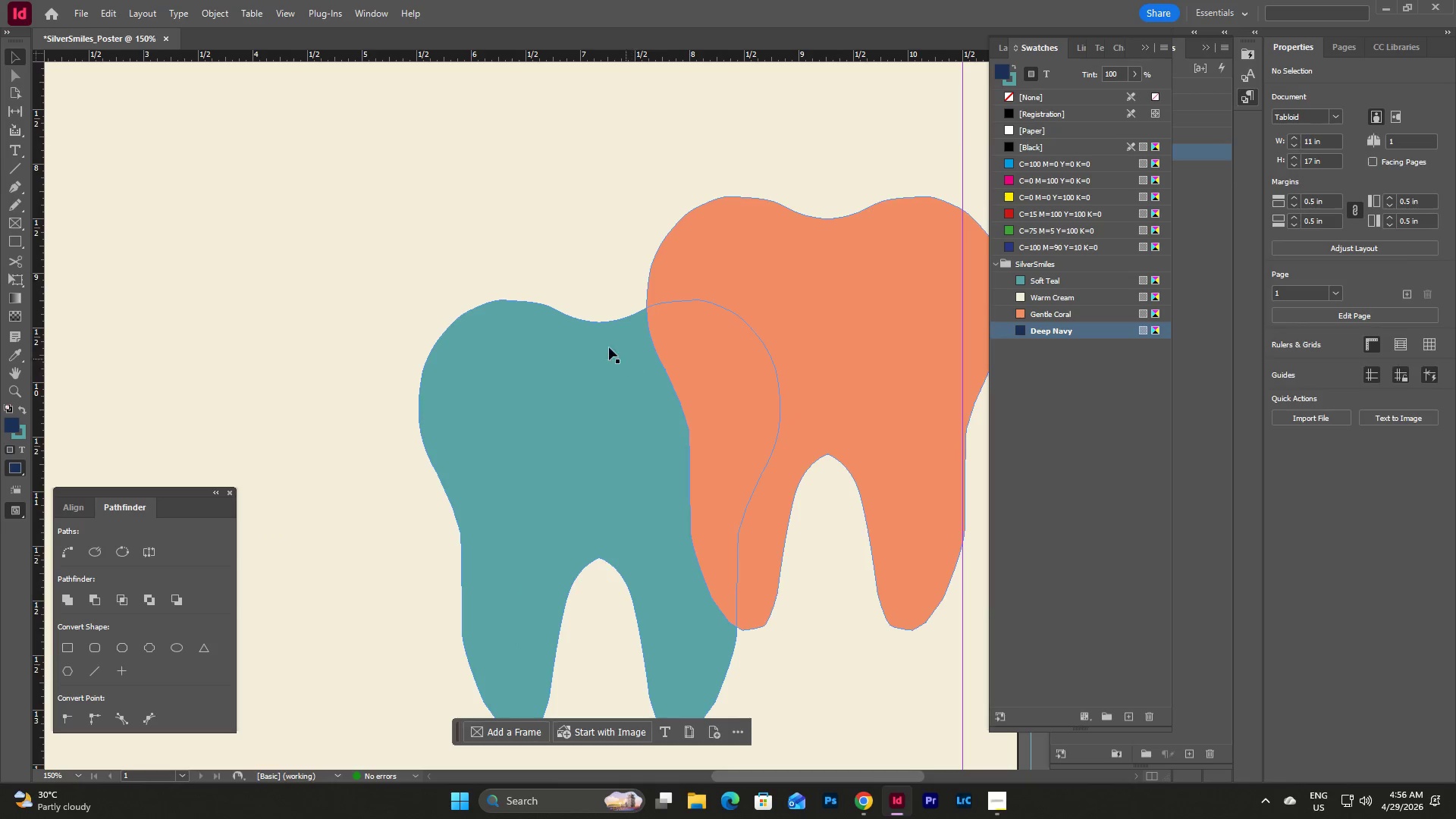 
hold_key(key=ControlLeft, duration=0.36)
 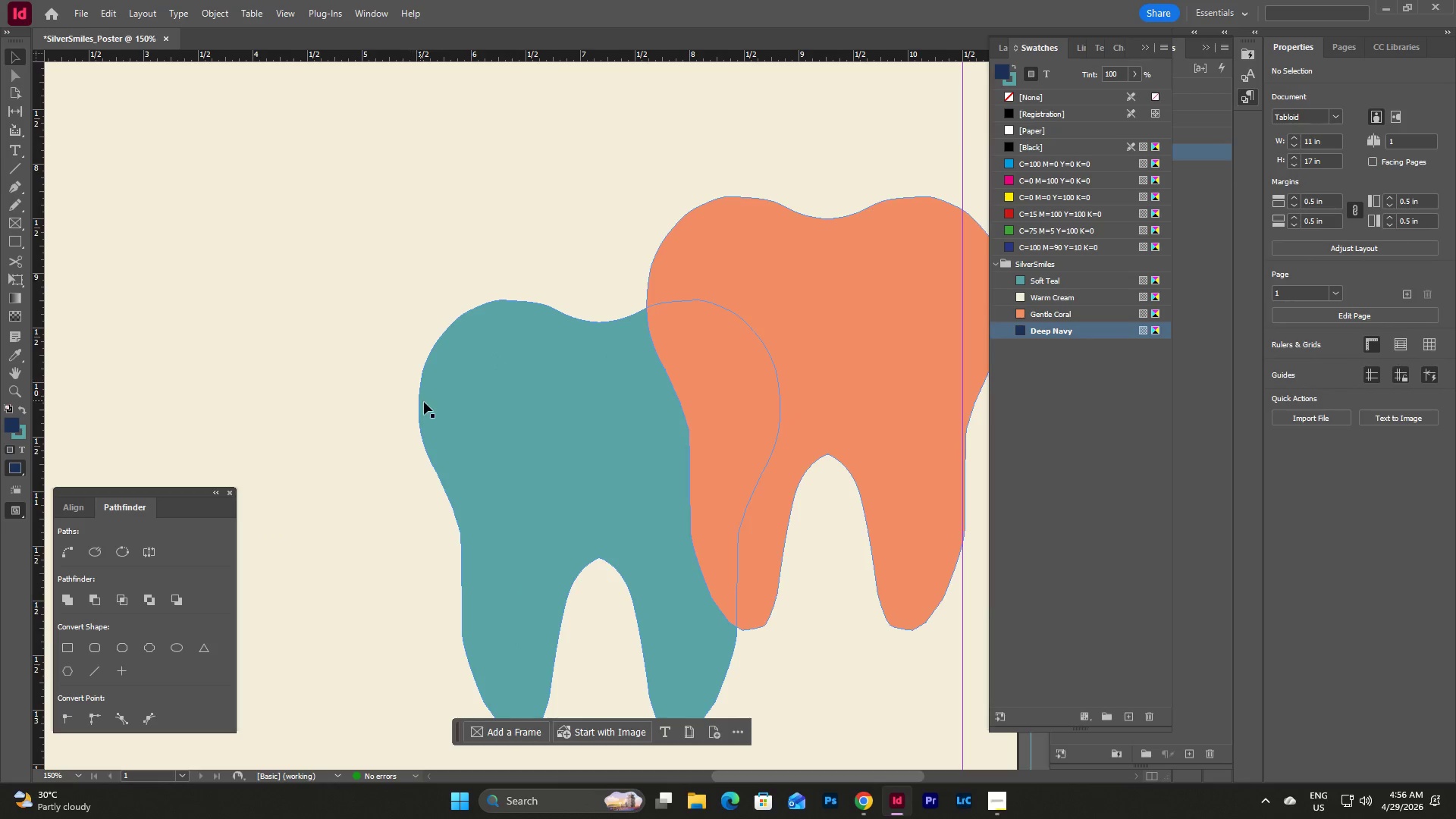 
scroll: coordinate [330, 361], scroll_direction: down, amount: 1.0
 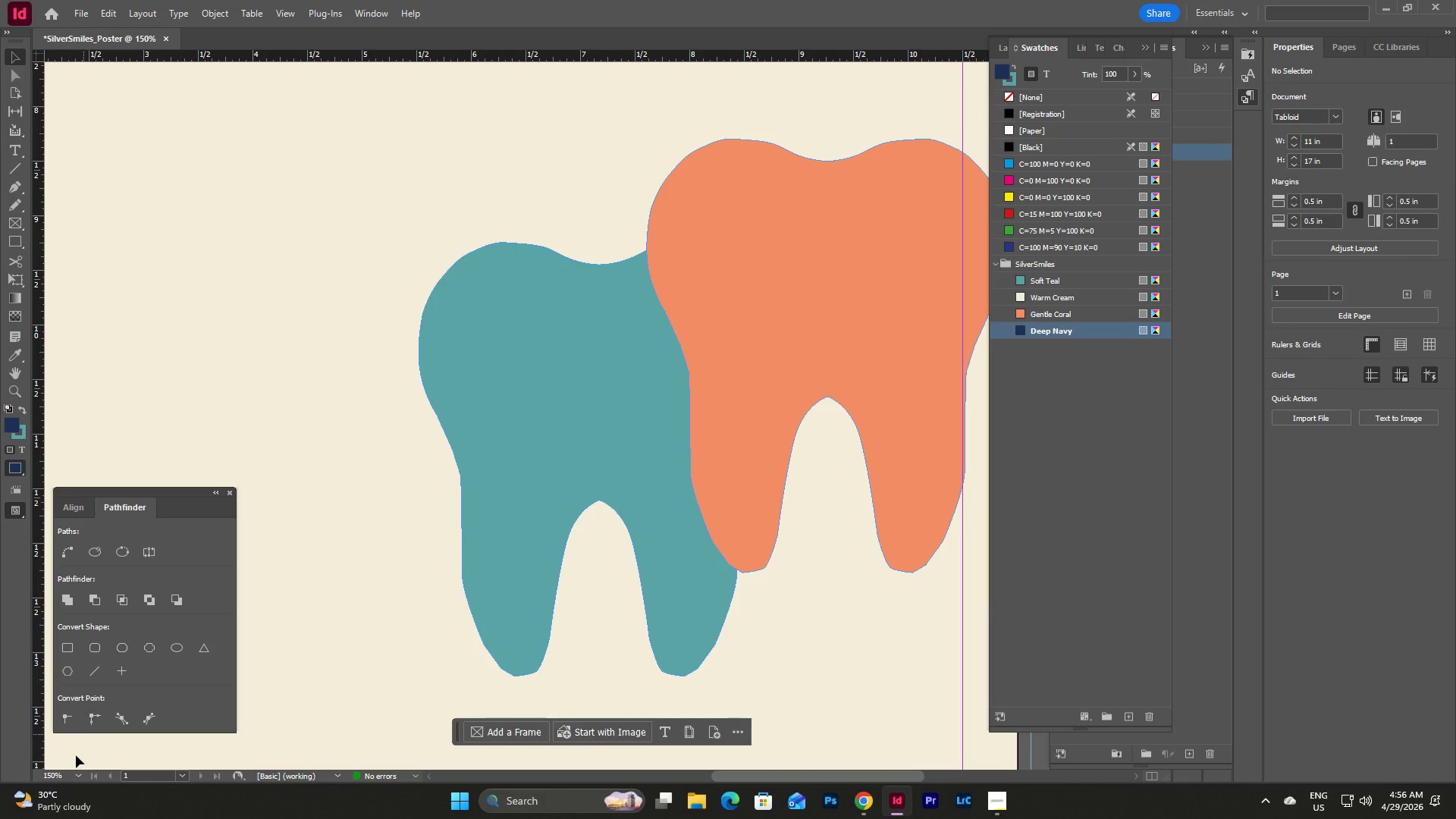 
left_click([77, 775])
 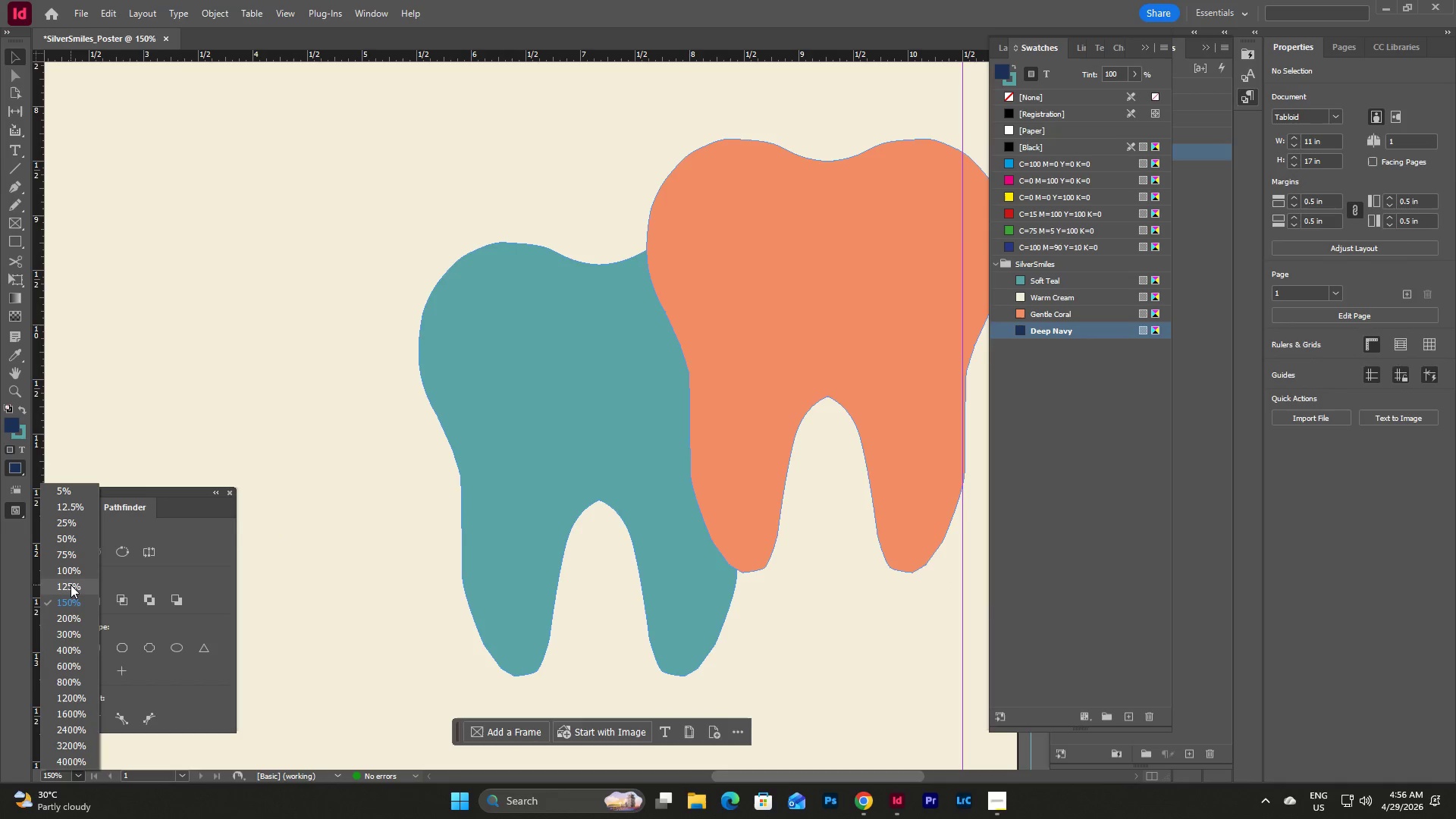 
left_click([70, 576])
 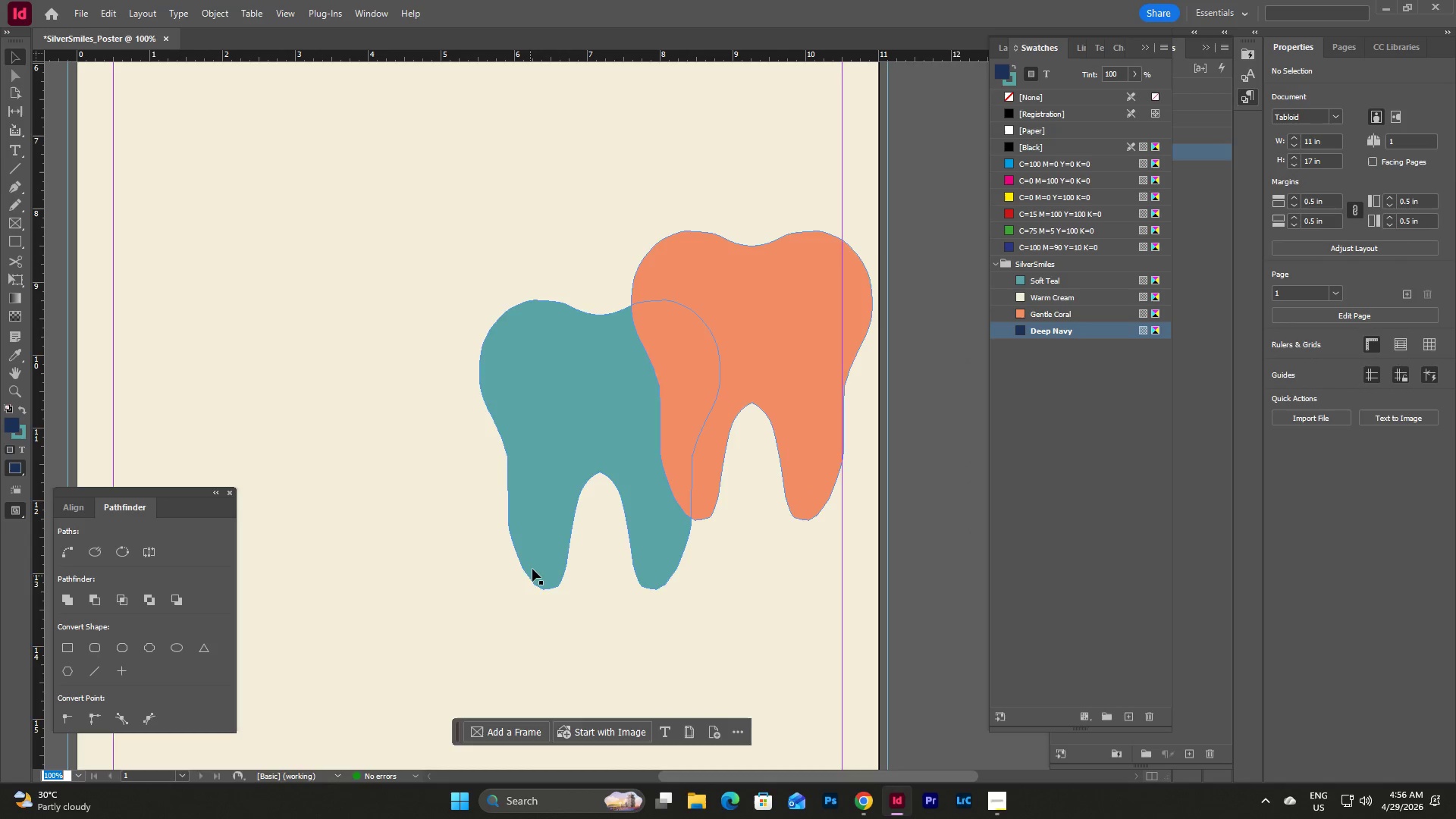 
scroll: coordinate [585, 530], scroll_direction: up, amount: 2.0
 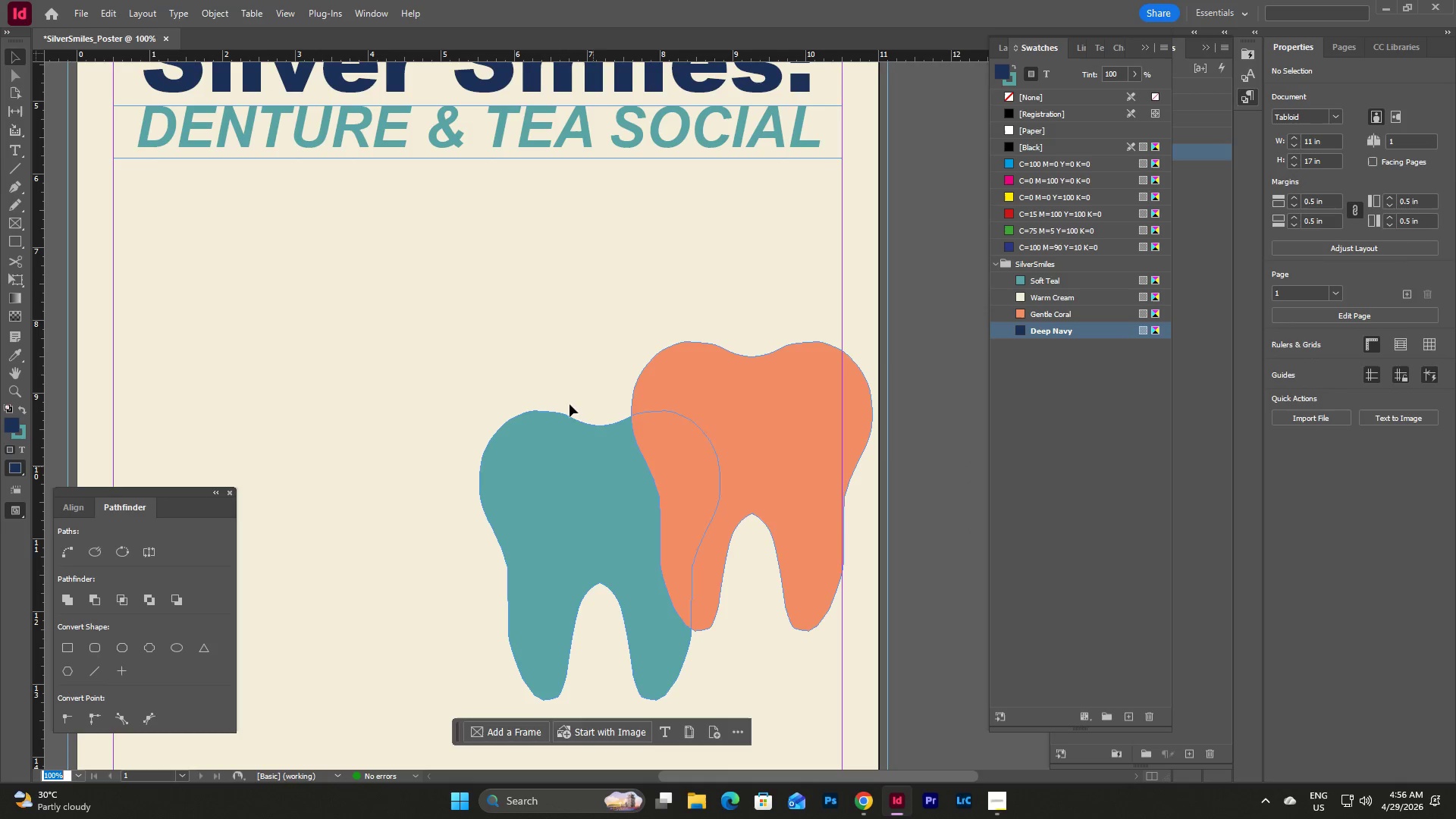 
left_click([526, 342])
 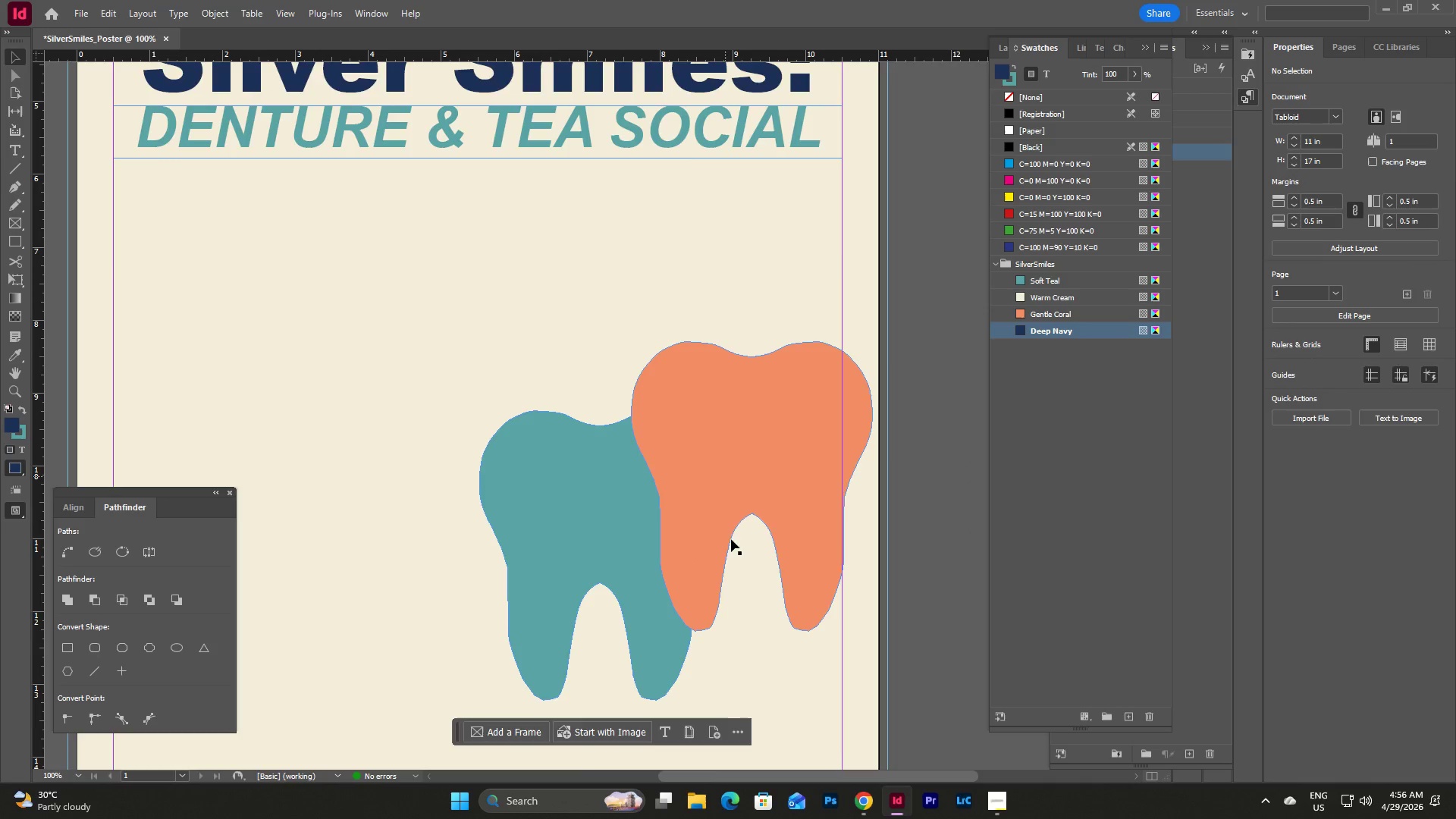 
scroll: coordinate [737, 536], scroll_direction: none, amount: 0.0
 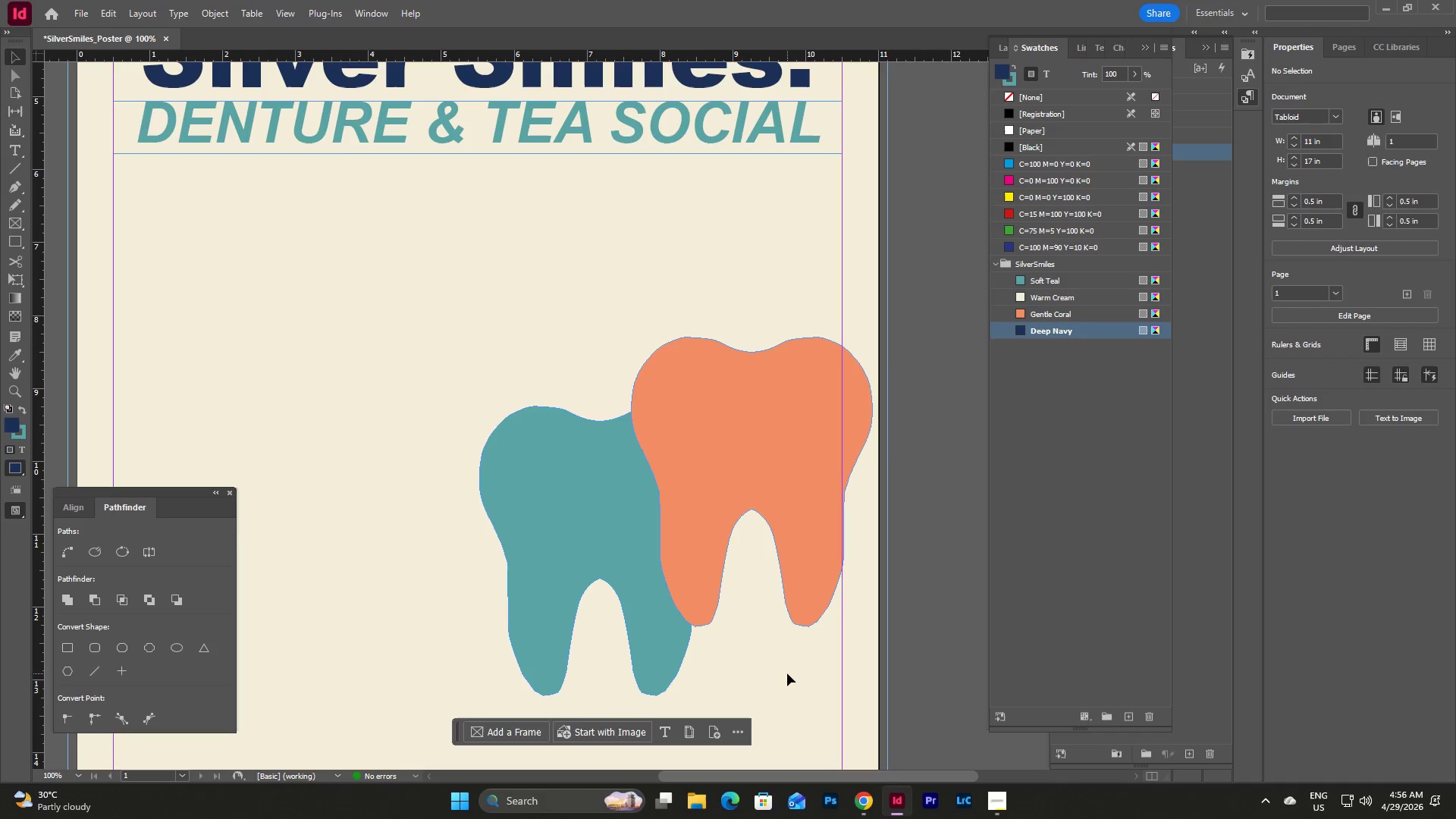 
left_click([787, 673])
 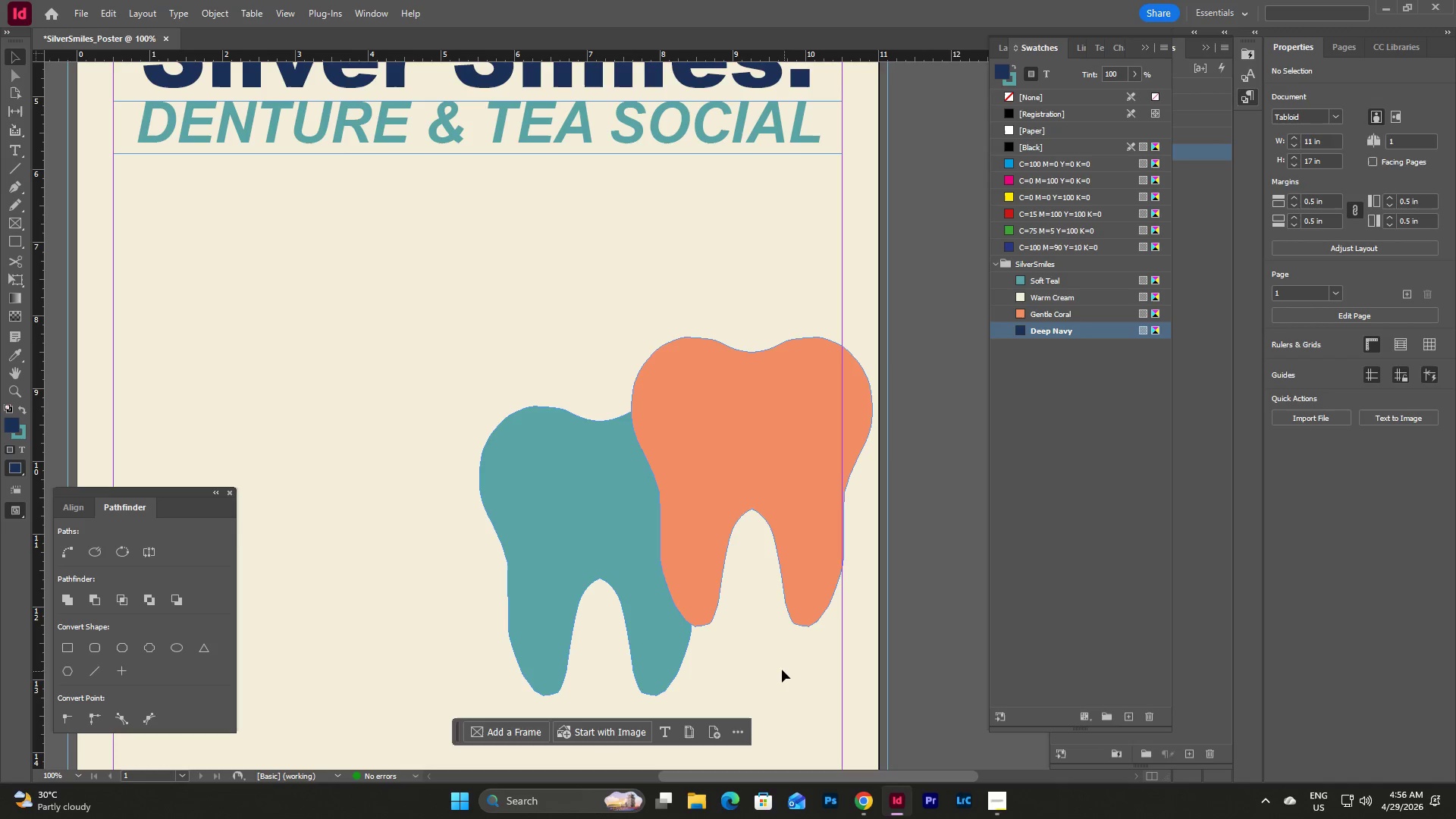 
left_click_drag(start_coordinate=[783, 670], to_coordinate=[384, 356])
 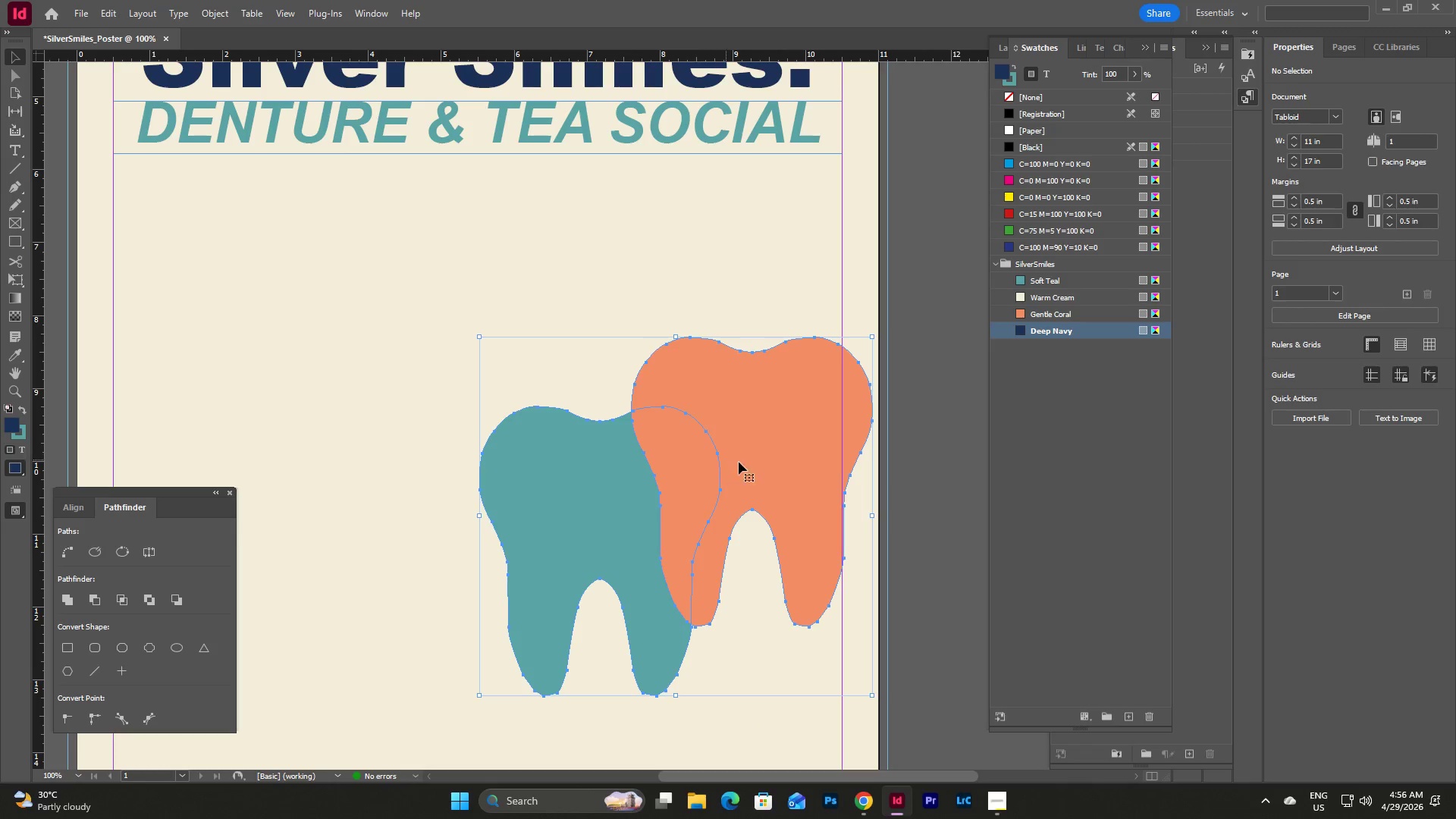 
left_click_drag(start_coordinate=[739, 462], to_coordinate=[561, 421])
 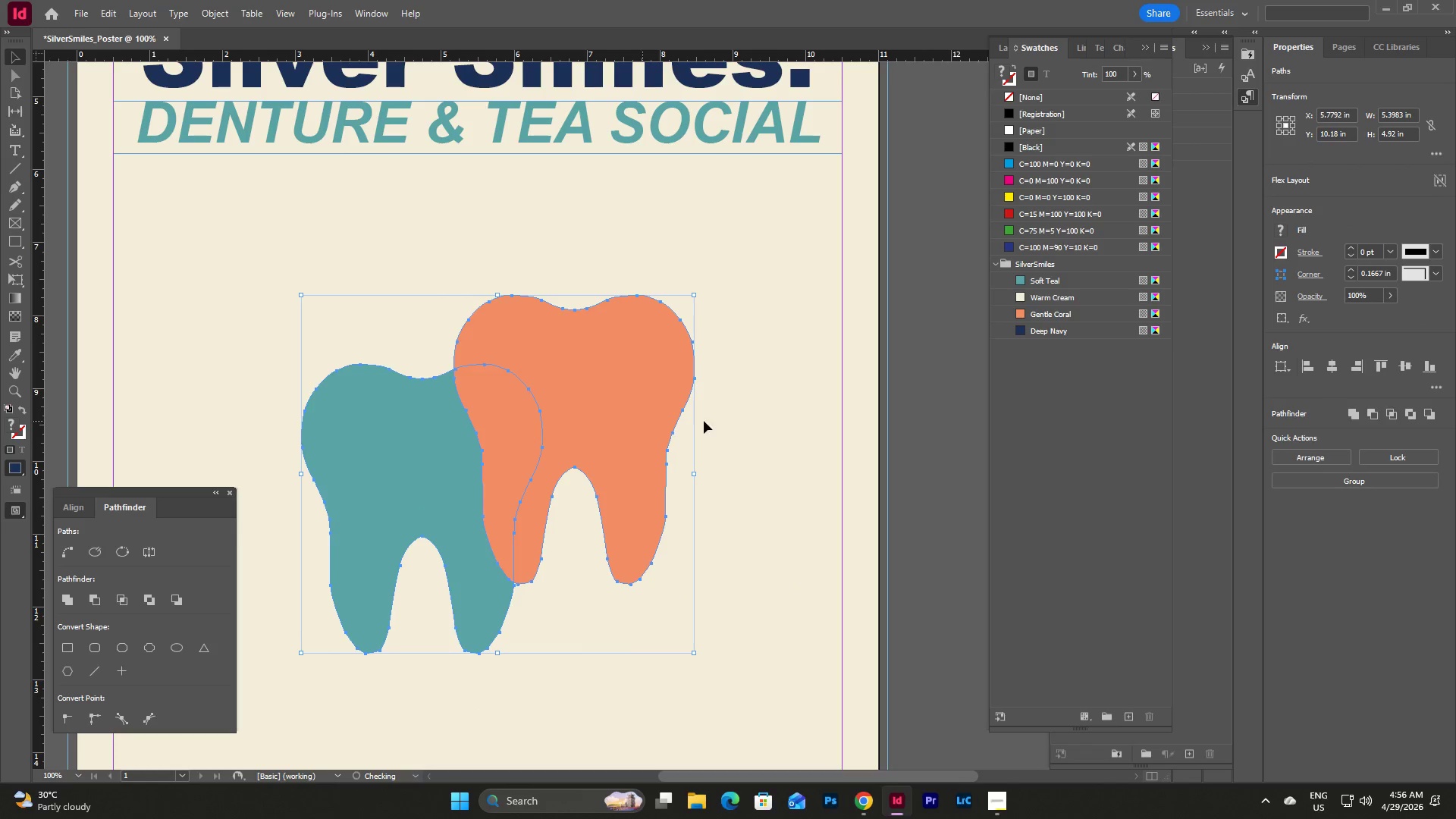 
left_click([755, 419])
 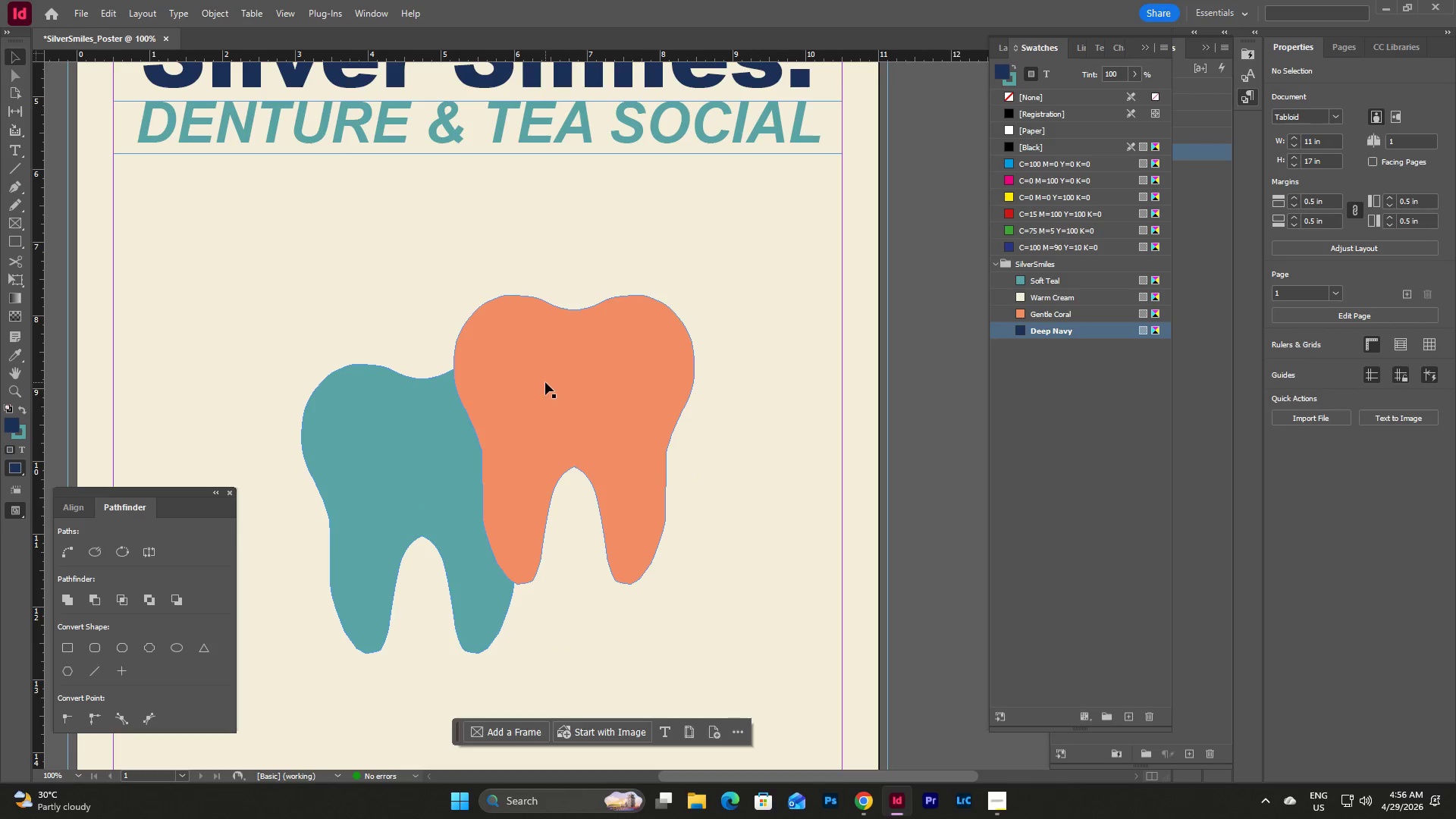 
left_click([694, 394])
 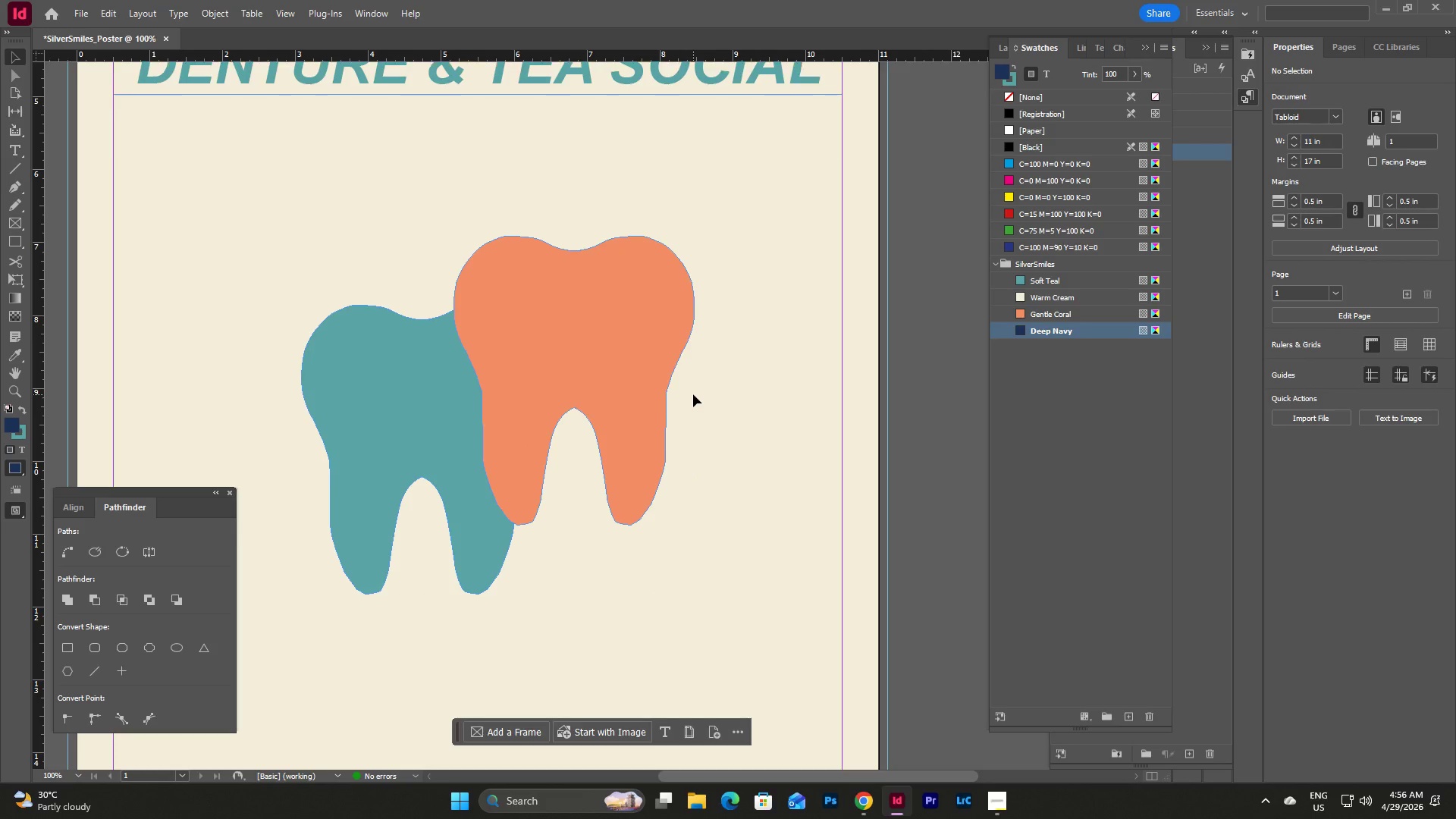 
scroll: coordinate [667, 510], scroll_direction: down, amount: 2.0
 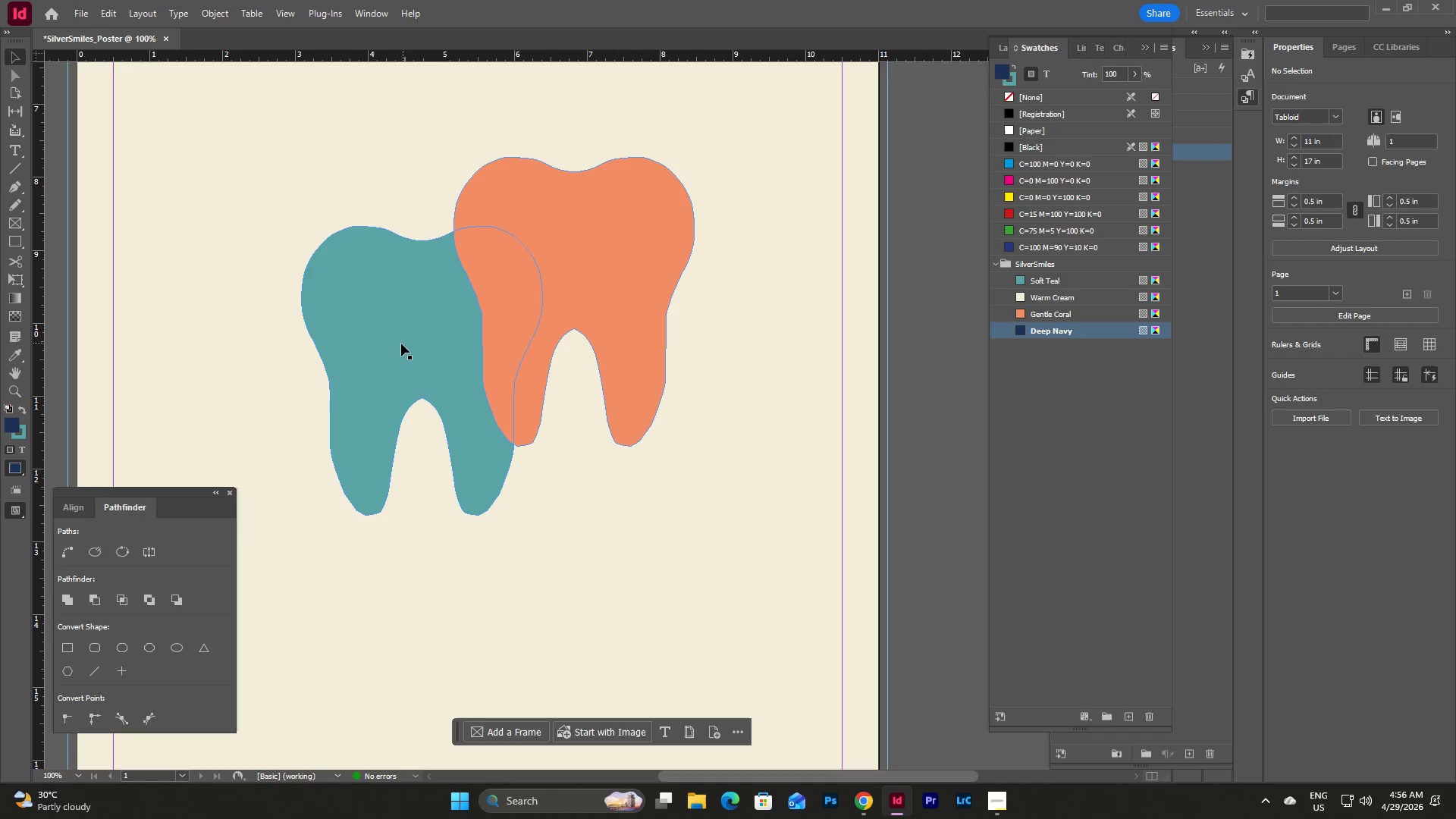 
wait(5.65)
 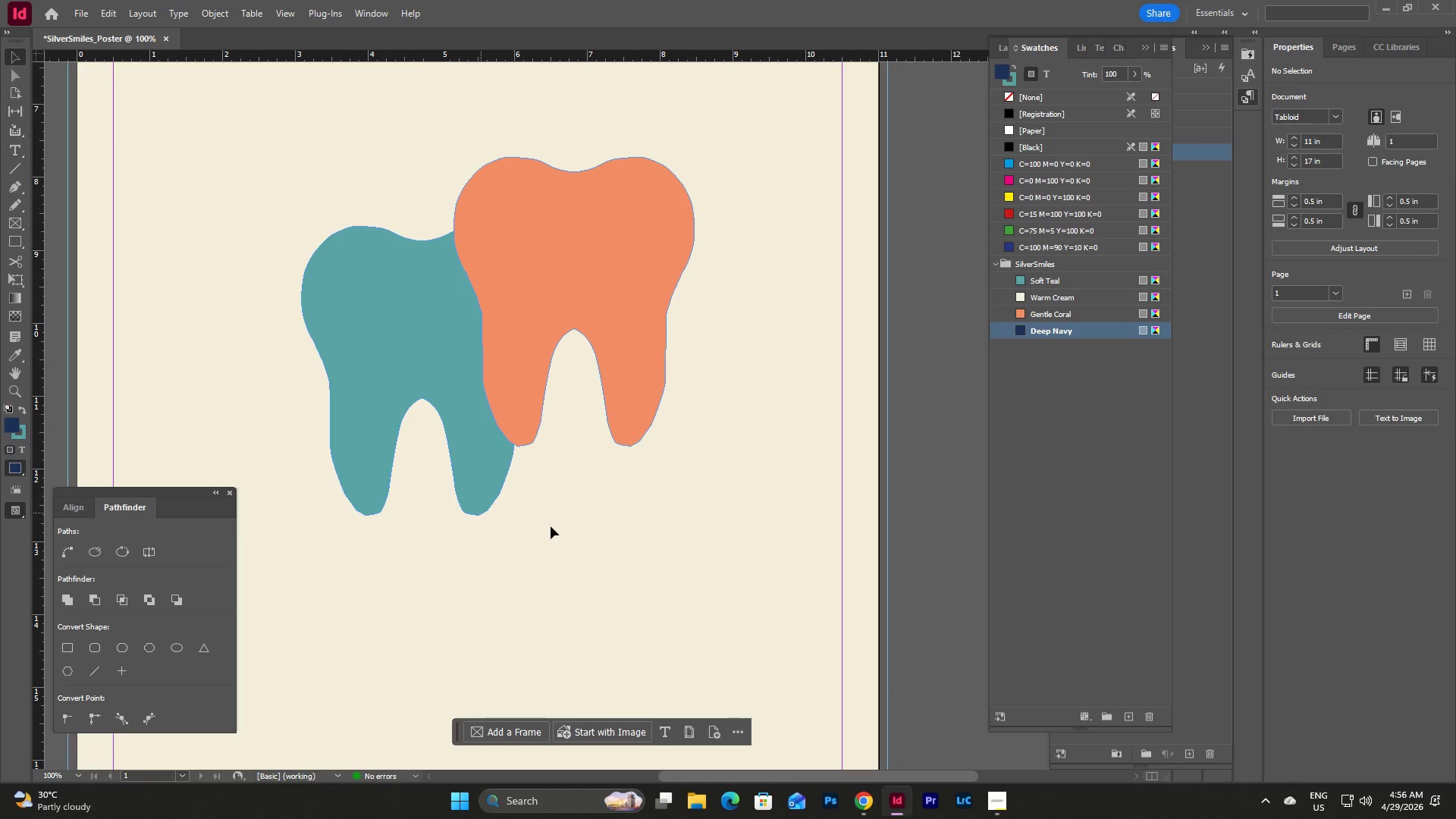 
left_click([594, 458])
 